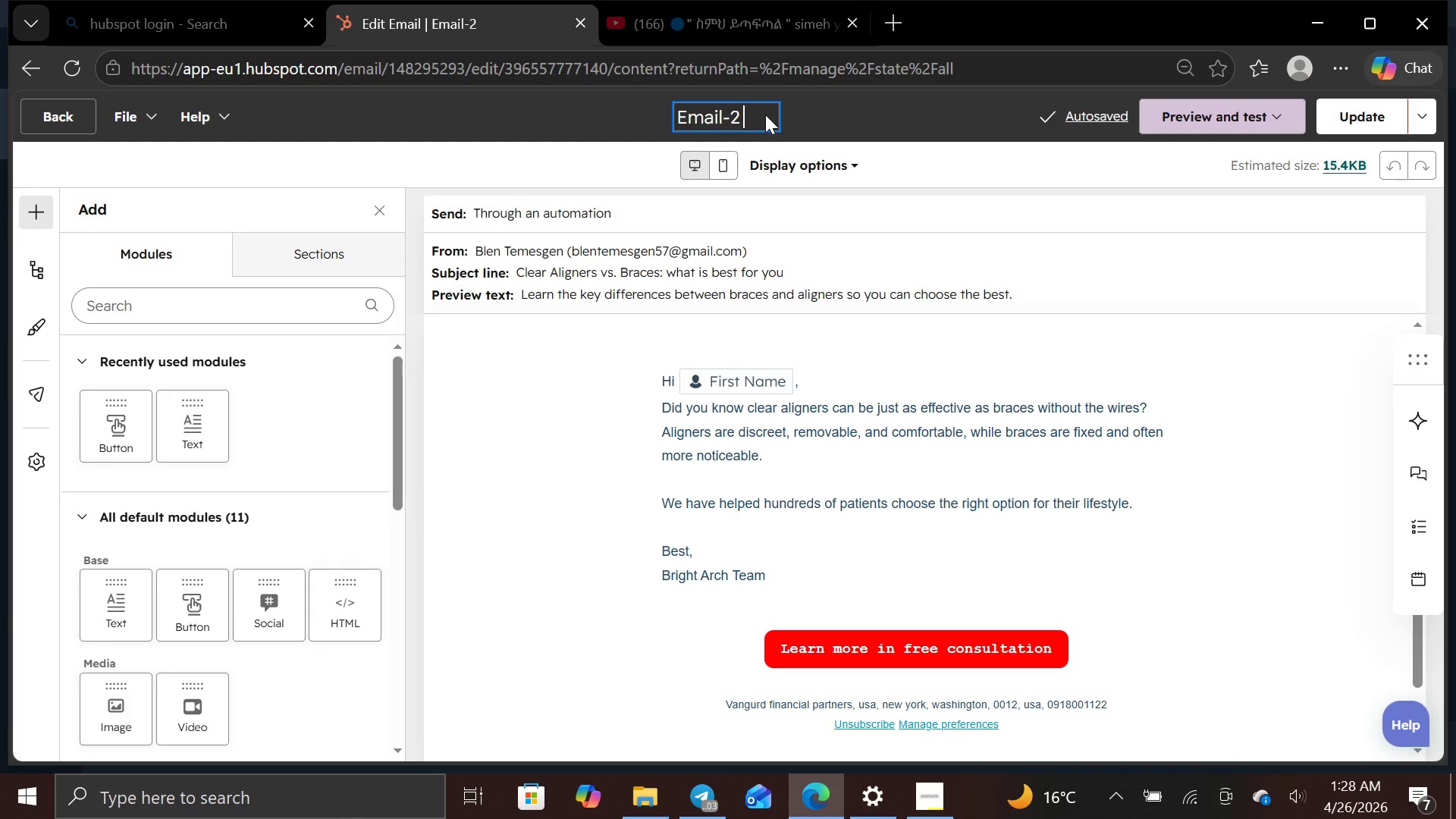 
wait(7.02)
 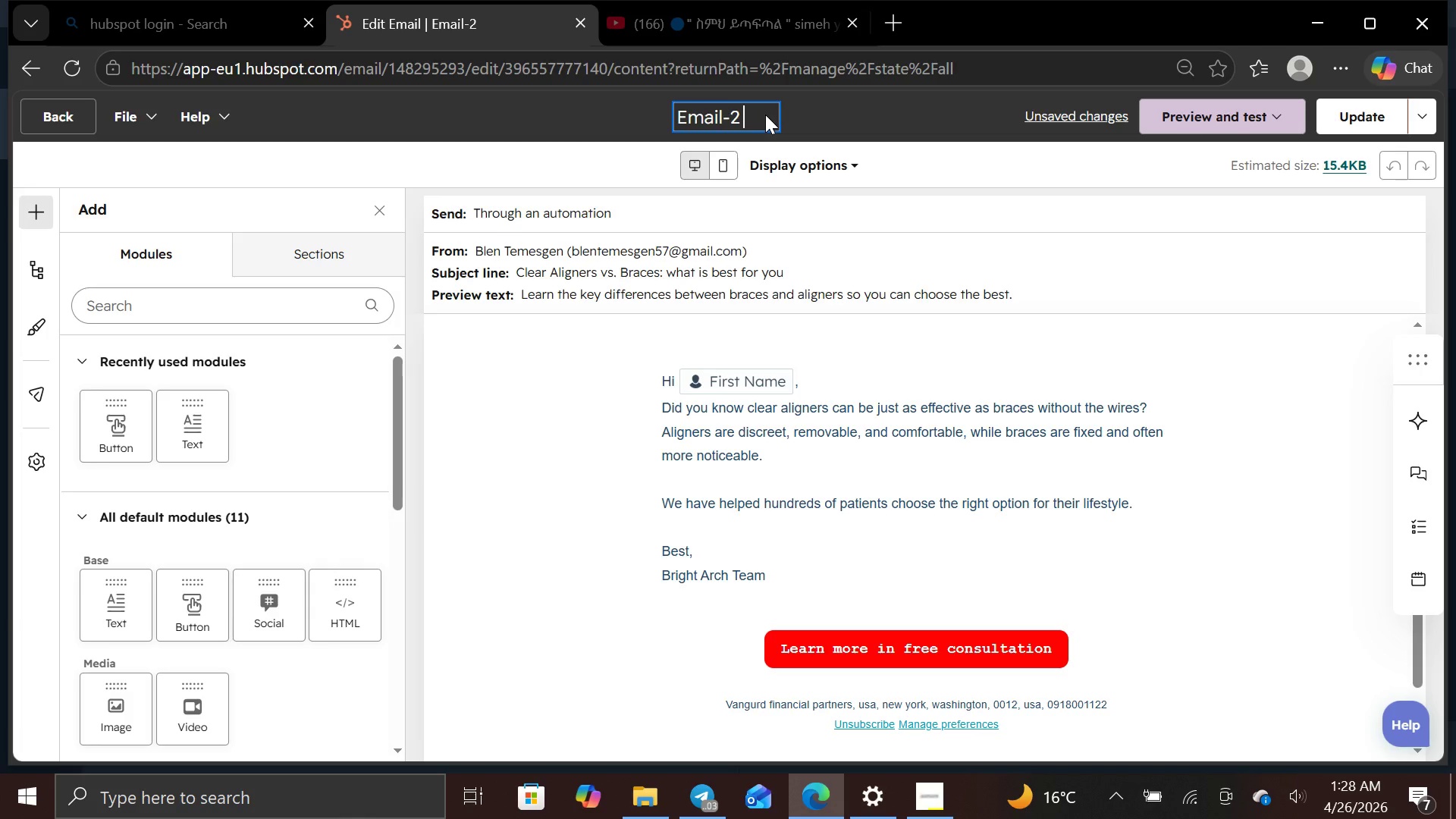 
type(Eduational)
 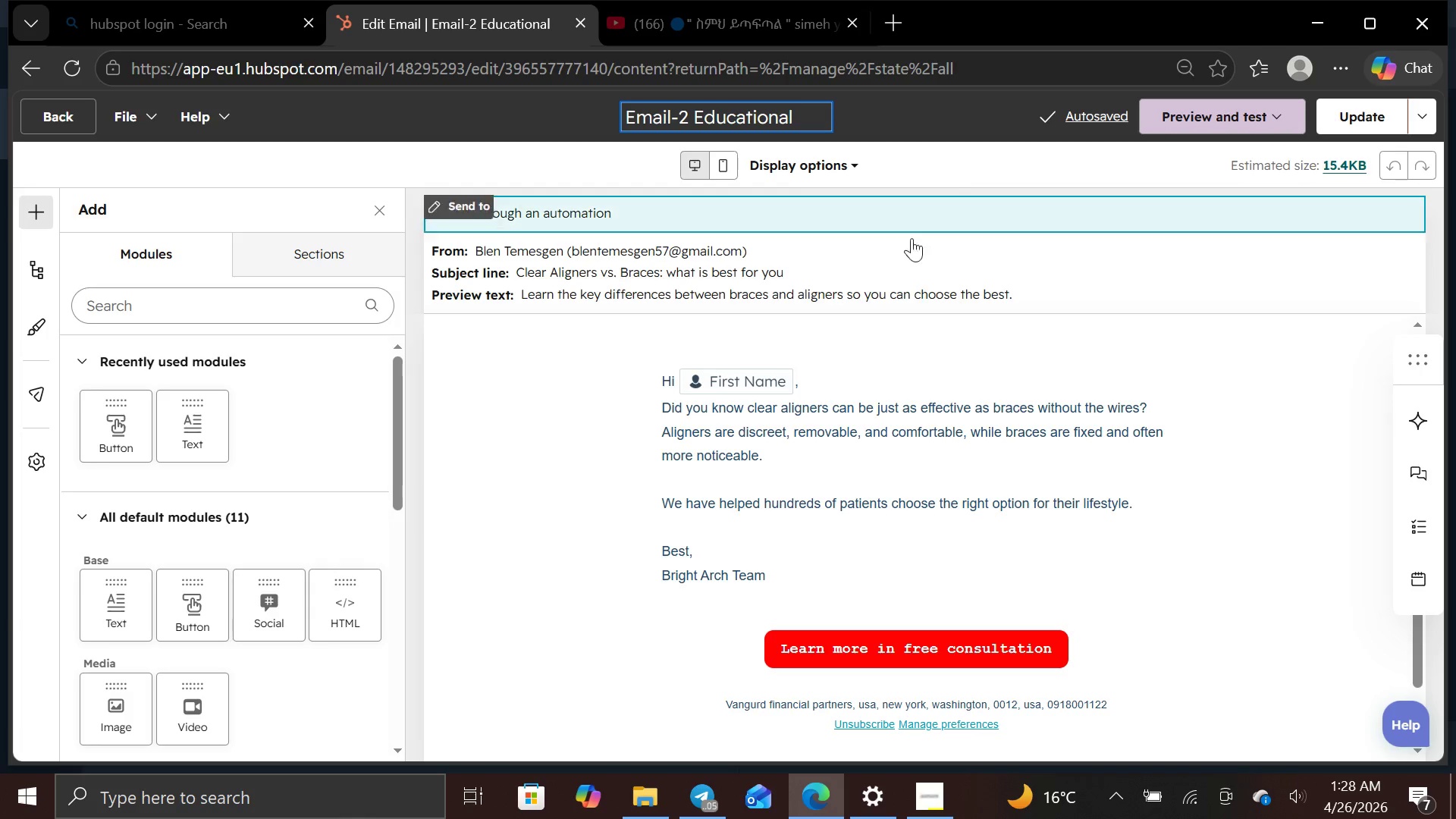 
left_click([378, 206])
 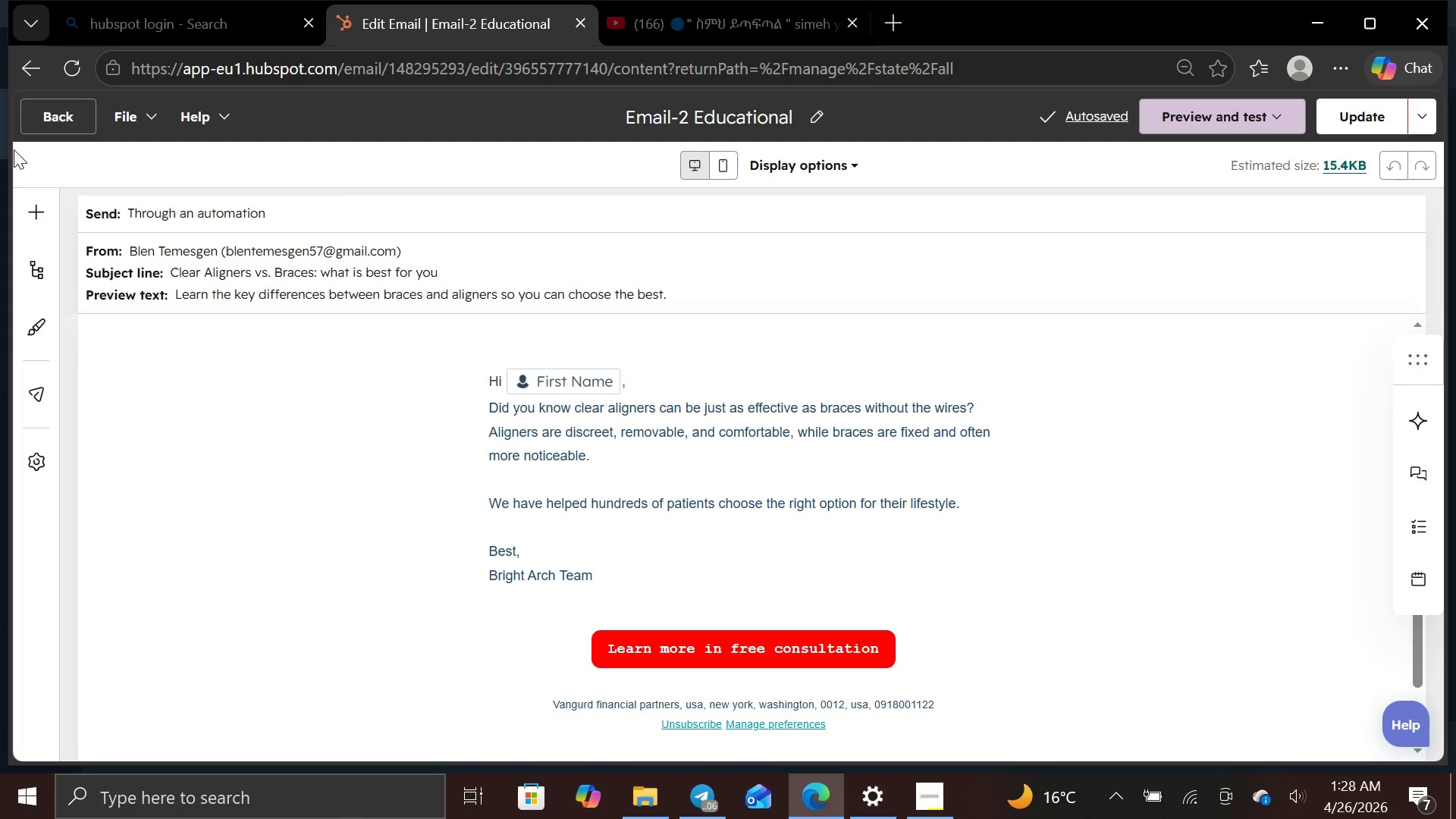 
key(PrintScreen)
 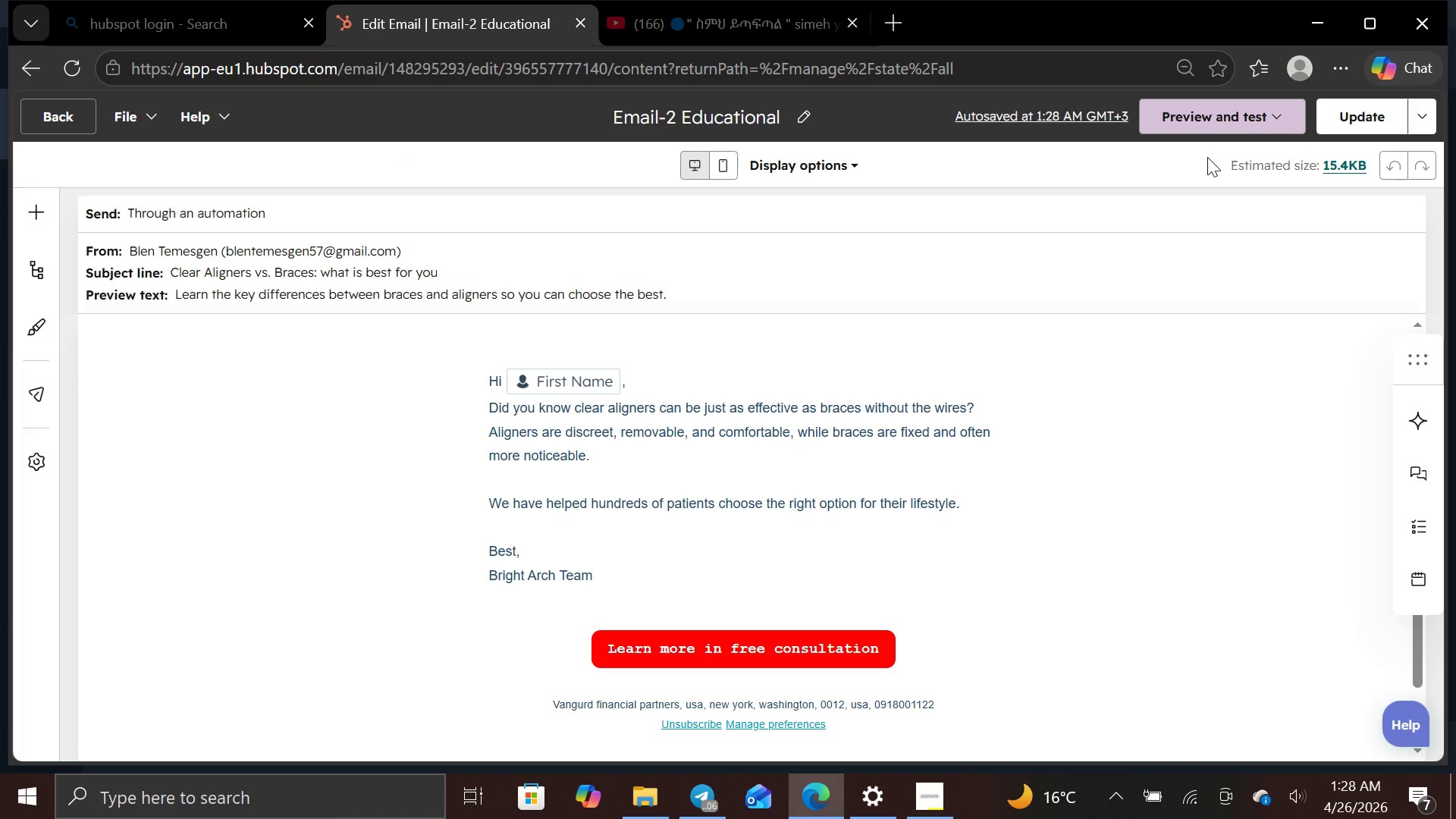 
left_click([1222, 126])
 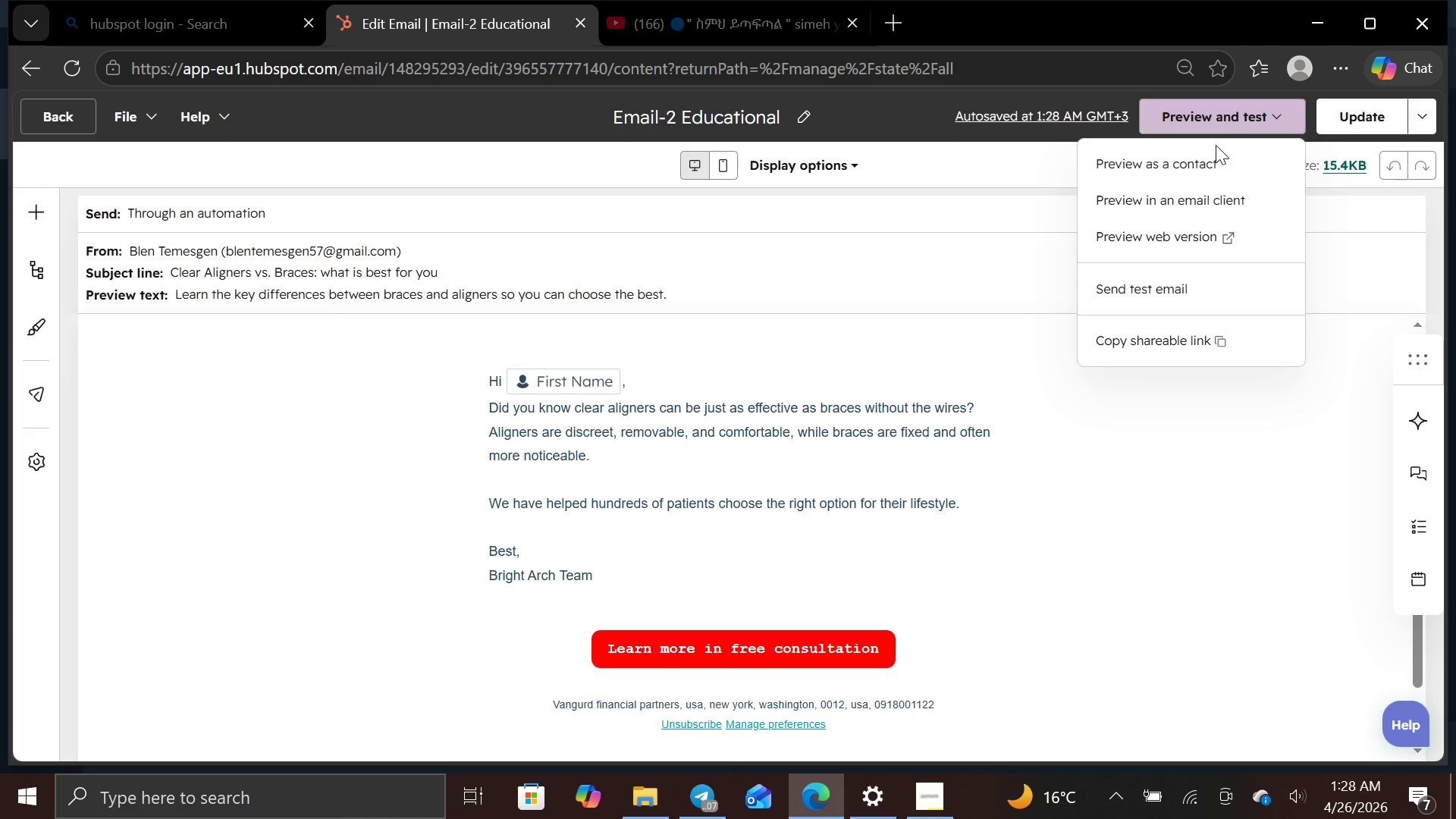 
left_click([1215, 152])
 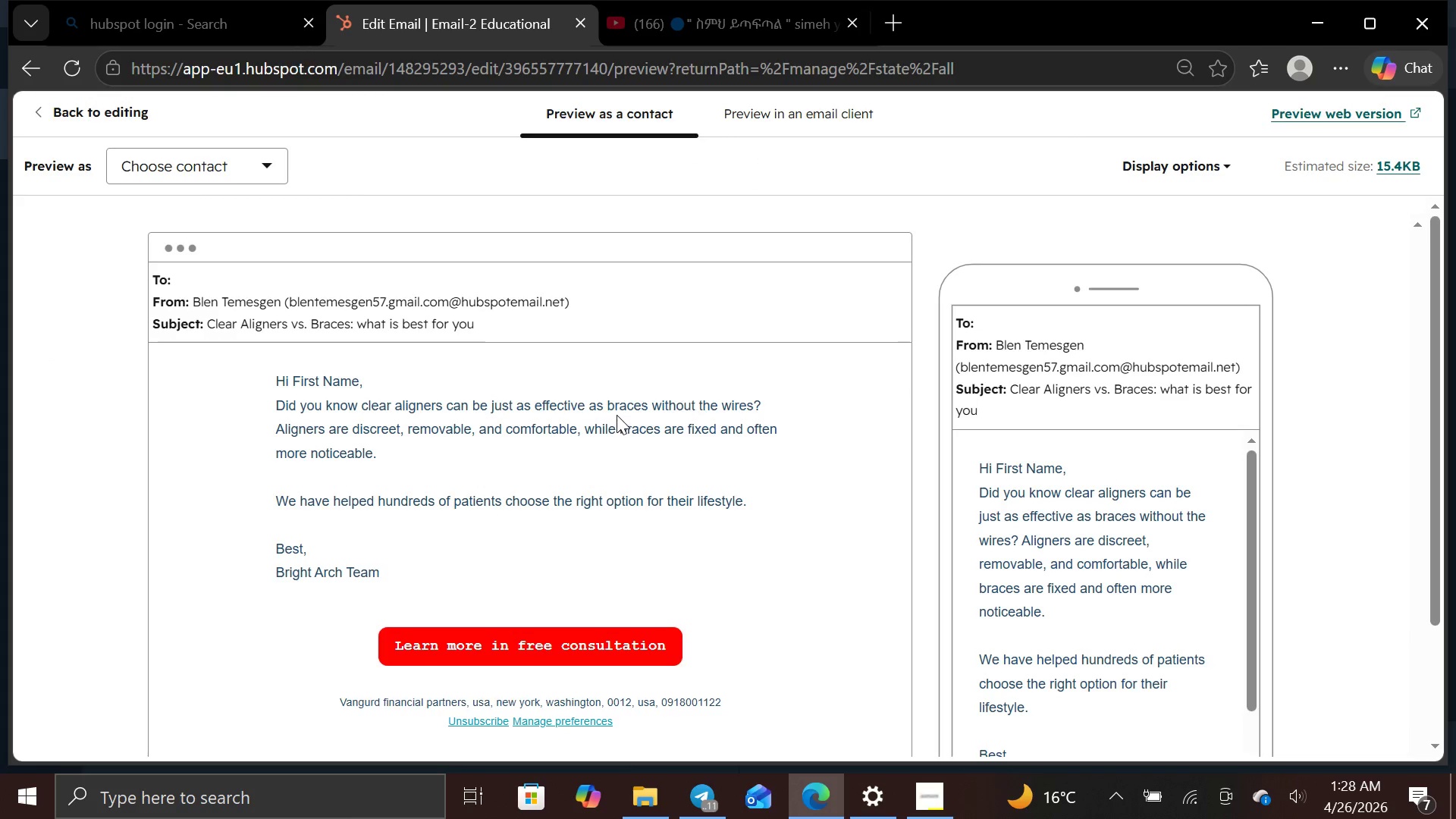 
wait(5.11)
 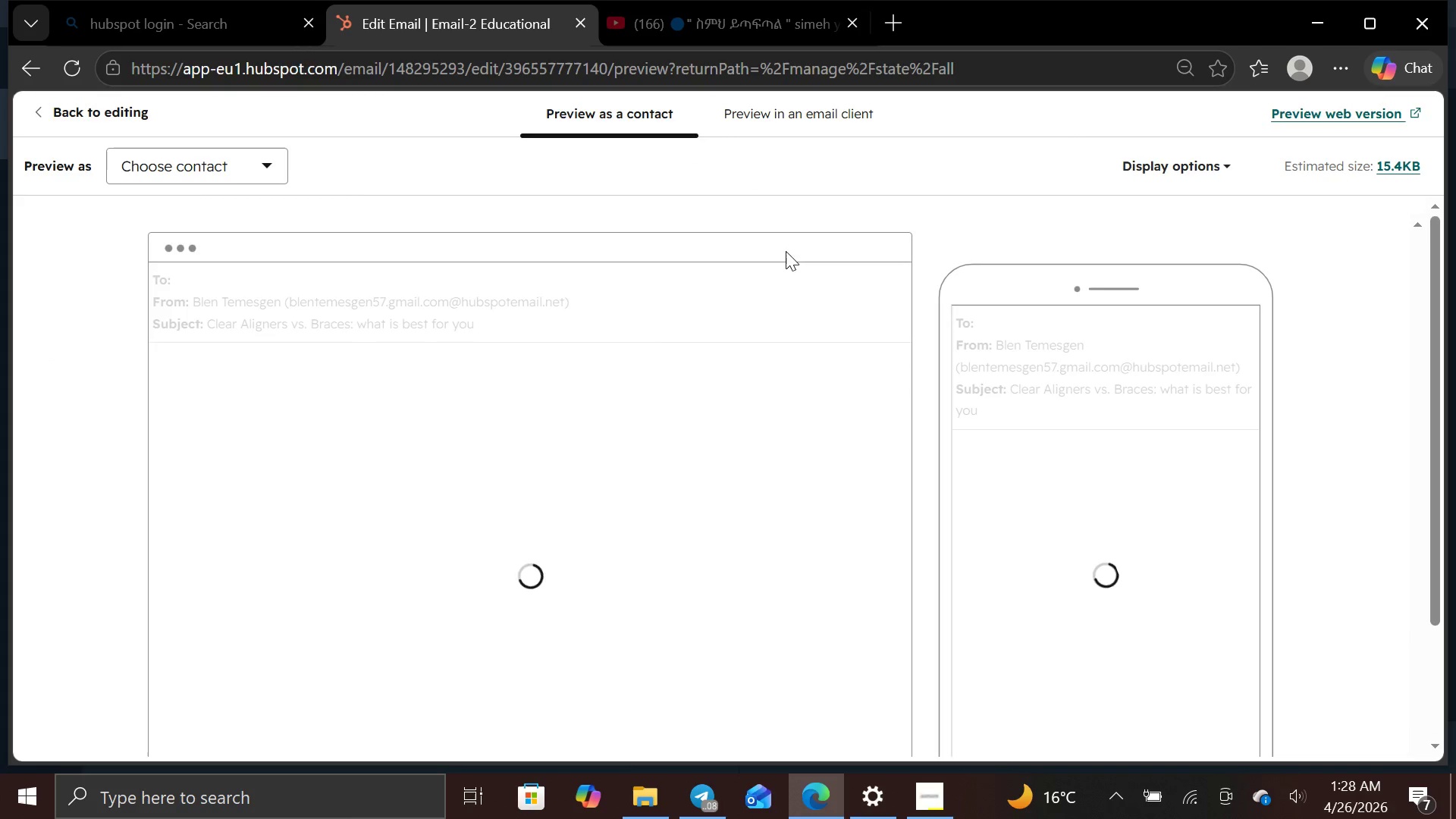 
left_click([108, 116])
 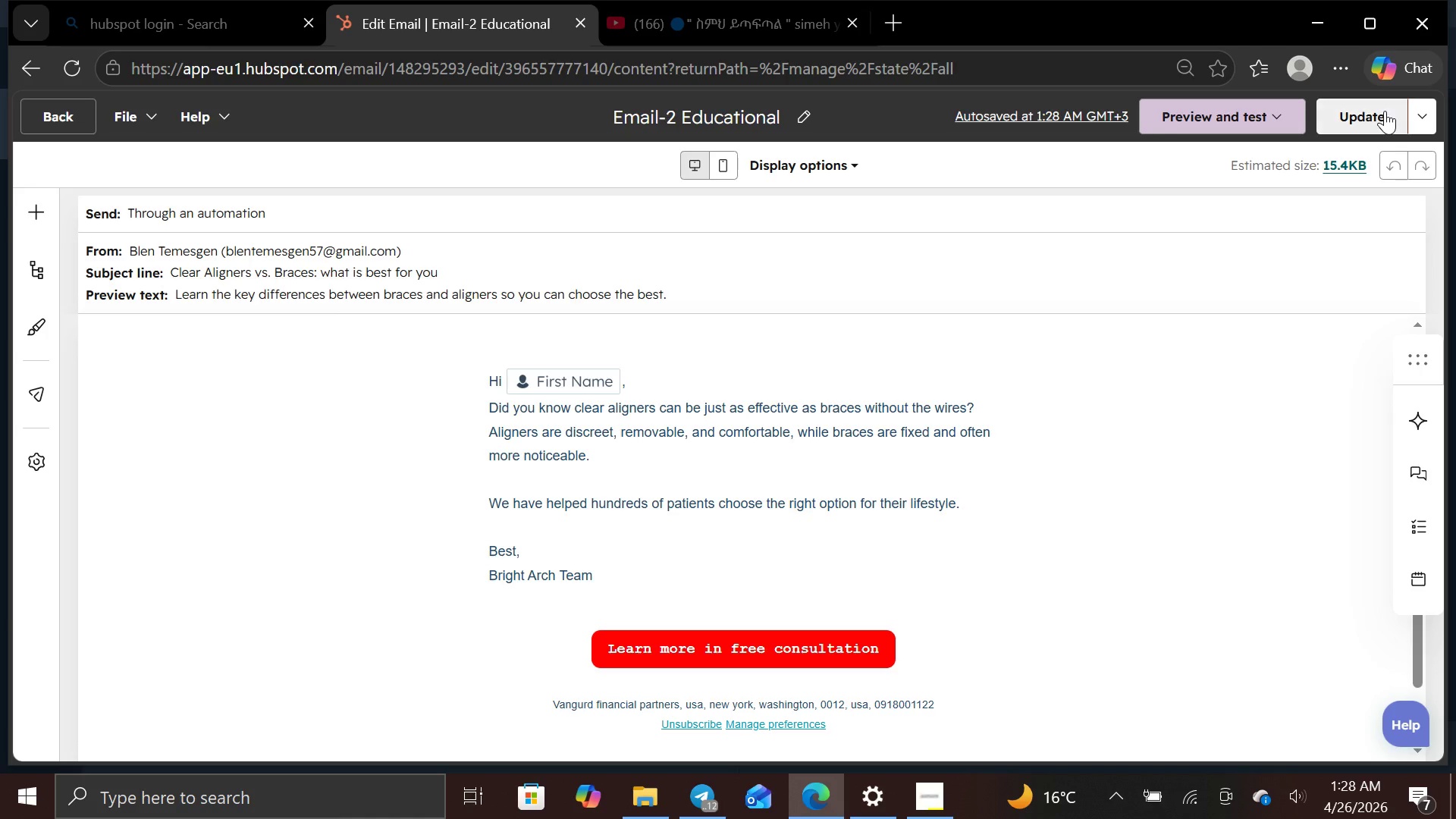 
left_click([1381, 116])
 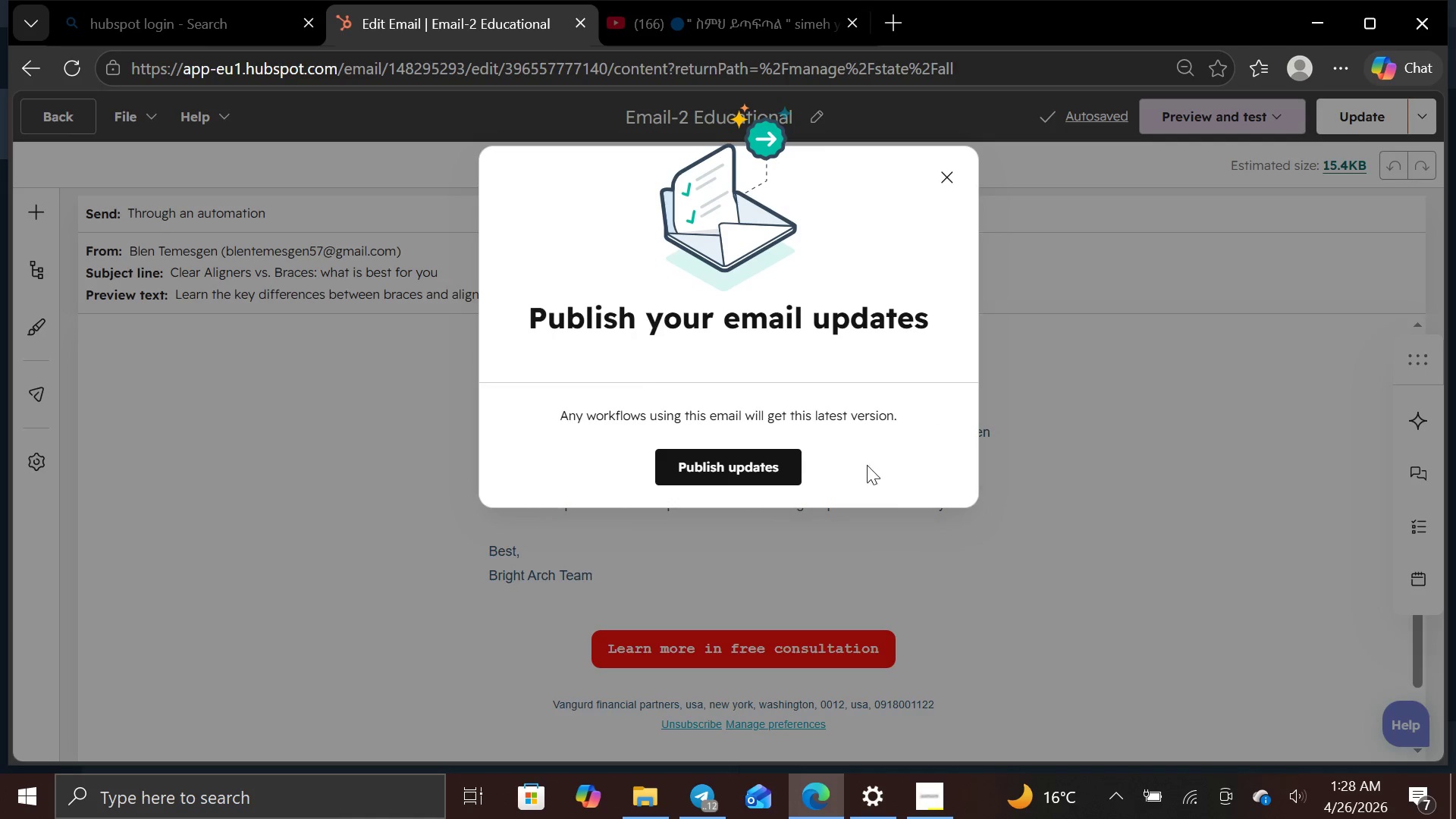 
left_click([781, 469])
 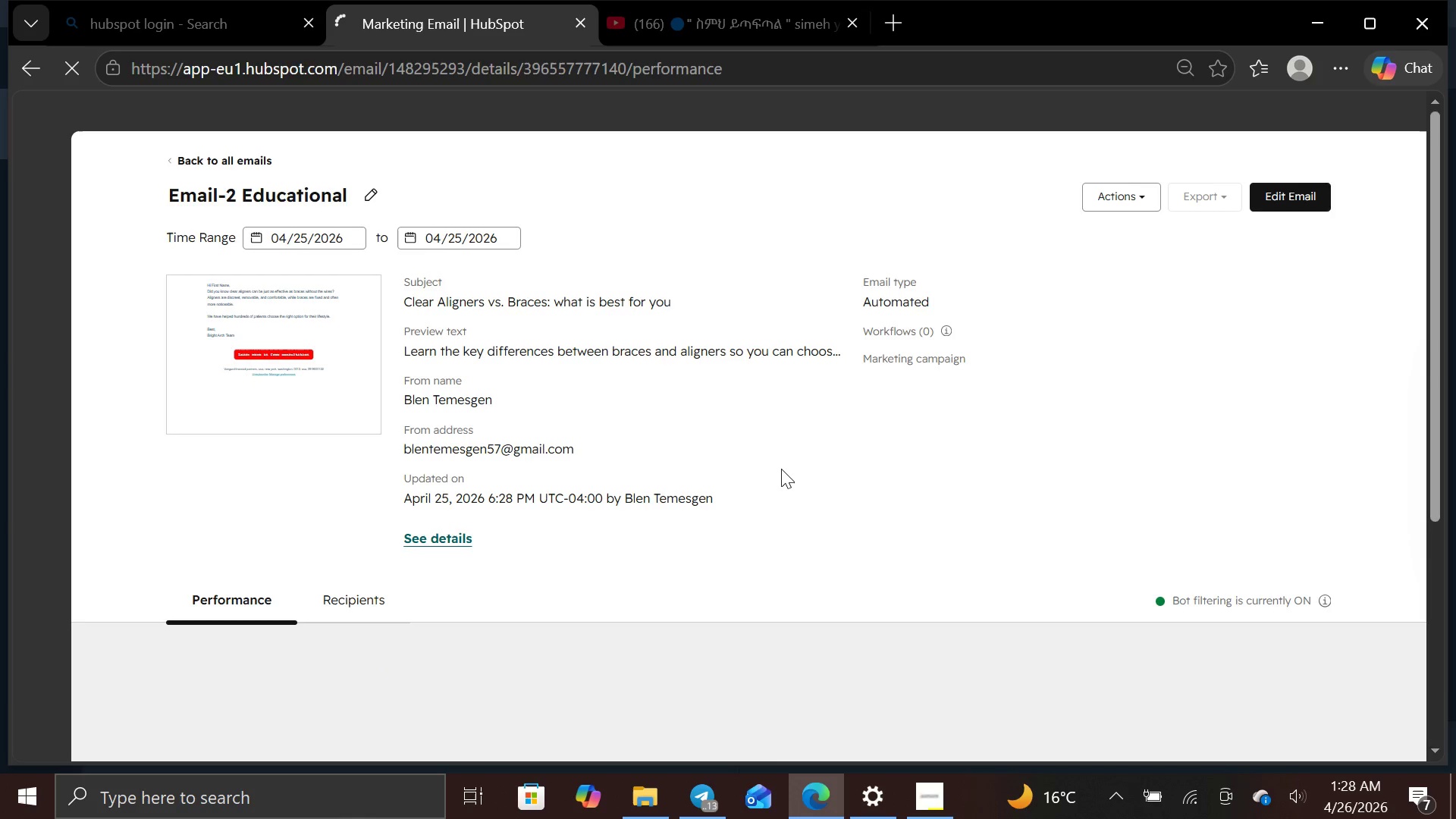 
wait(6.34)
 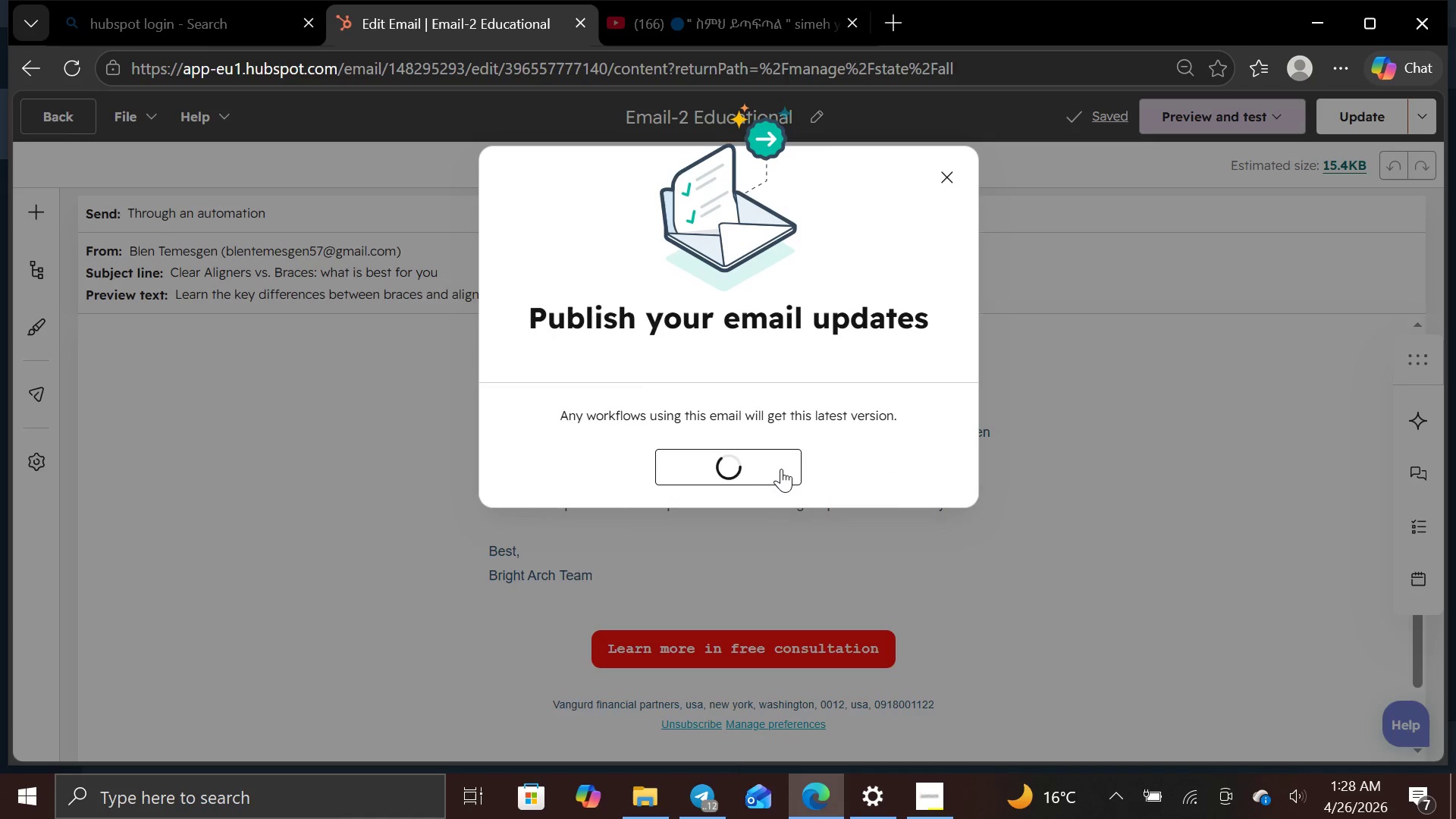 
left_click([248, 162])
 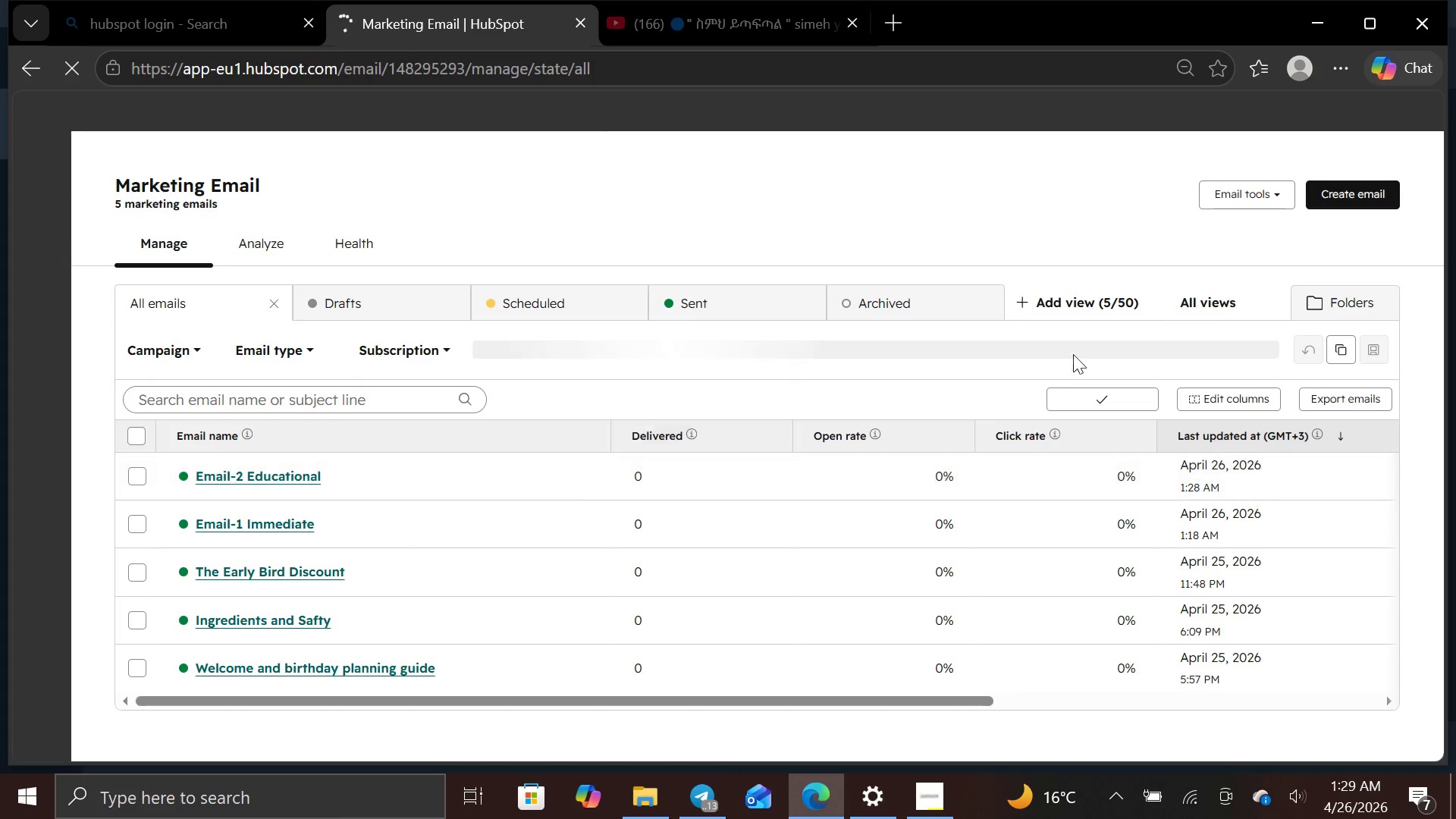 
left_click([1359, 198])
 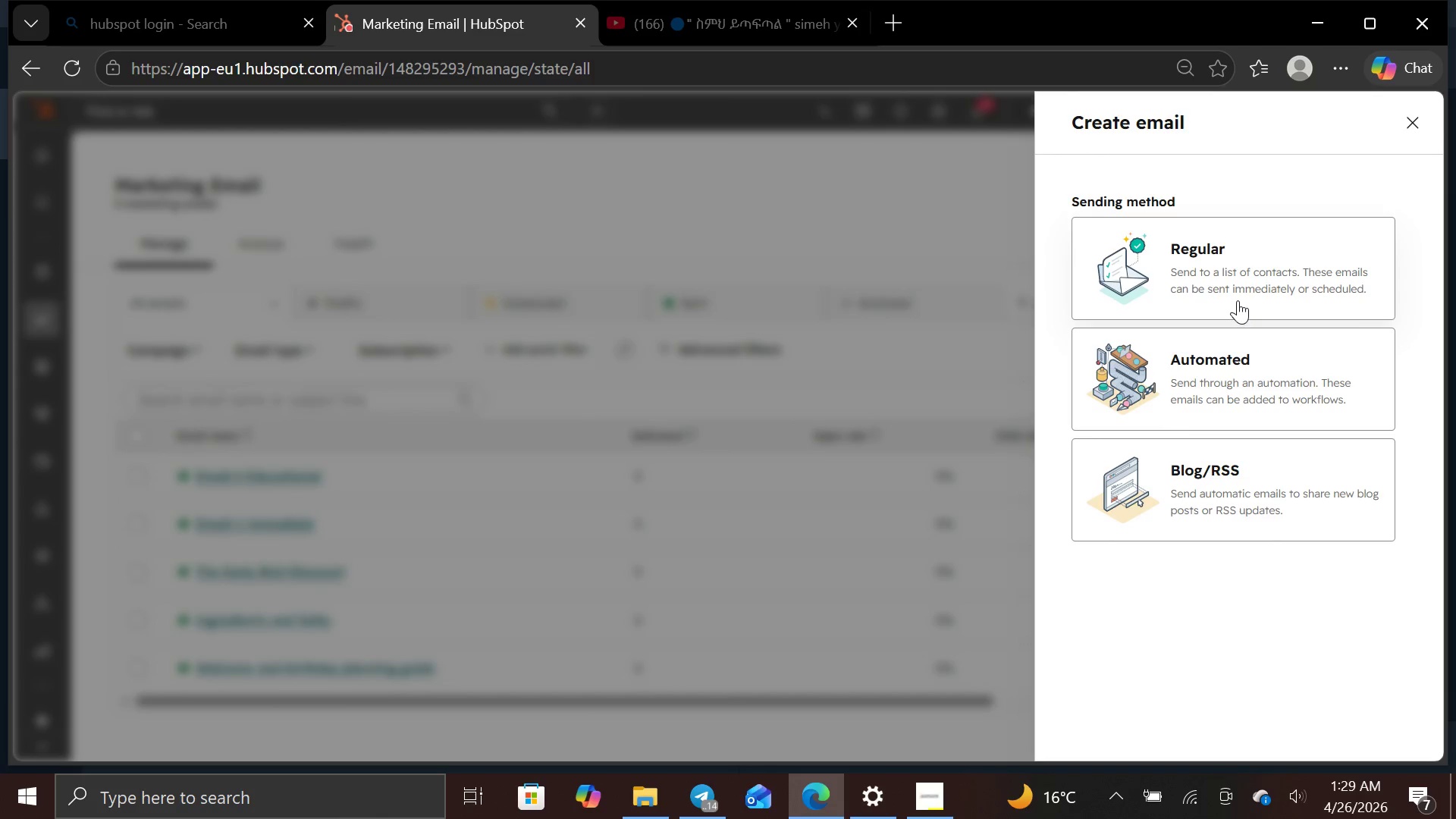 
left_click([1238, 359])
 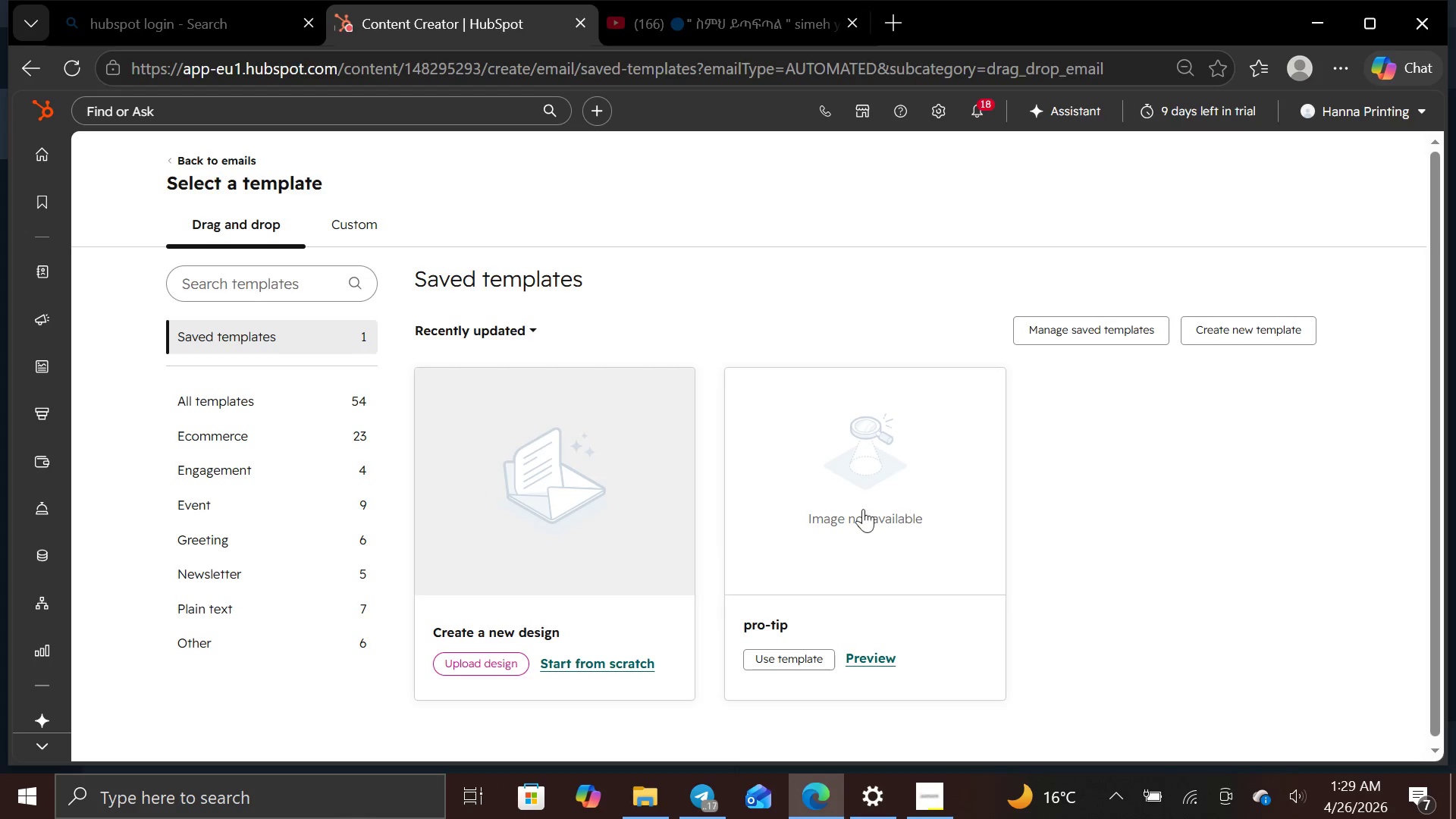 
left_click([609, 669])
 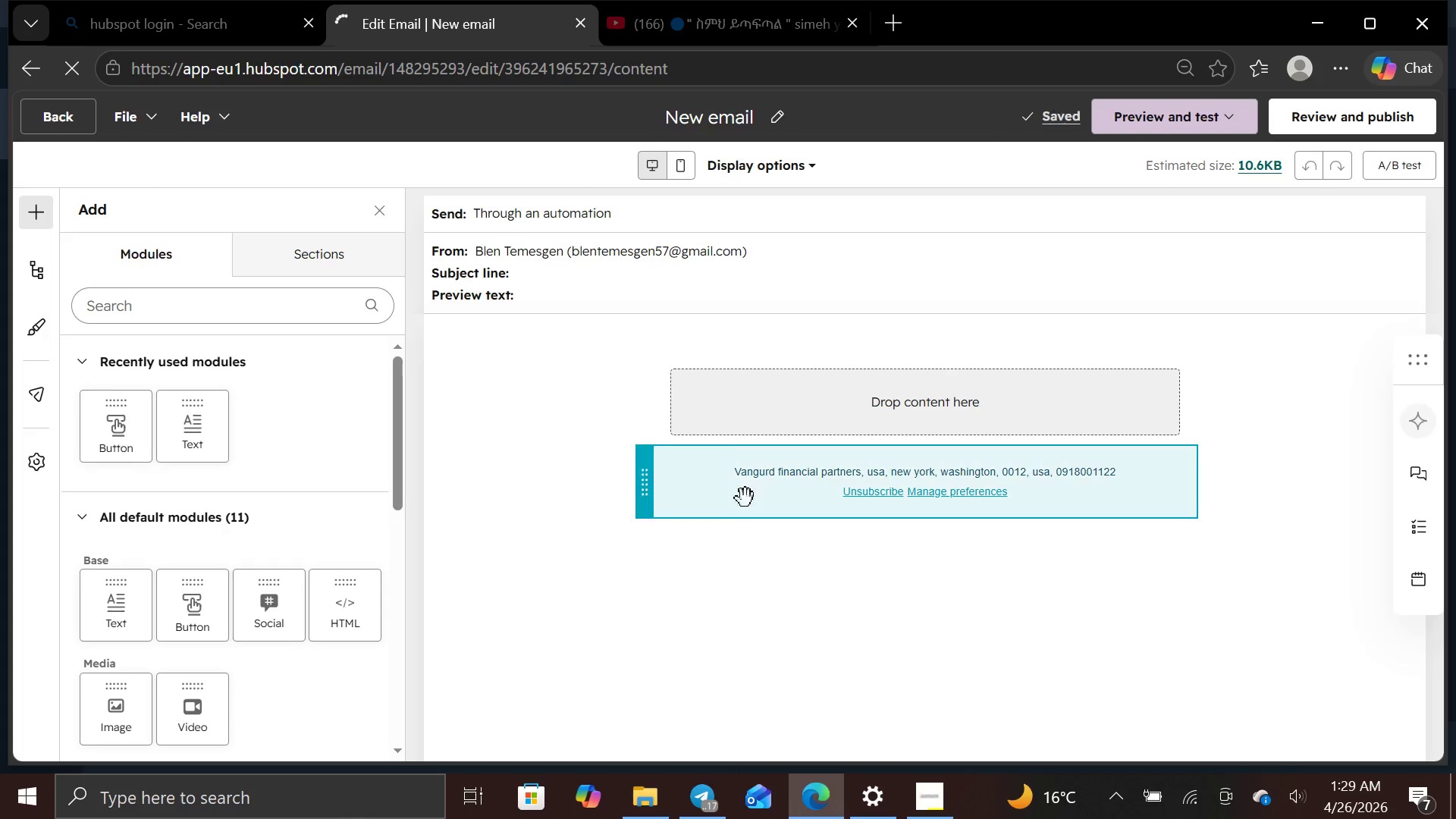 
wait(5.02)
 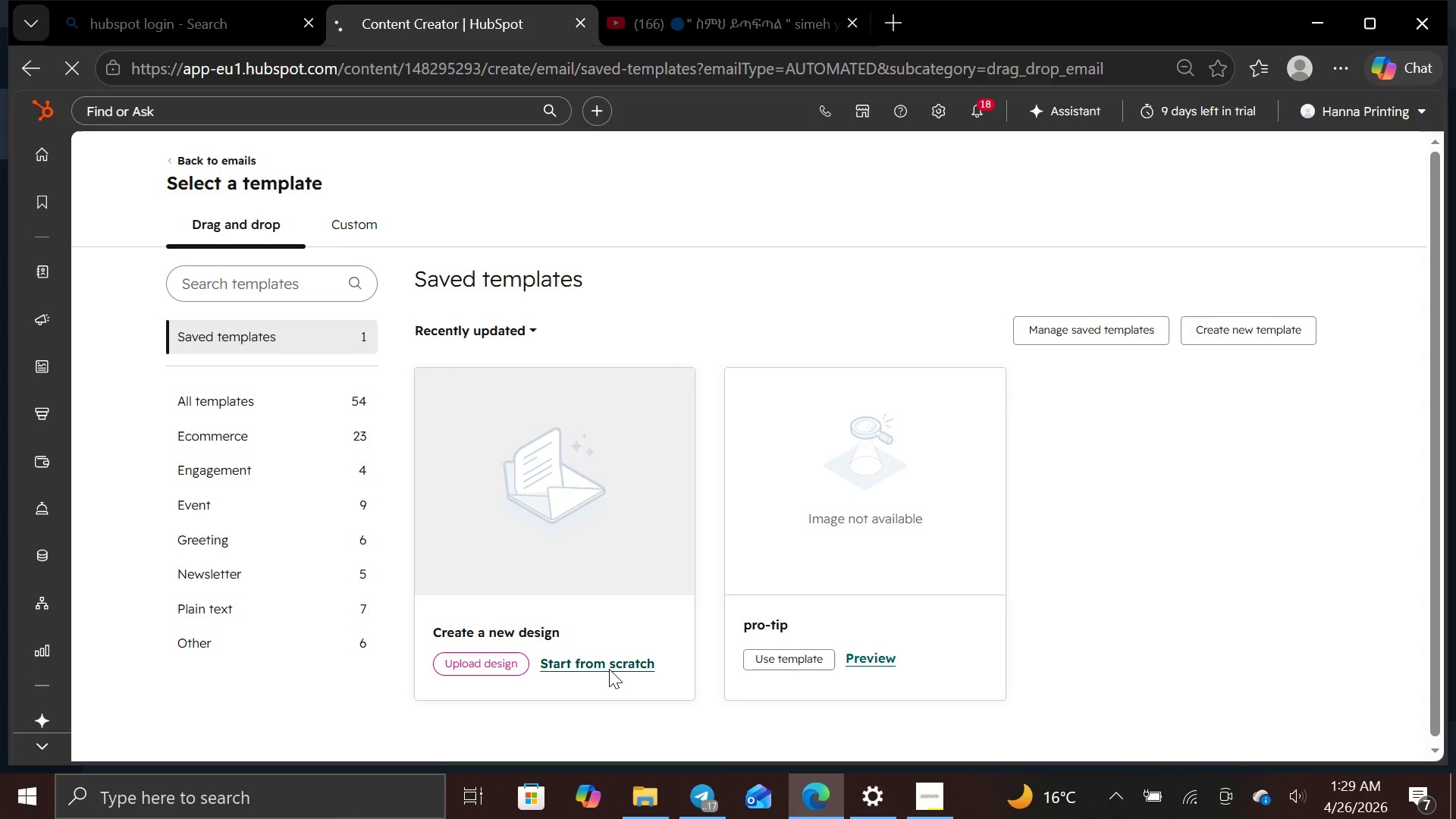 
left_click([745, 306])
 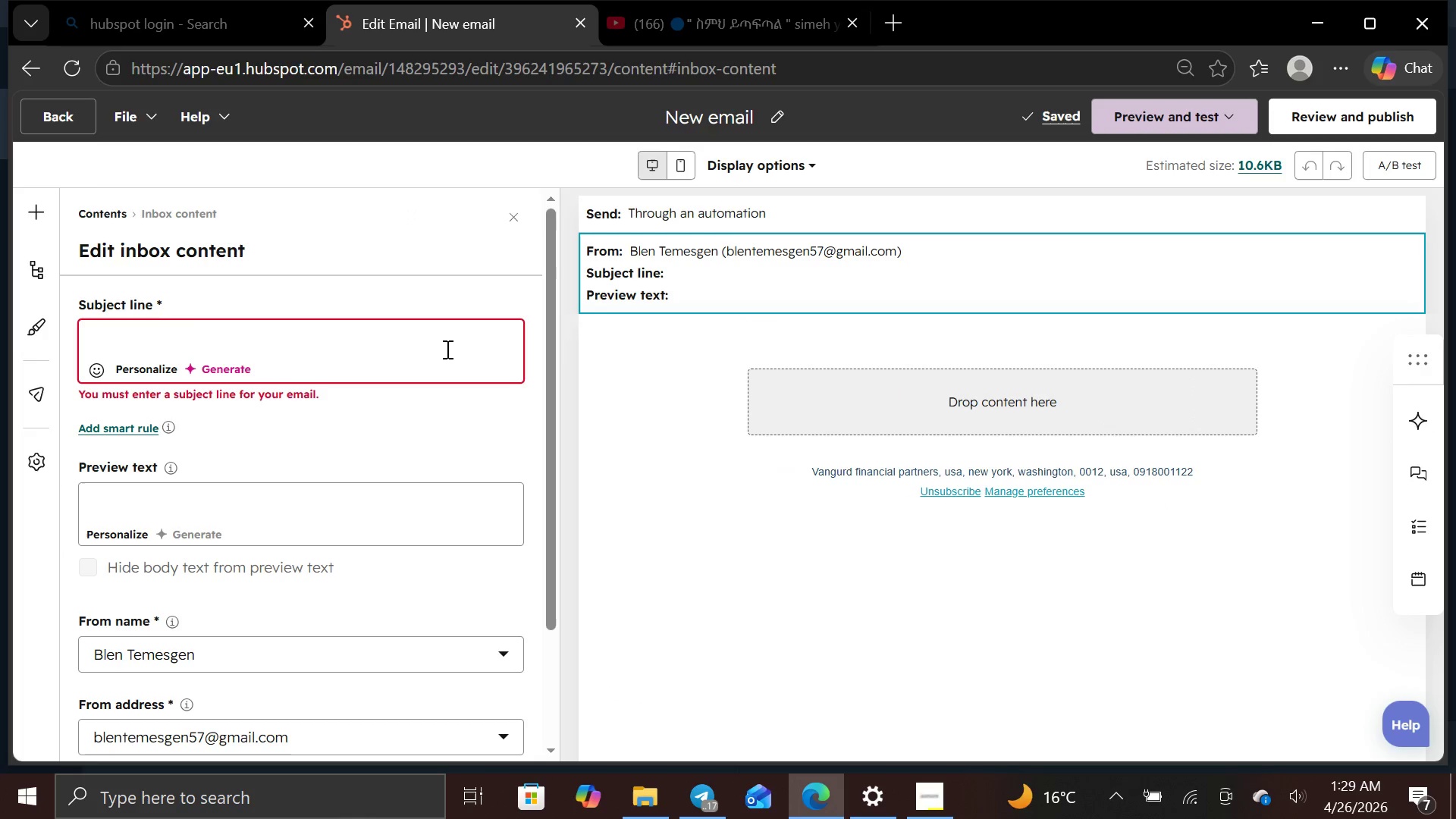 
left_click([441, 349])
 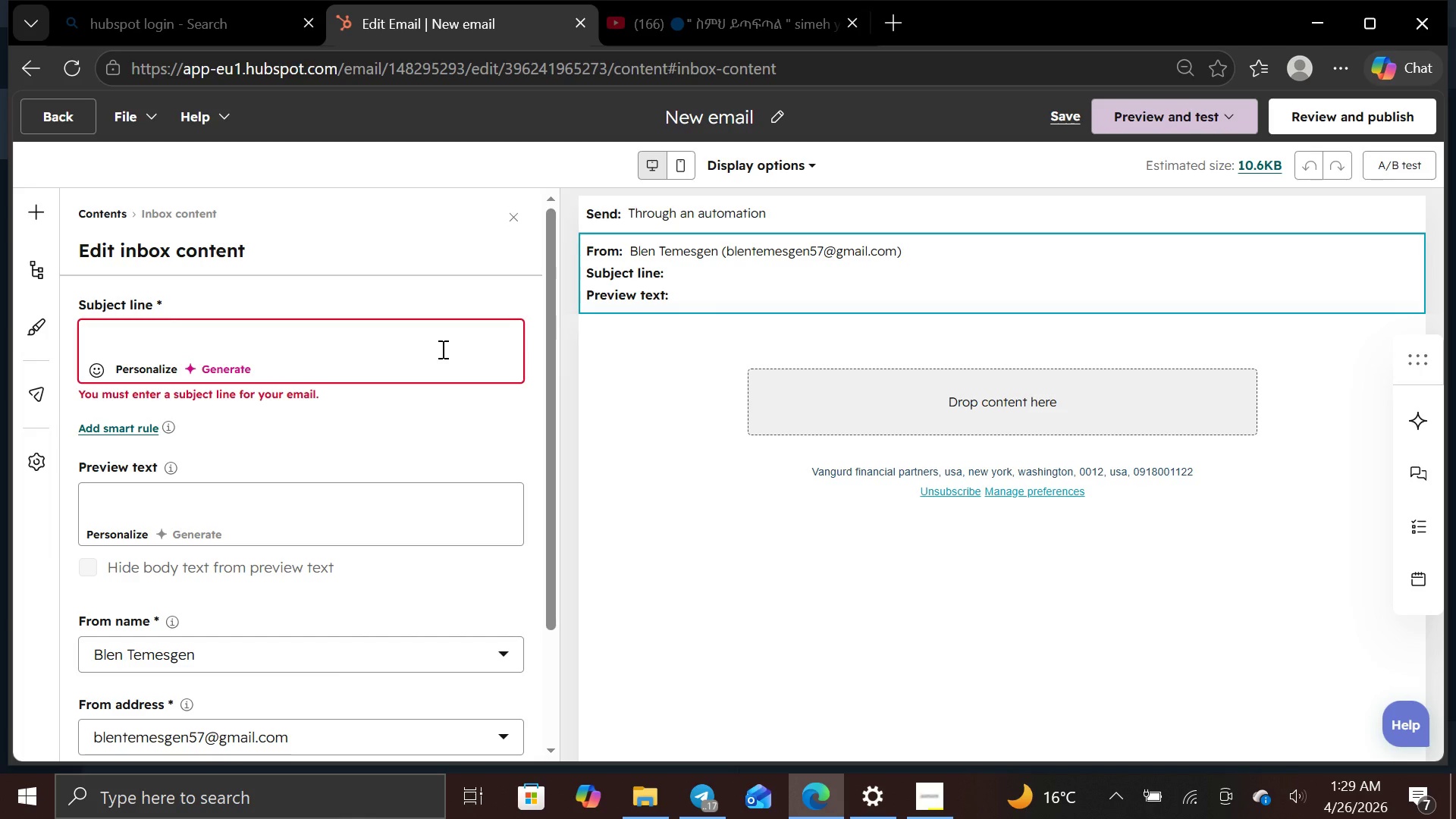 
wait(12.27)
 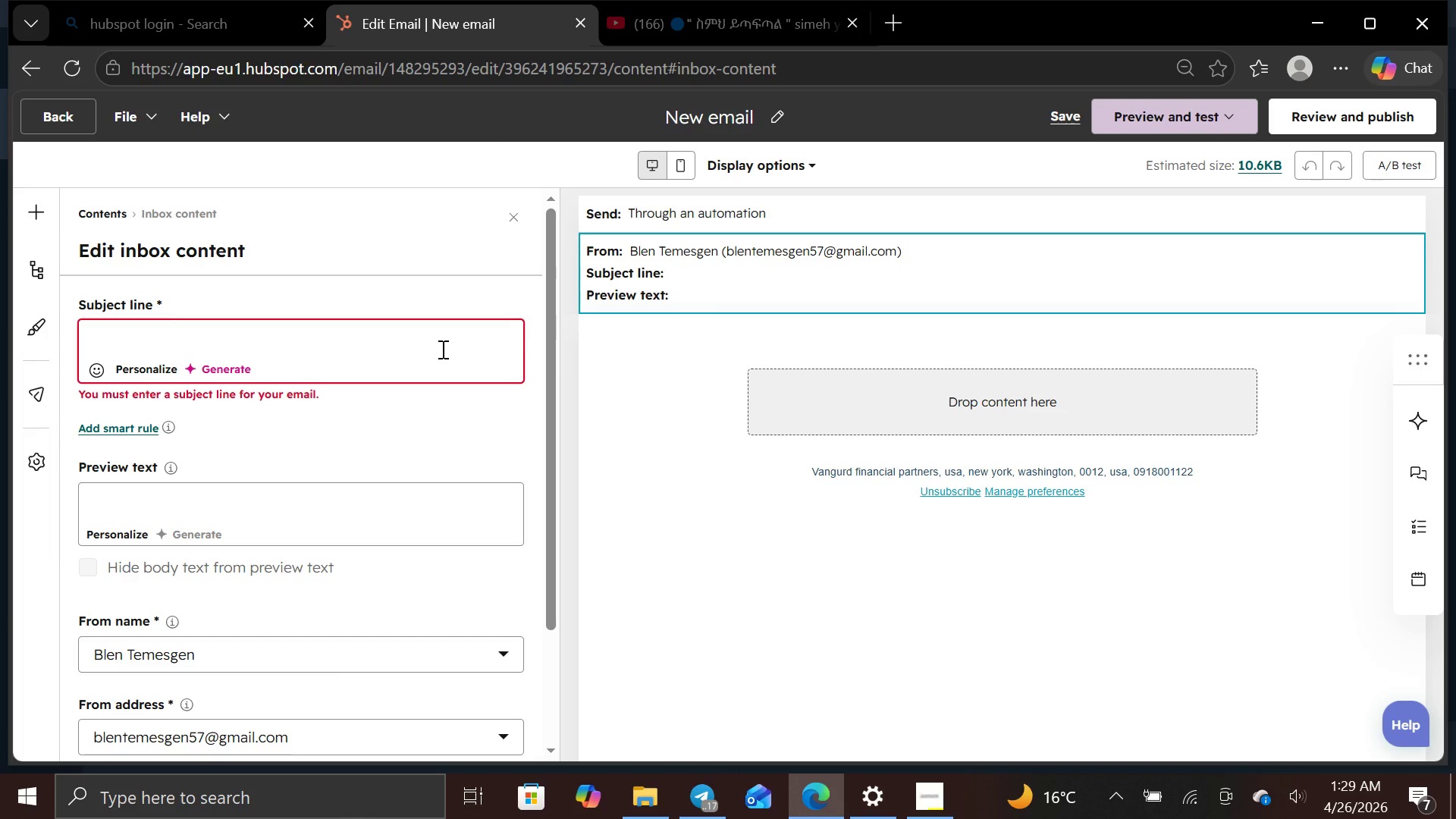 
left_click([774, 115])
 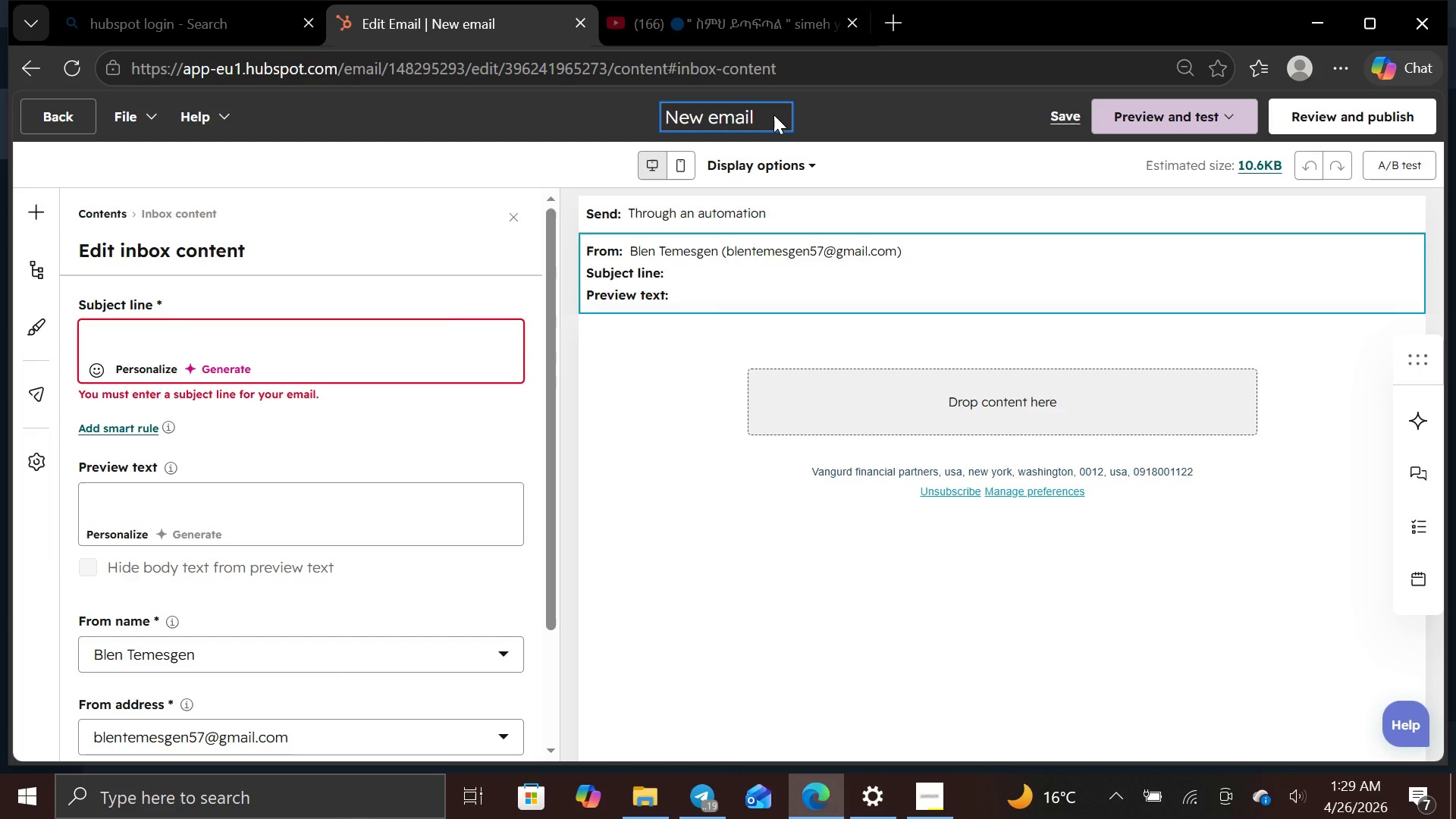 
hold_key(key=Backspace, duration=0.88)
 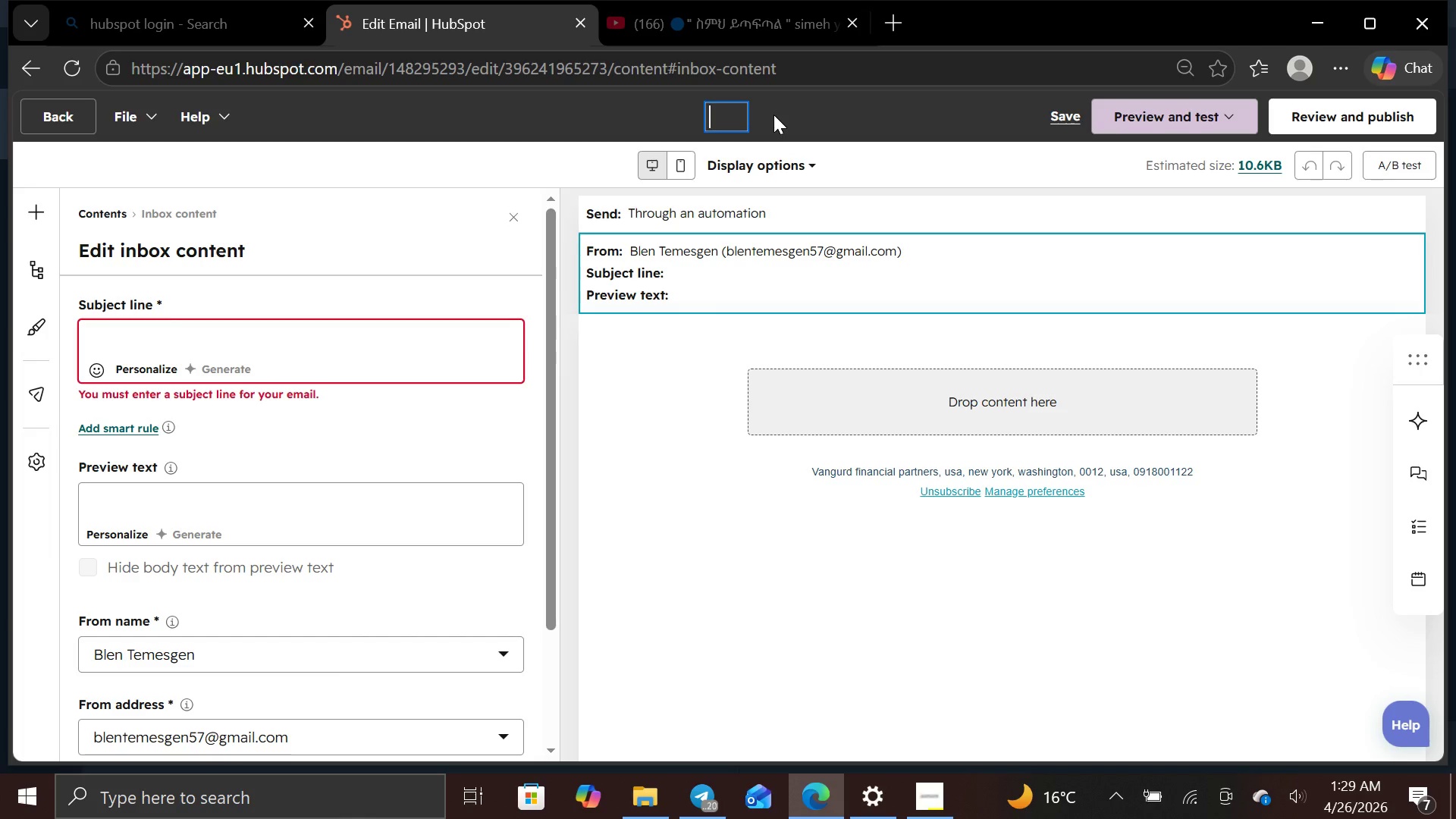 
type(Email-3 s)
key(Backspace)
type(Social Proof)
 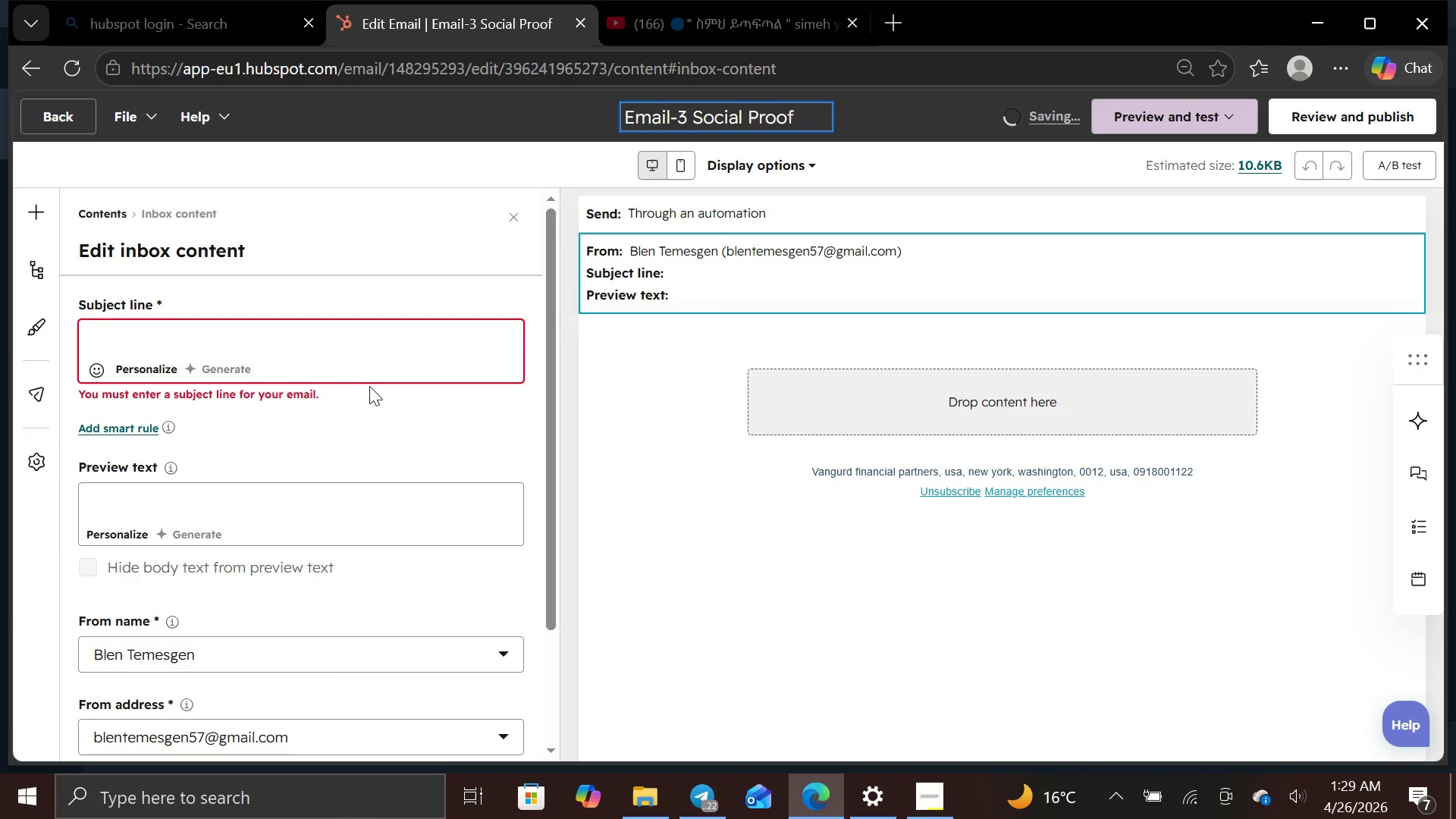 
left_click([318, 337])
 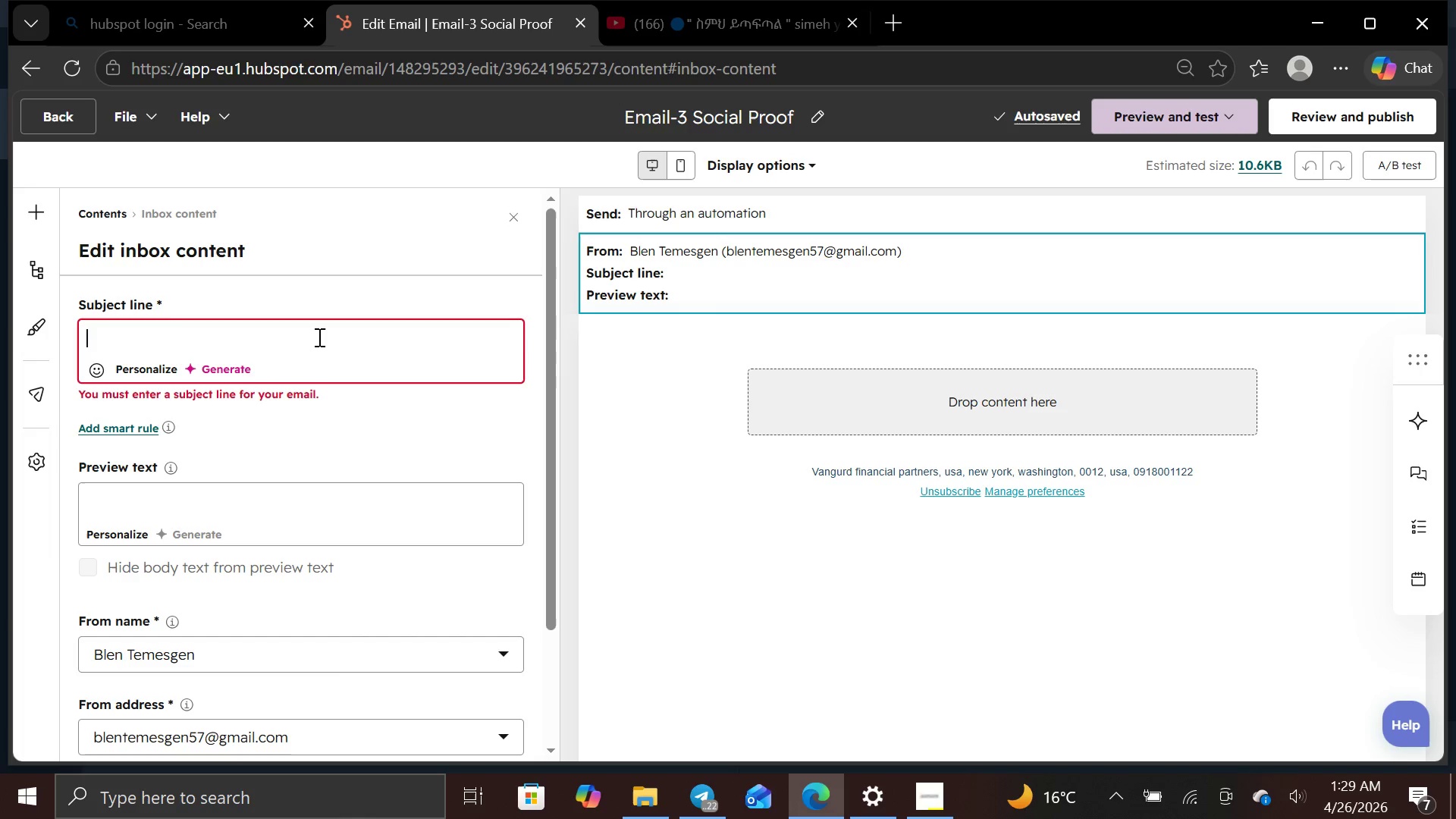 
type(See real smile t)
 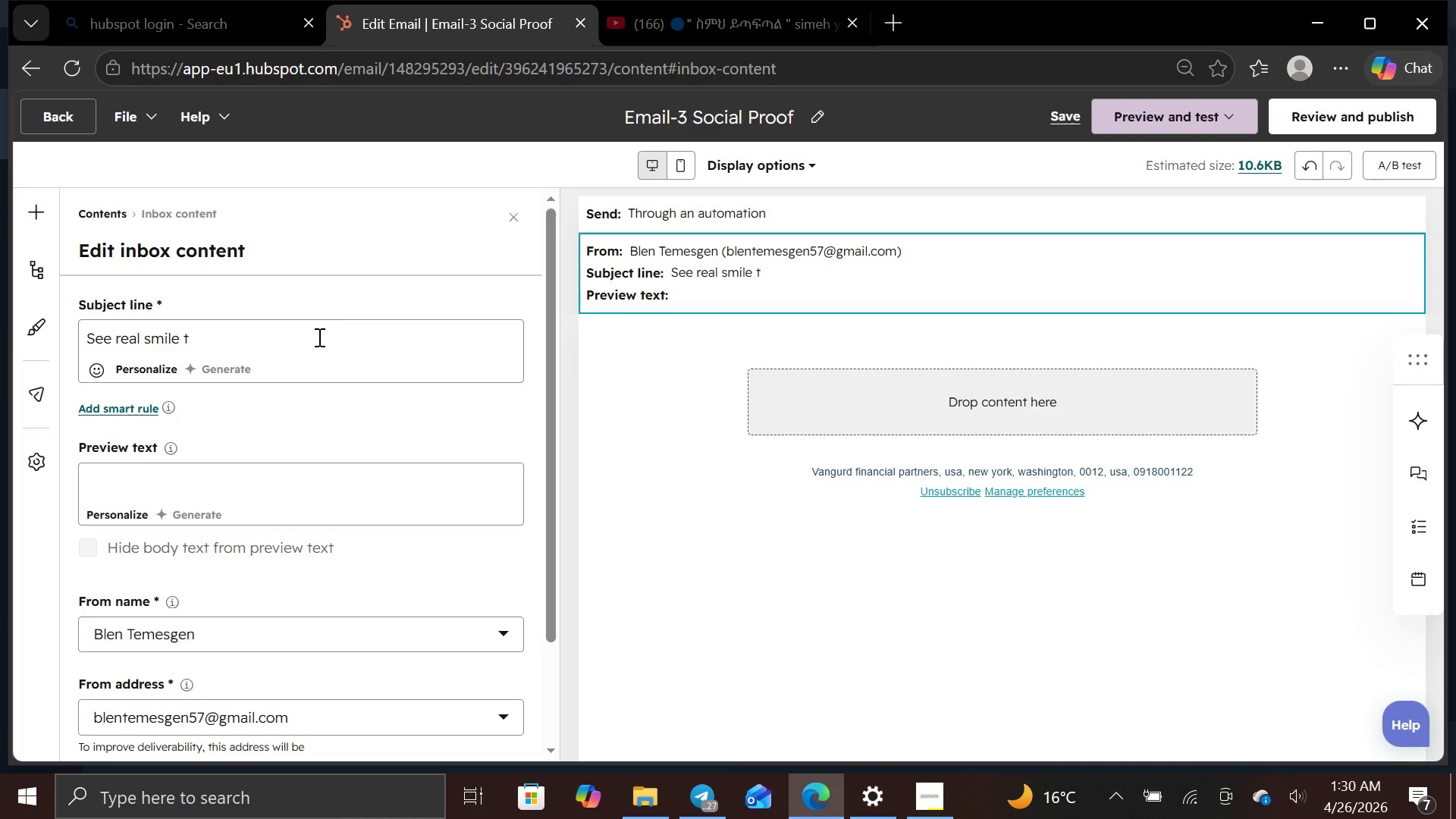 
hold_key(key=Backspace, duration=0.47)
 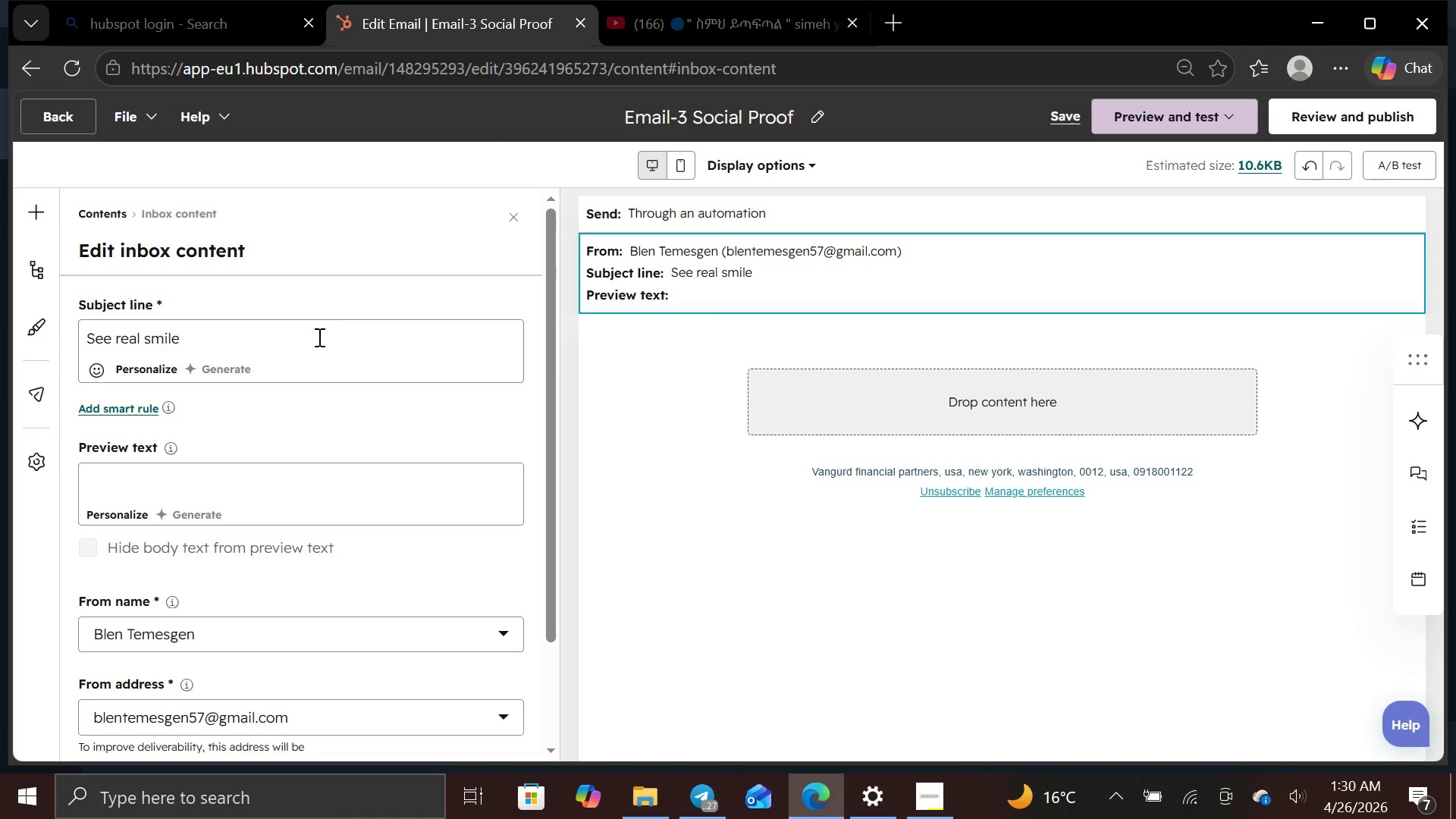 
key(Backspace)
key(Backspace)
key(Backspace)
key(Backspace)
key(Backspace)
key(Backspace)
type(Smile Transfrmatins)
 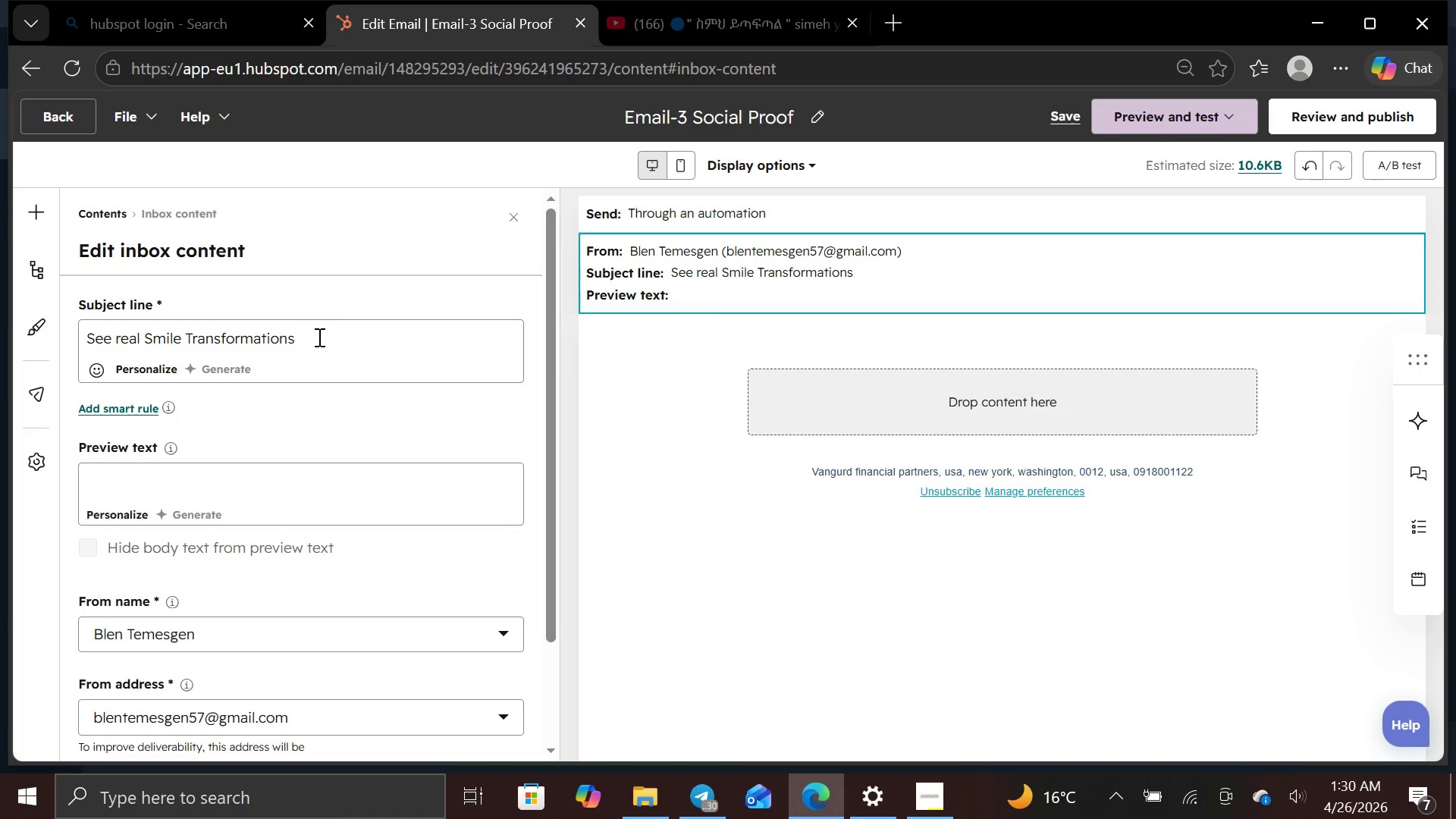 
hold_key(key=O, duration=2.27)
 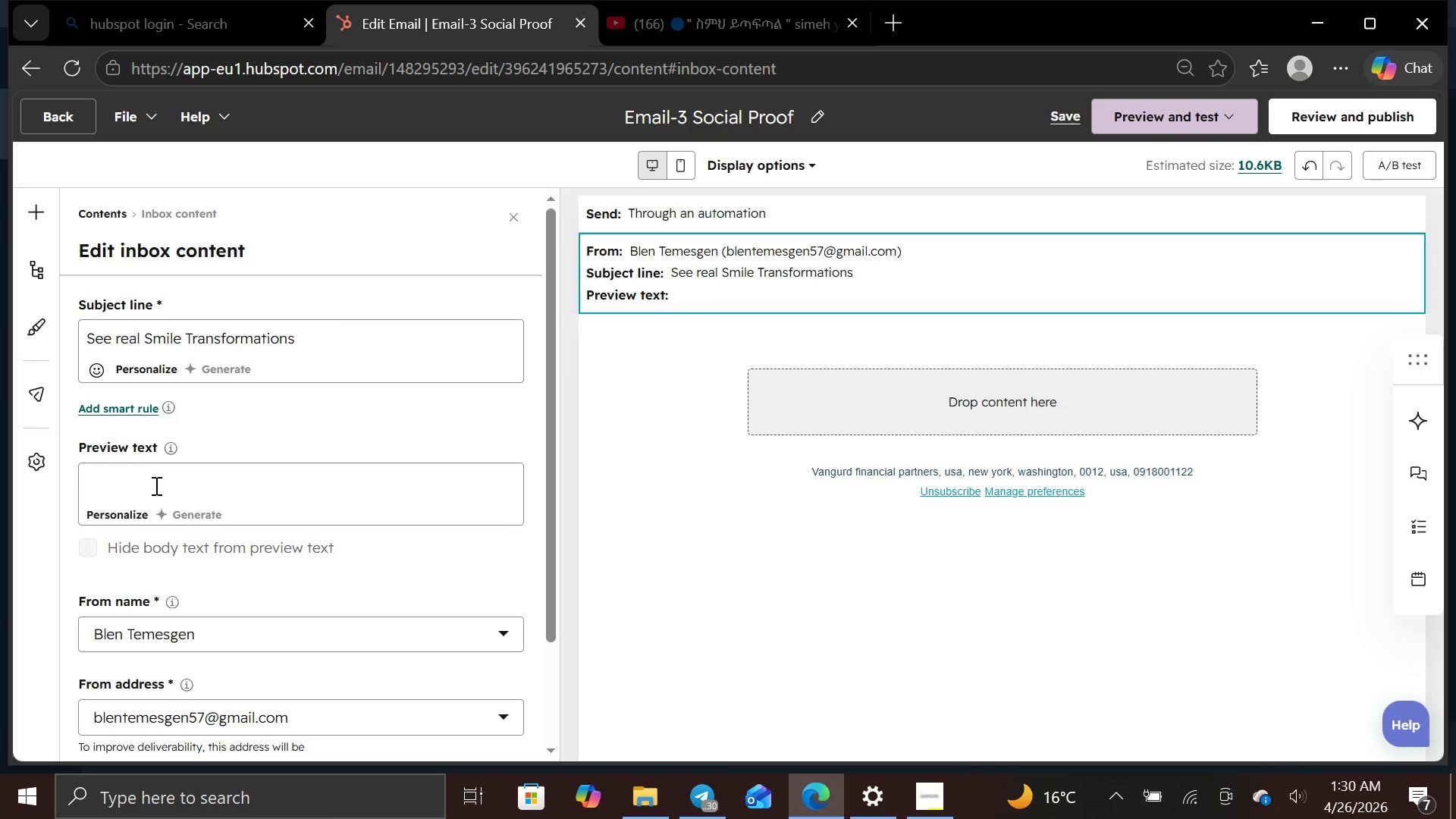 
left_click([152, 488])
 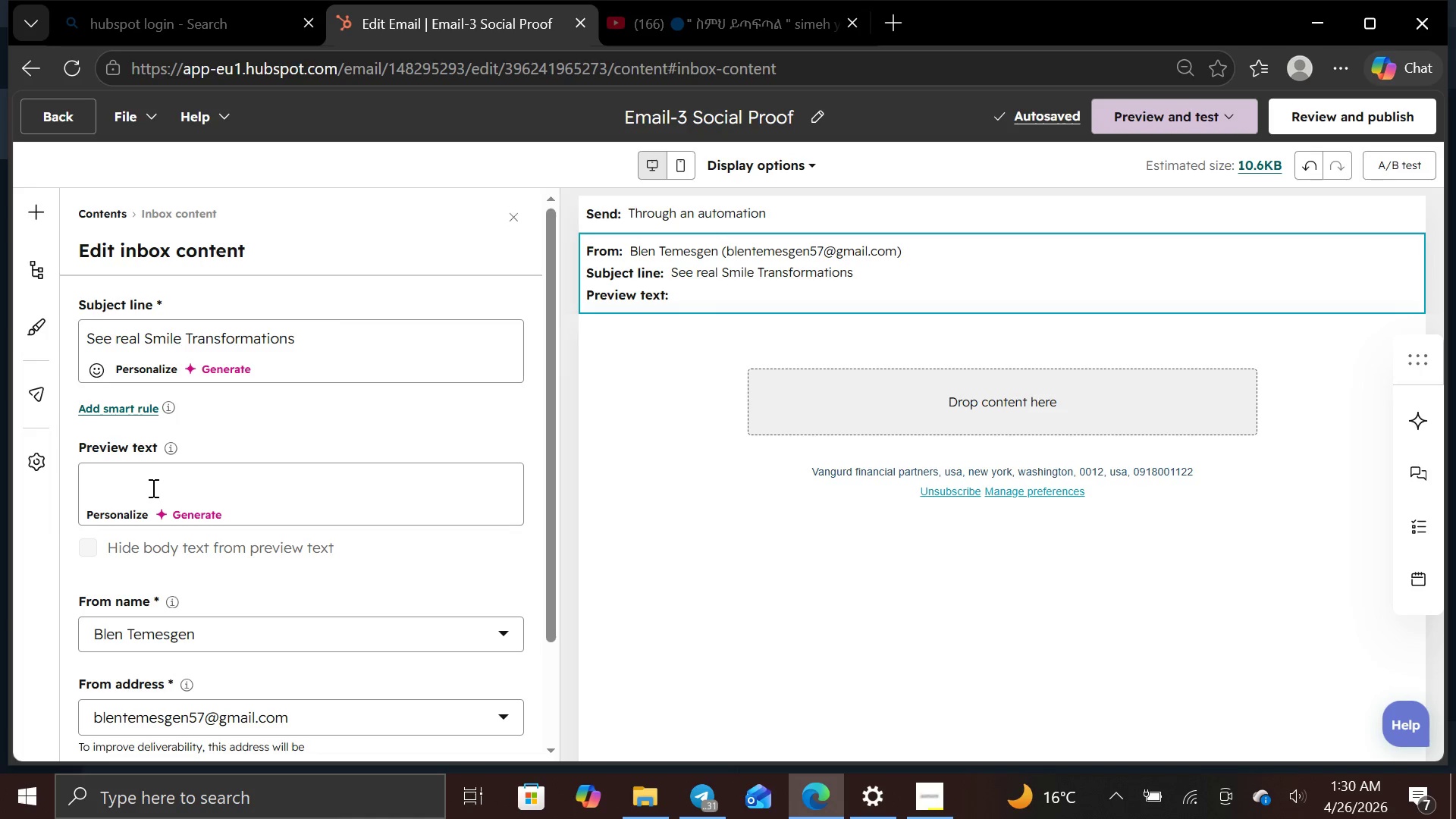 
type(Hear how patints just lik you )
 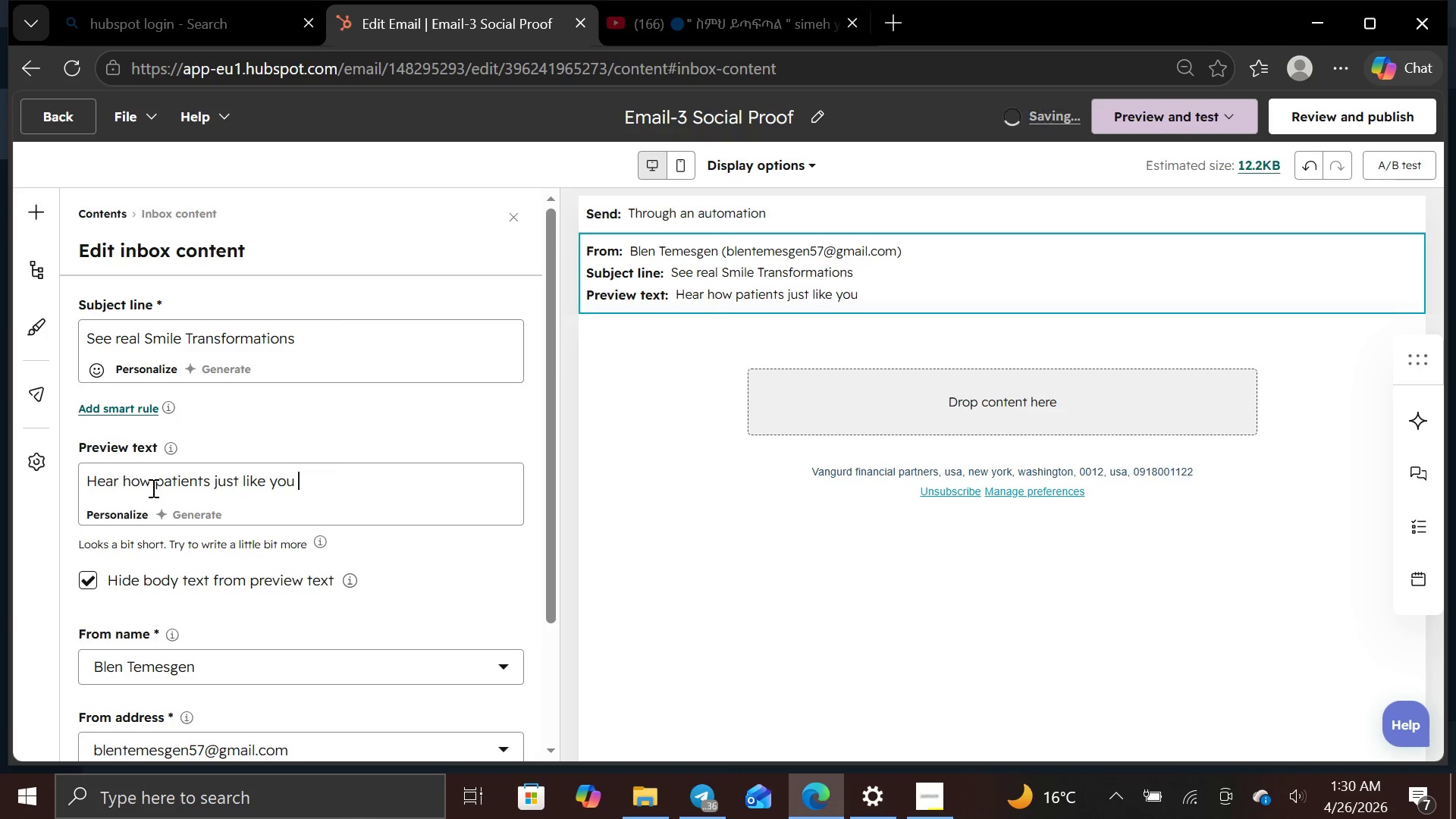 
wait(6.98)
 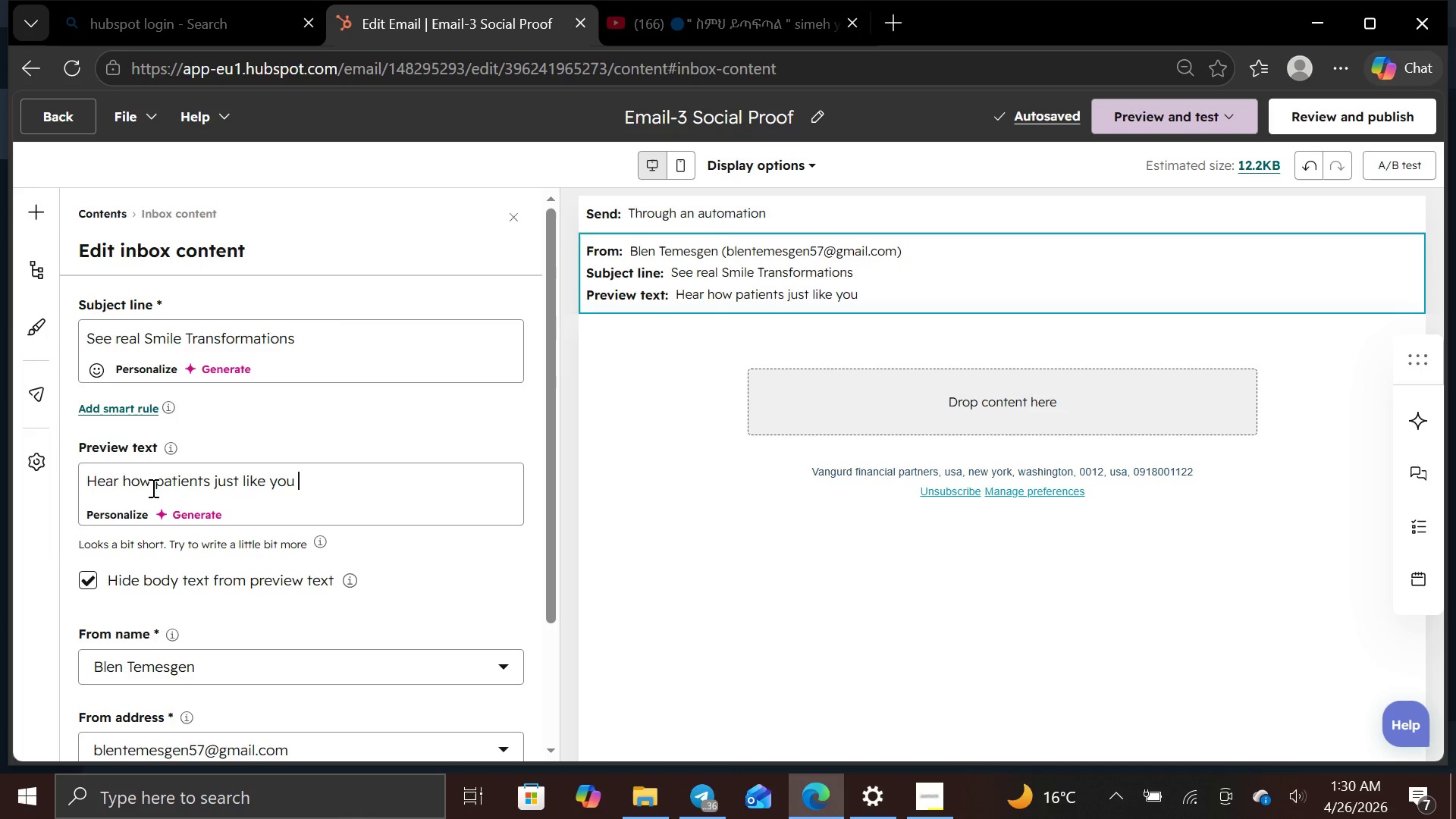 
type(achived st)
 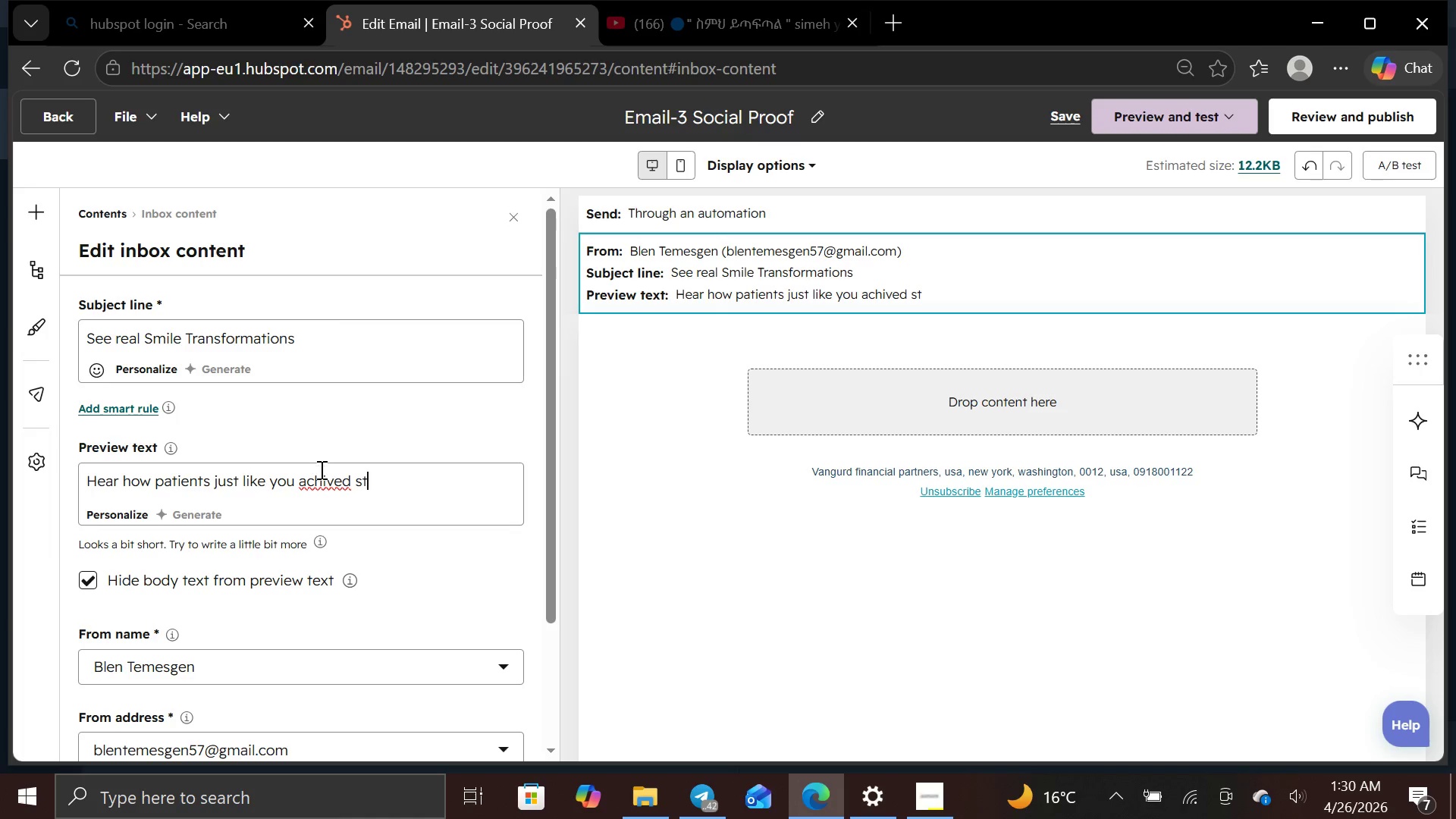 
left_click([320, 479])
 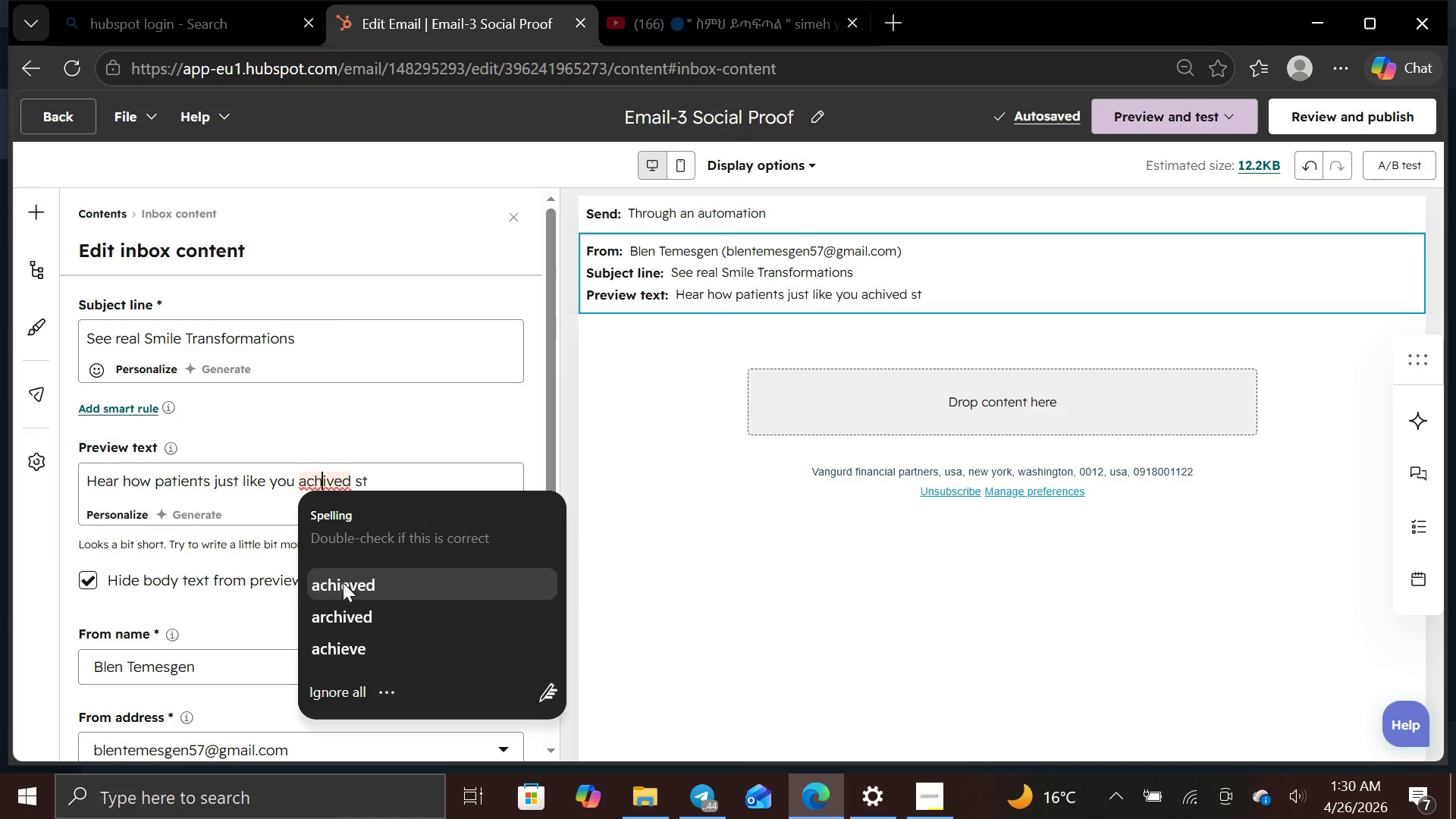 
left_click([343, 585])
 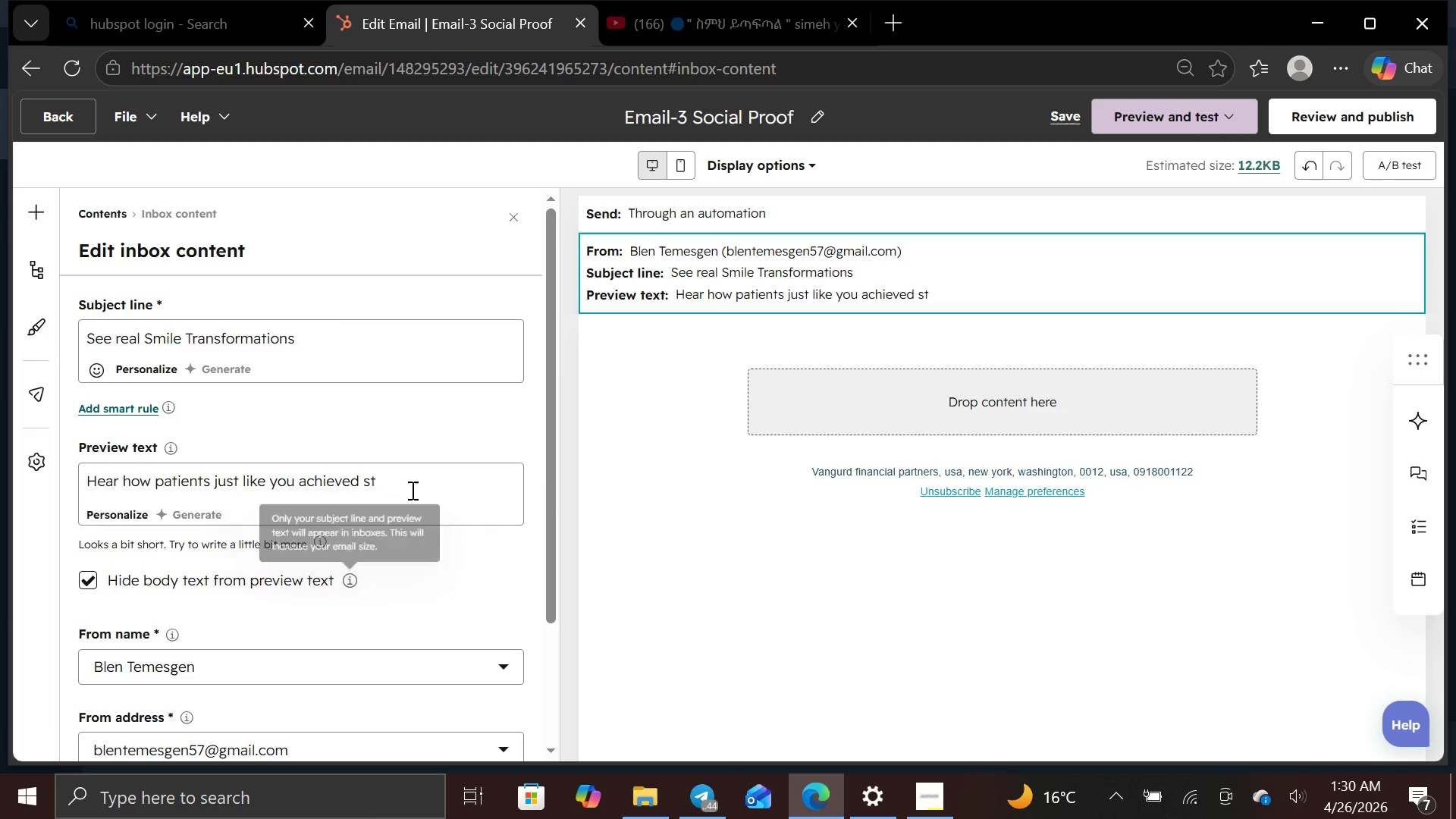 
left_click([409, 485])
 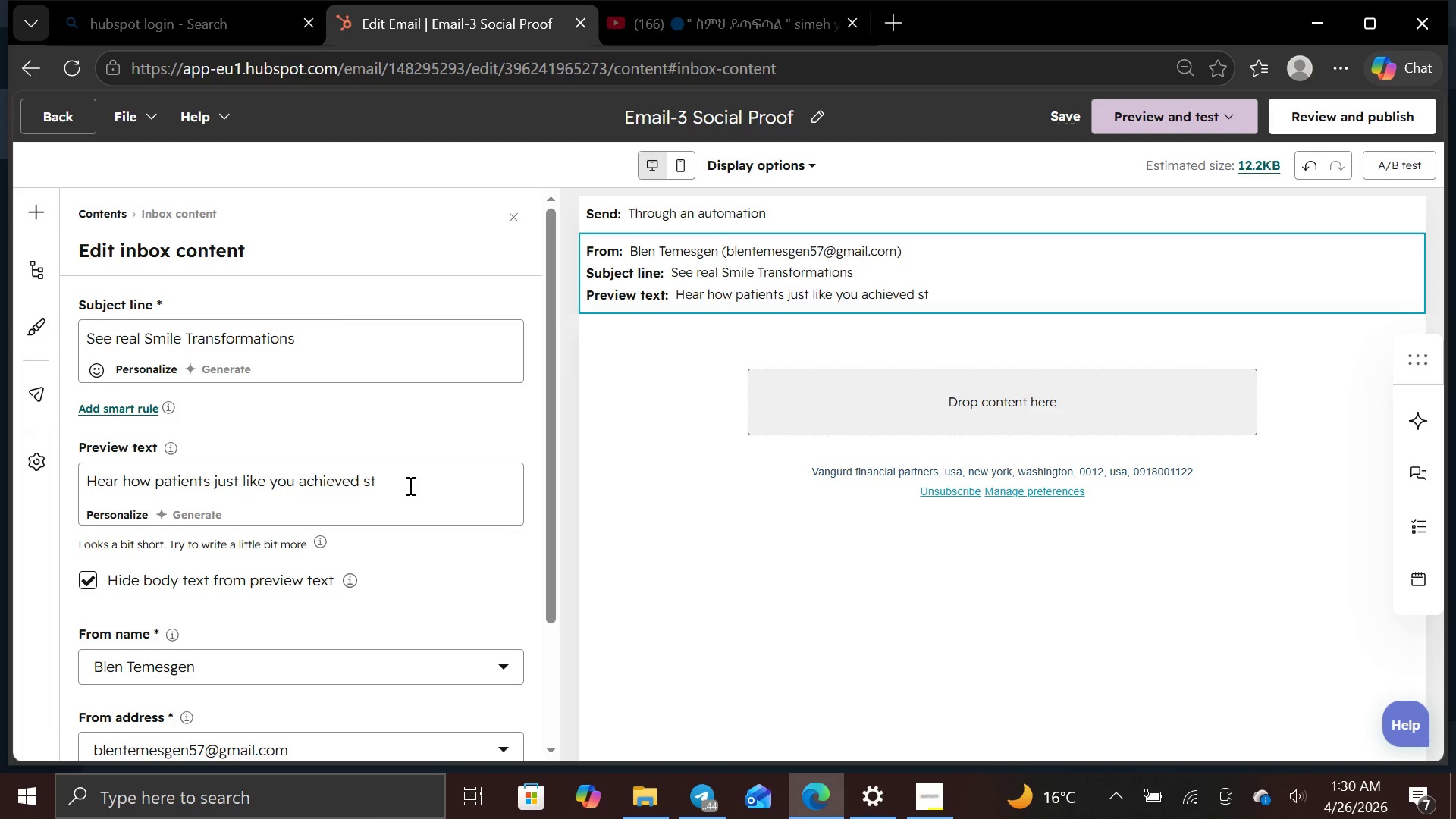 
key(U)
 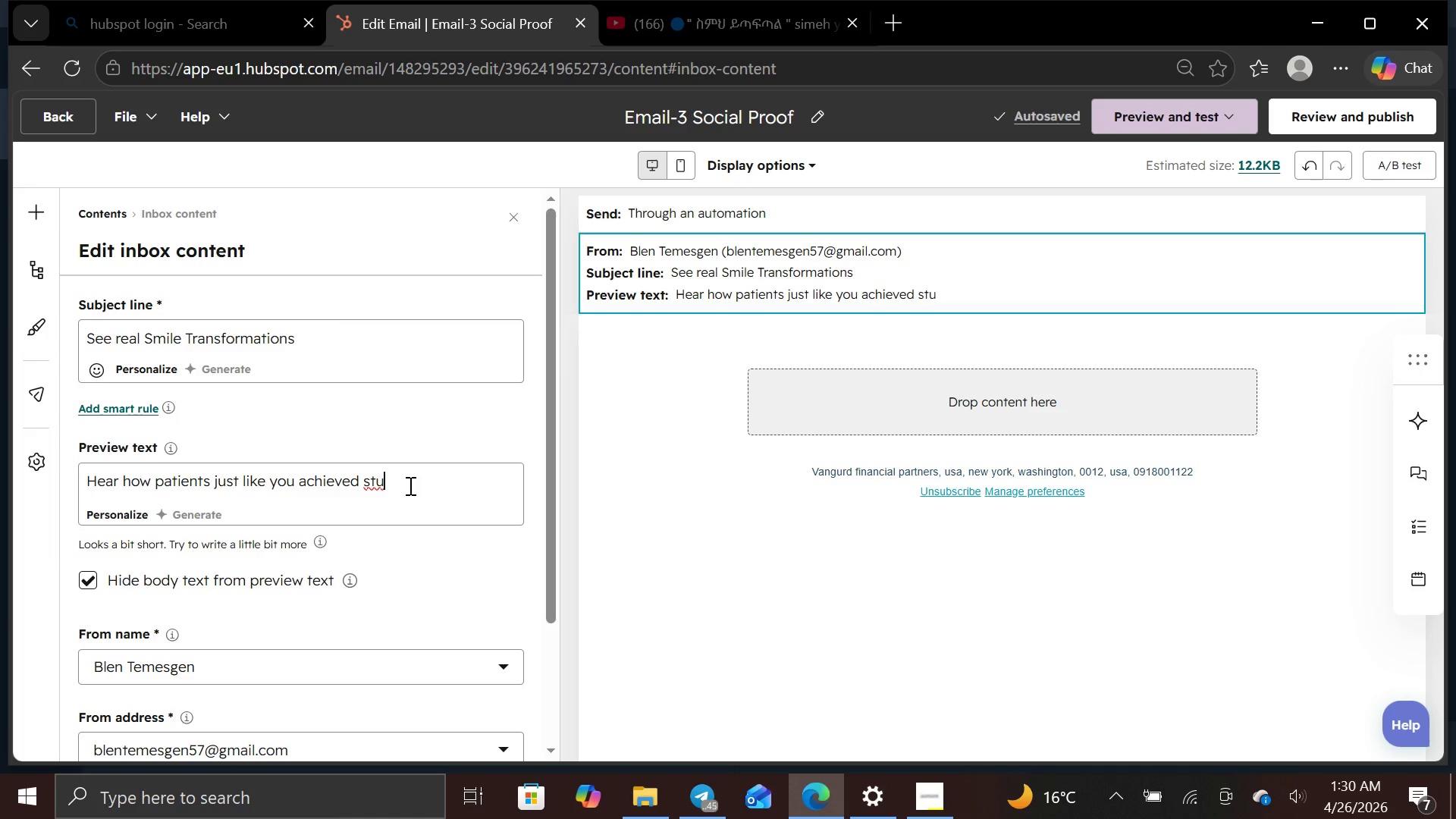 
type(nning results with )
 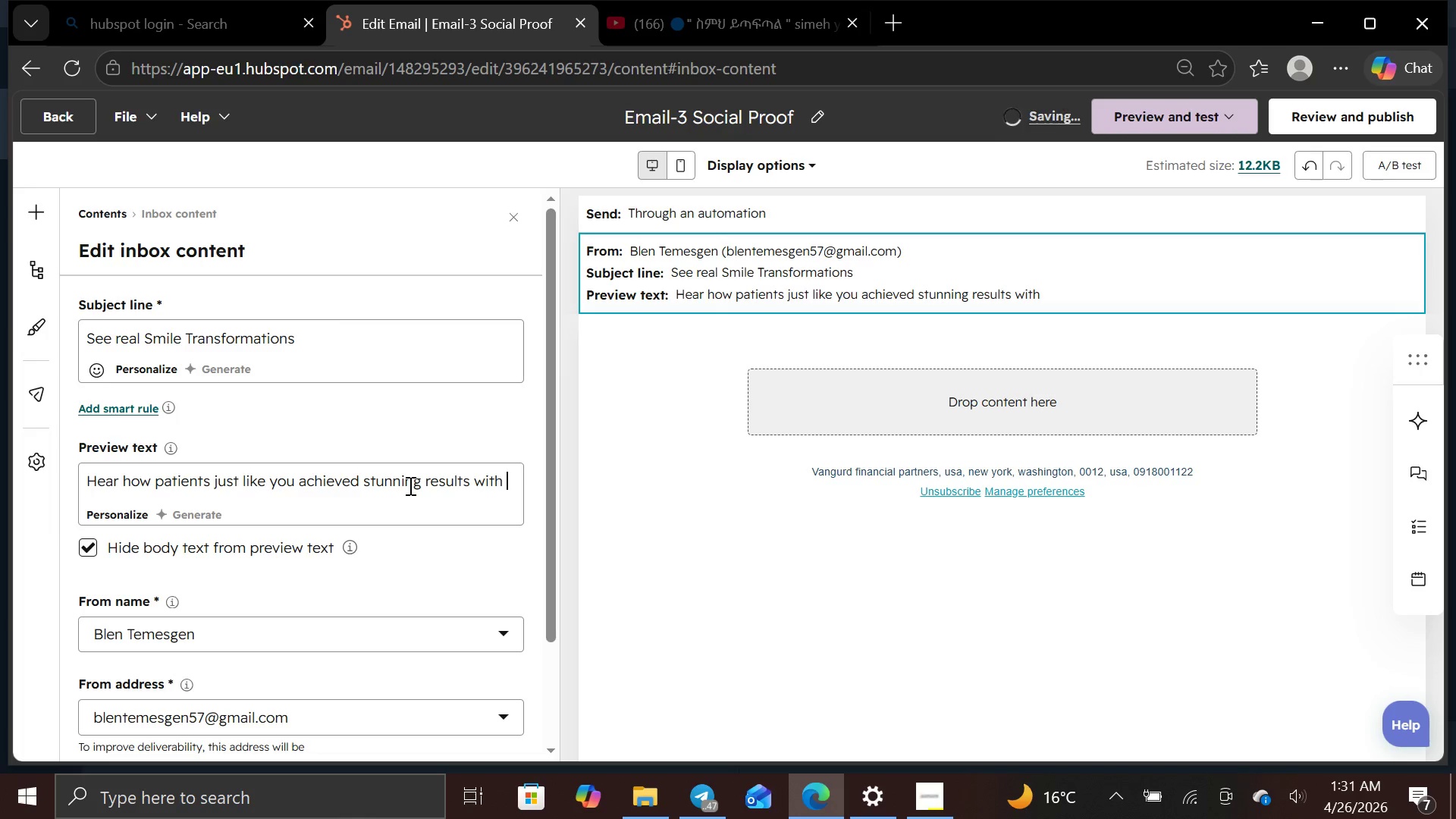 
type(clear aligners)
 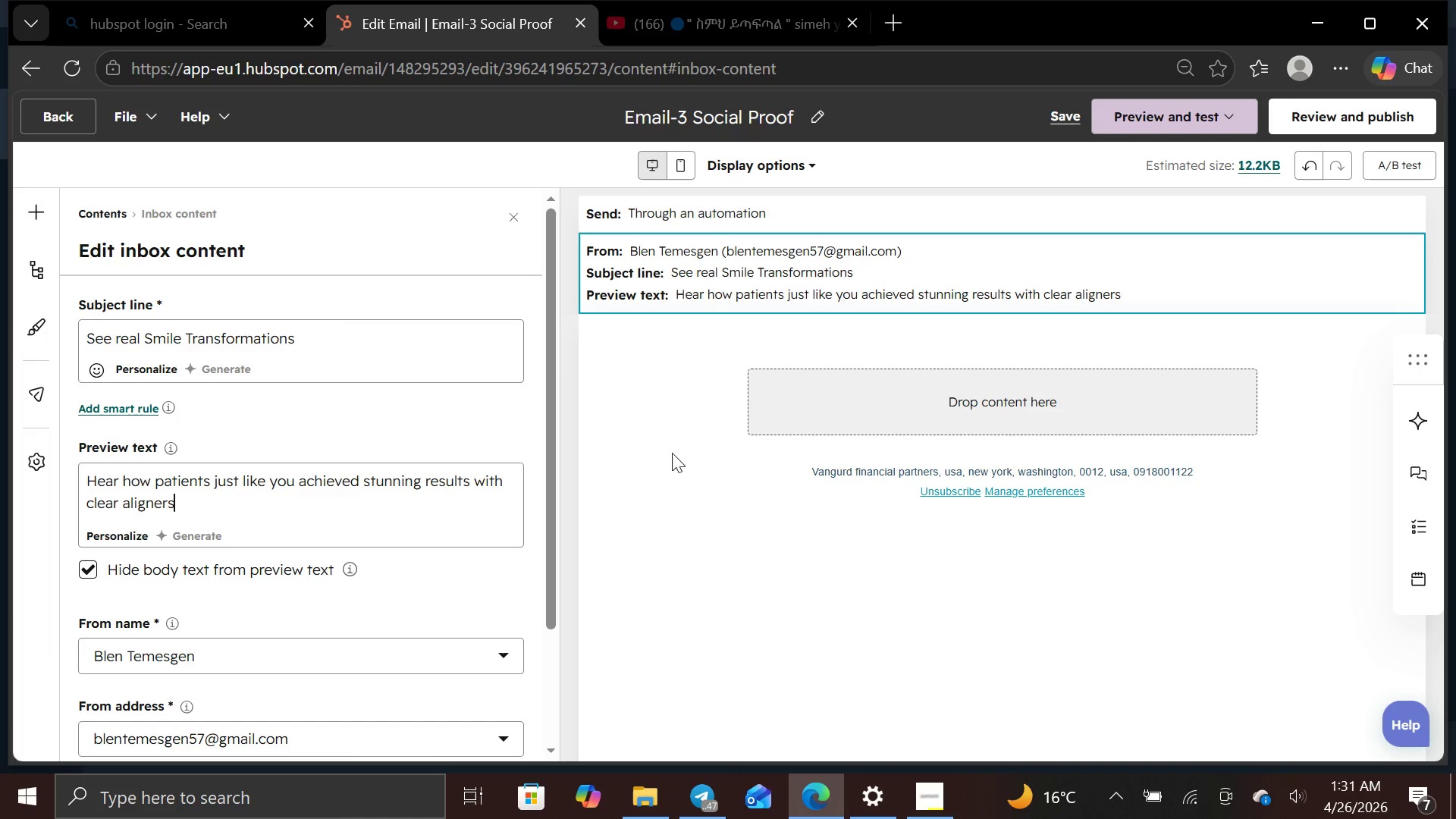 
left_click([839, 415])
 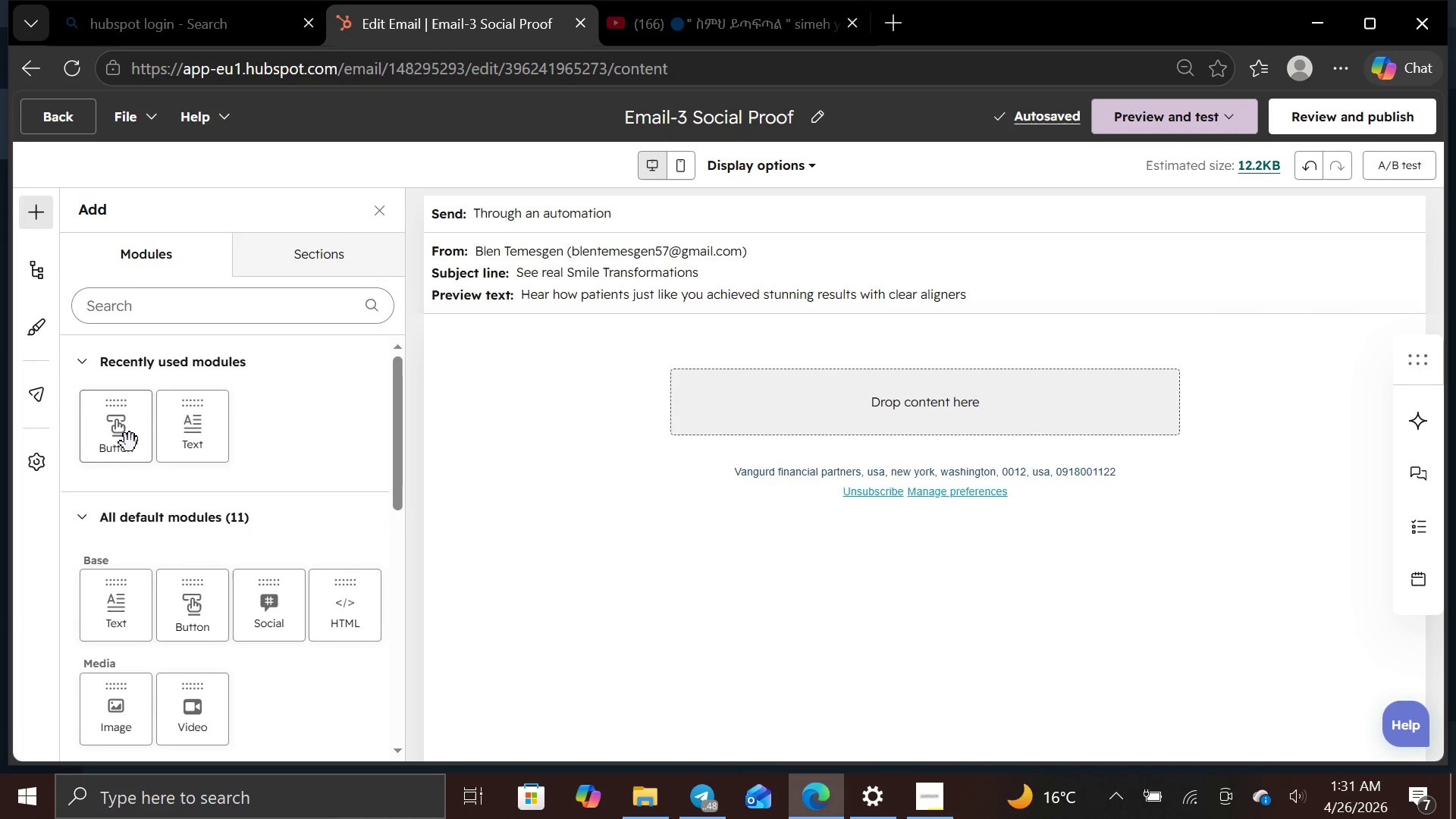 
left_click_drag(start_coordinate=[195, 442], to_coordinate=[799, 406])
 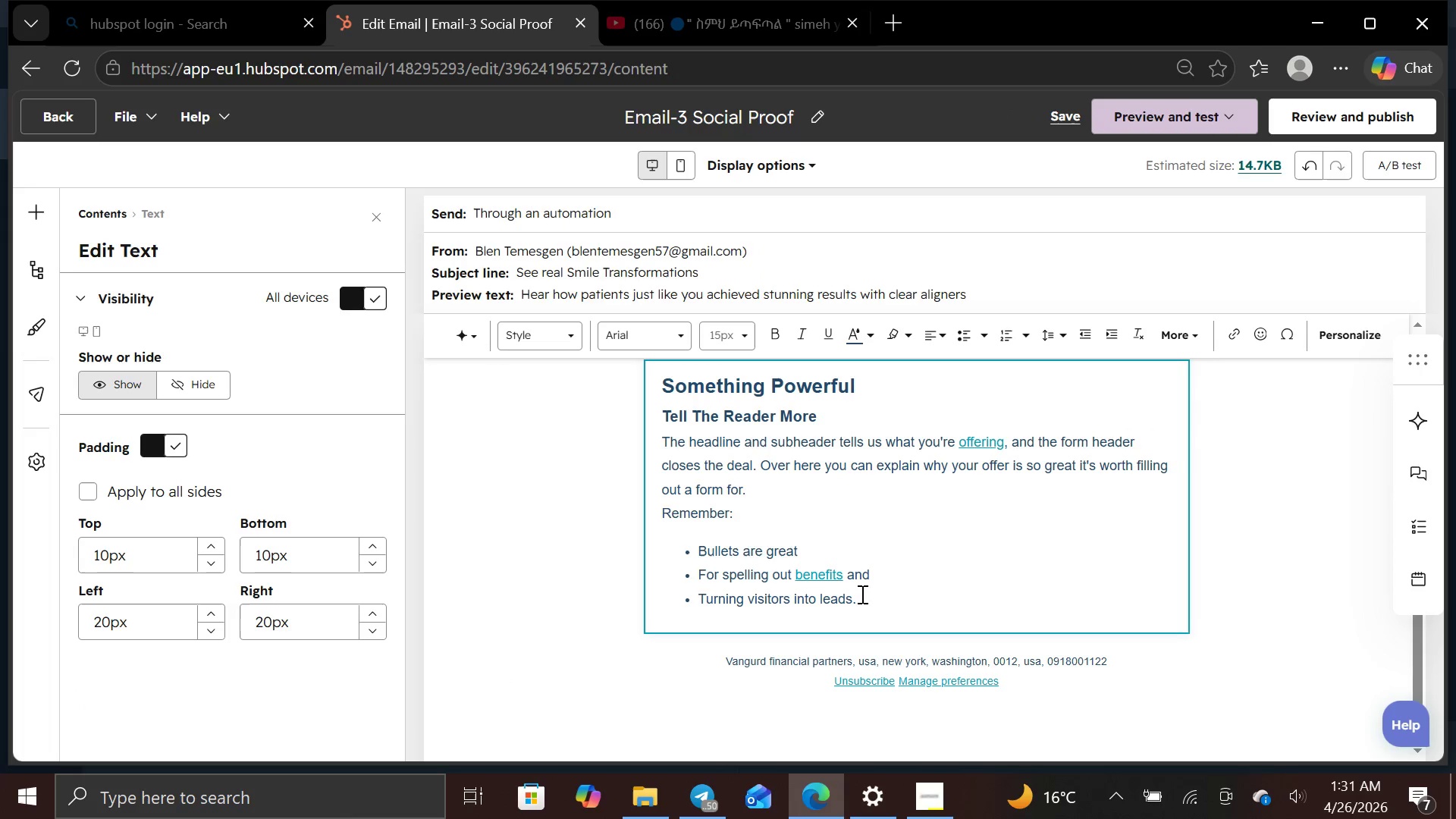 
left_click_drag(start_coordinate=[858, 598], to_coordinate=[657, 376])
 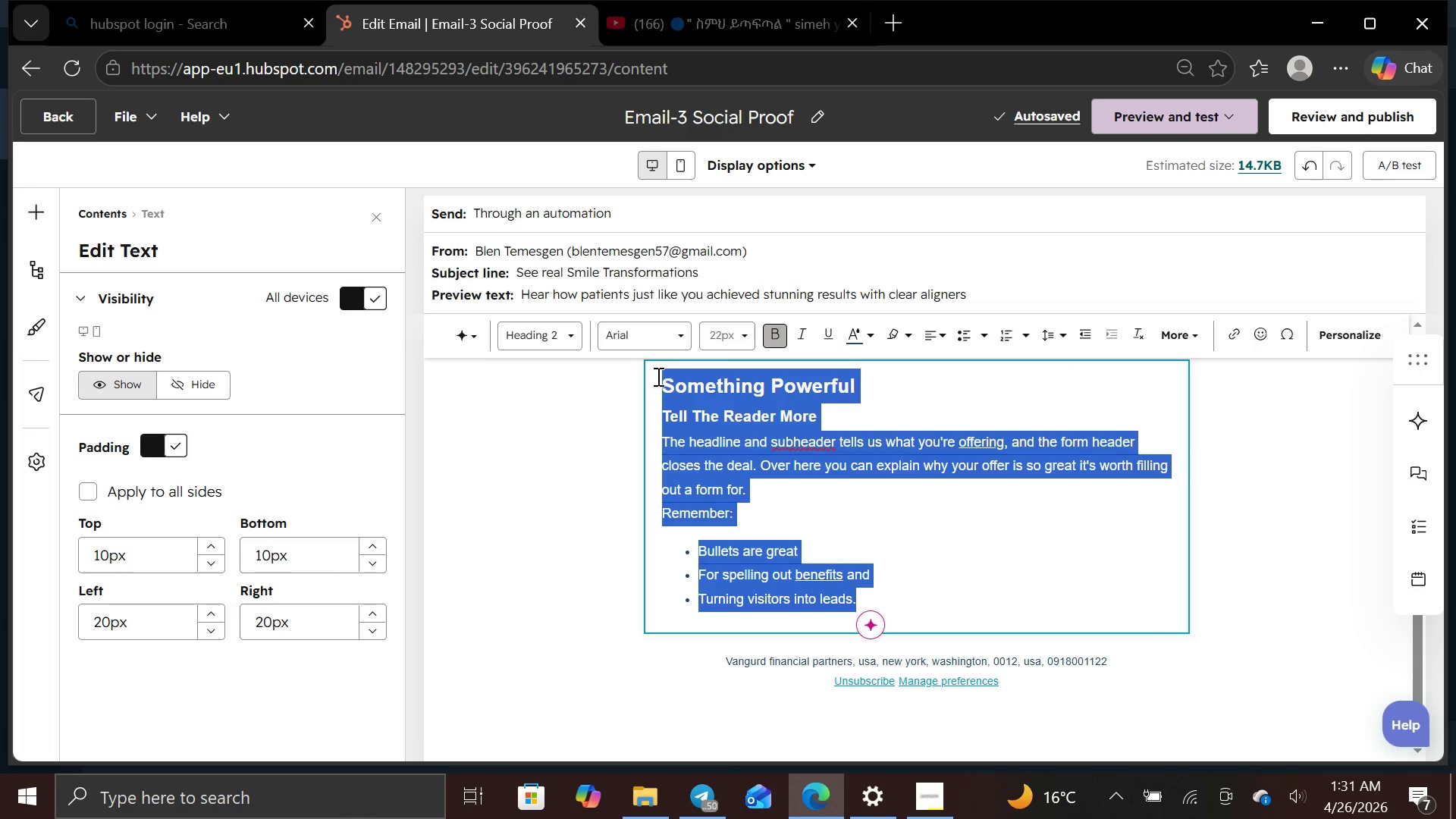 
key(Backspace)
 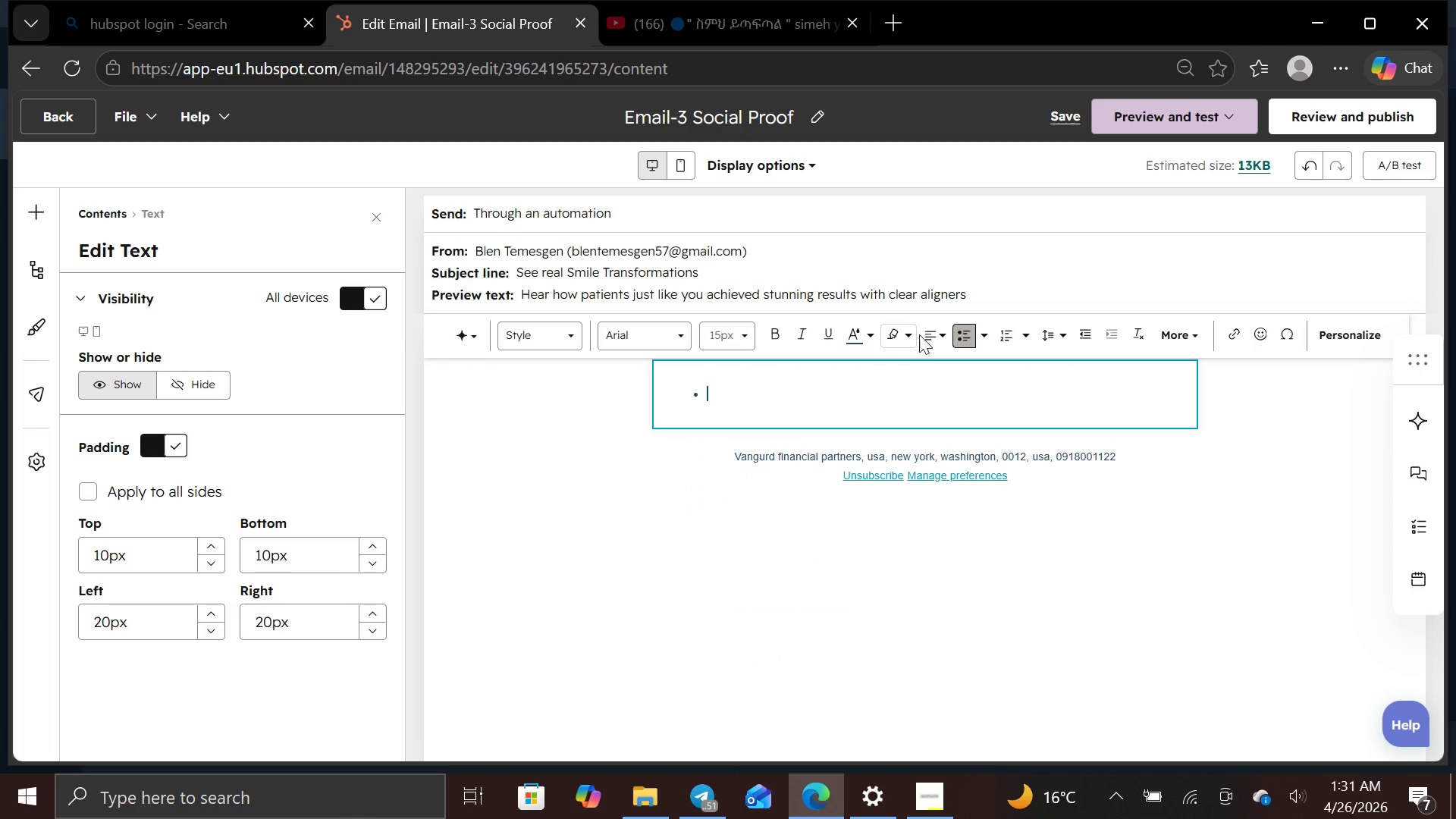 
left_click([934, 337])
 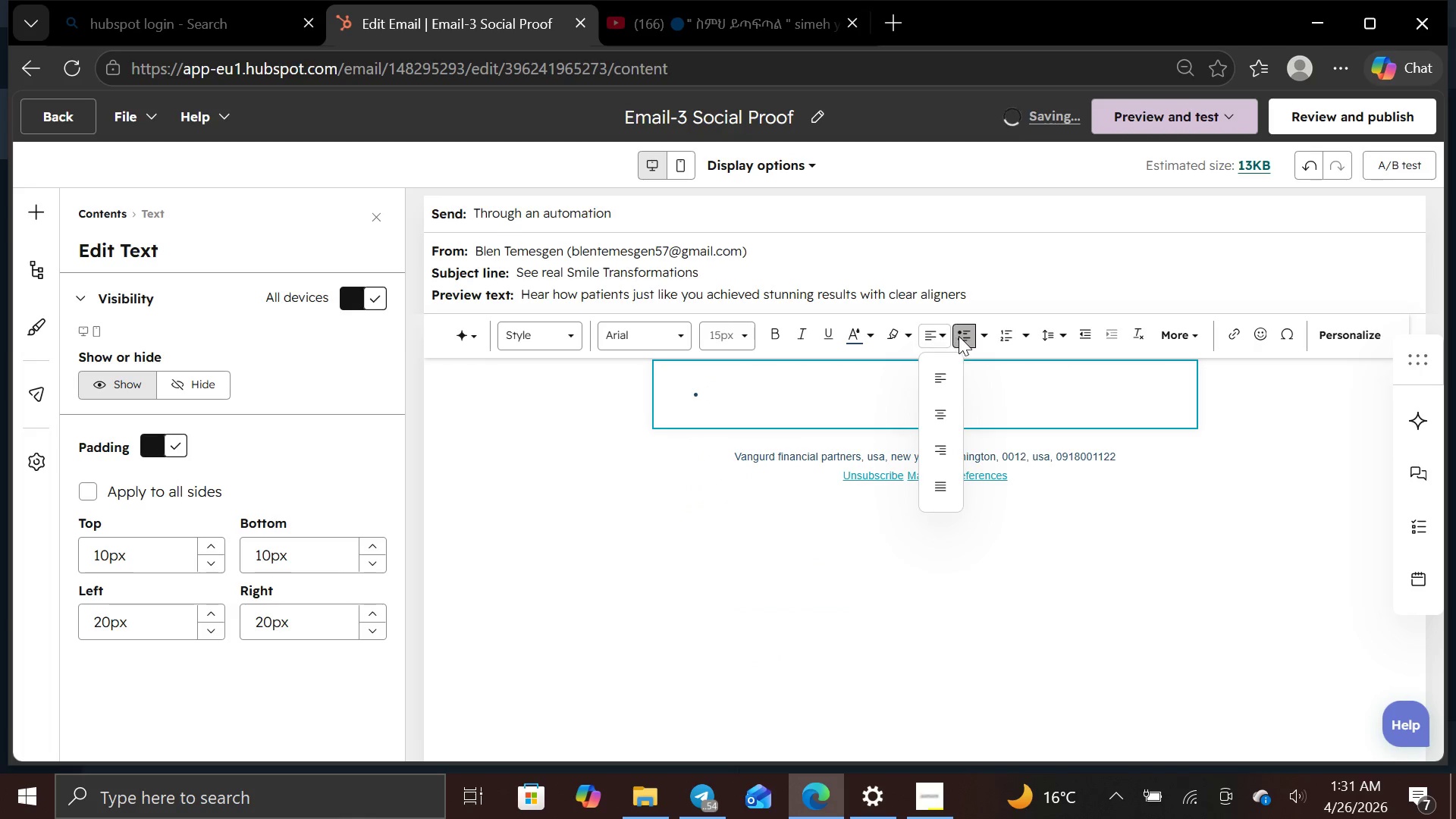 
left_click([961, 336])
 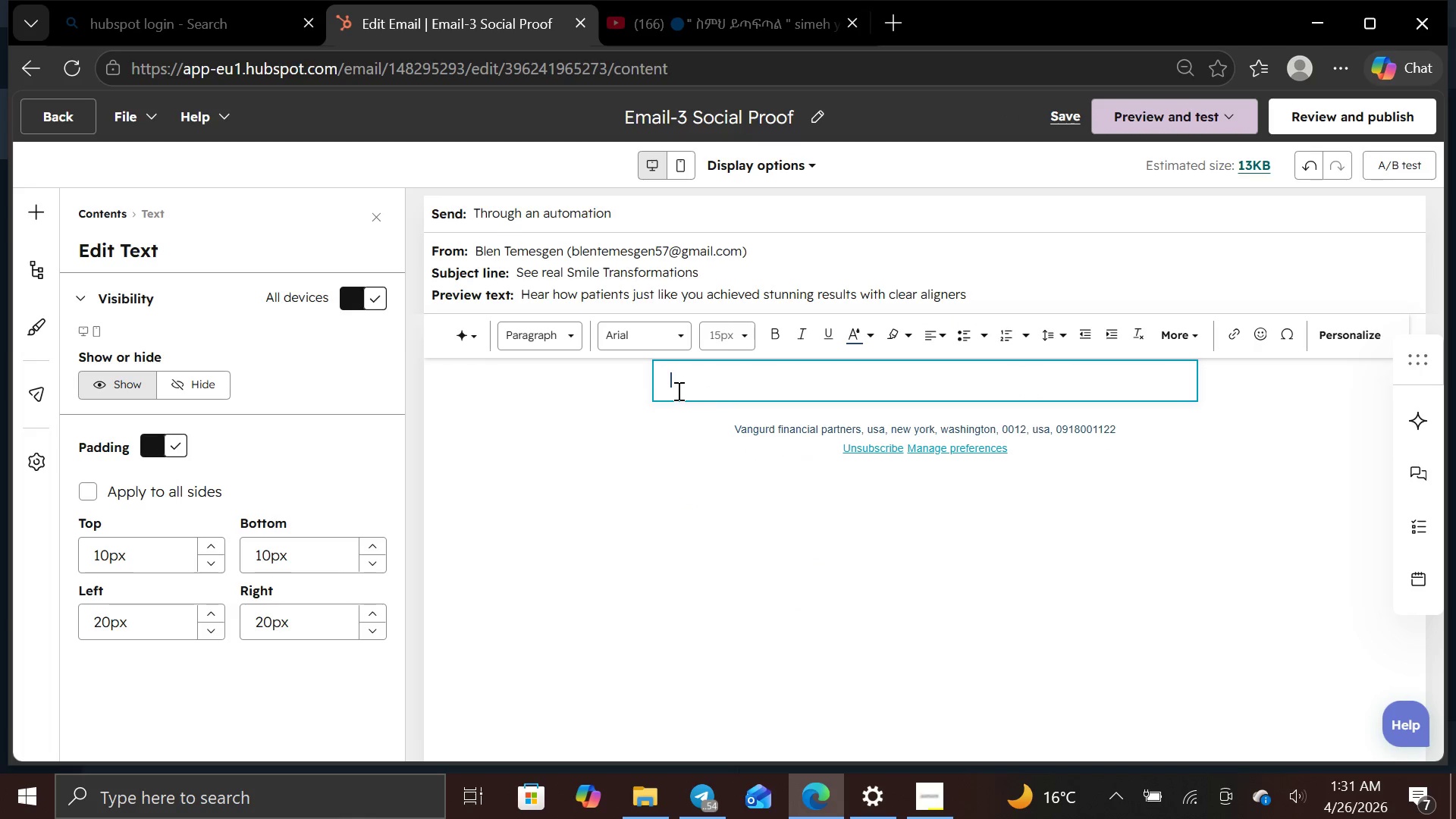 
key(CapsLock)
 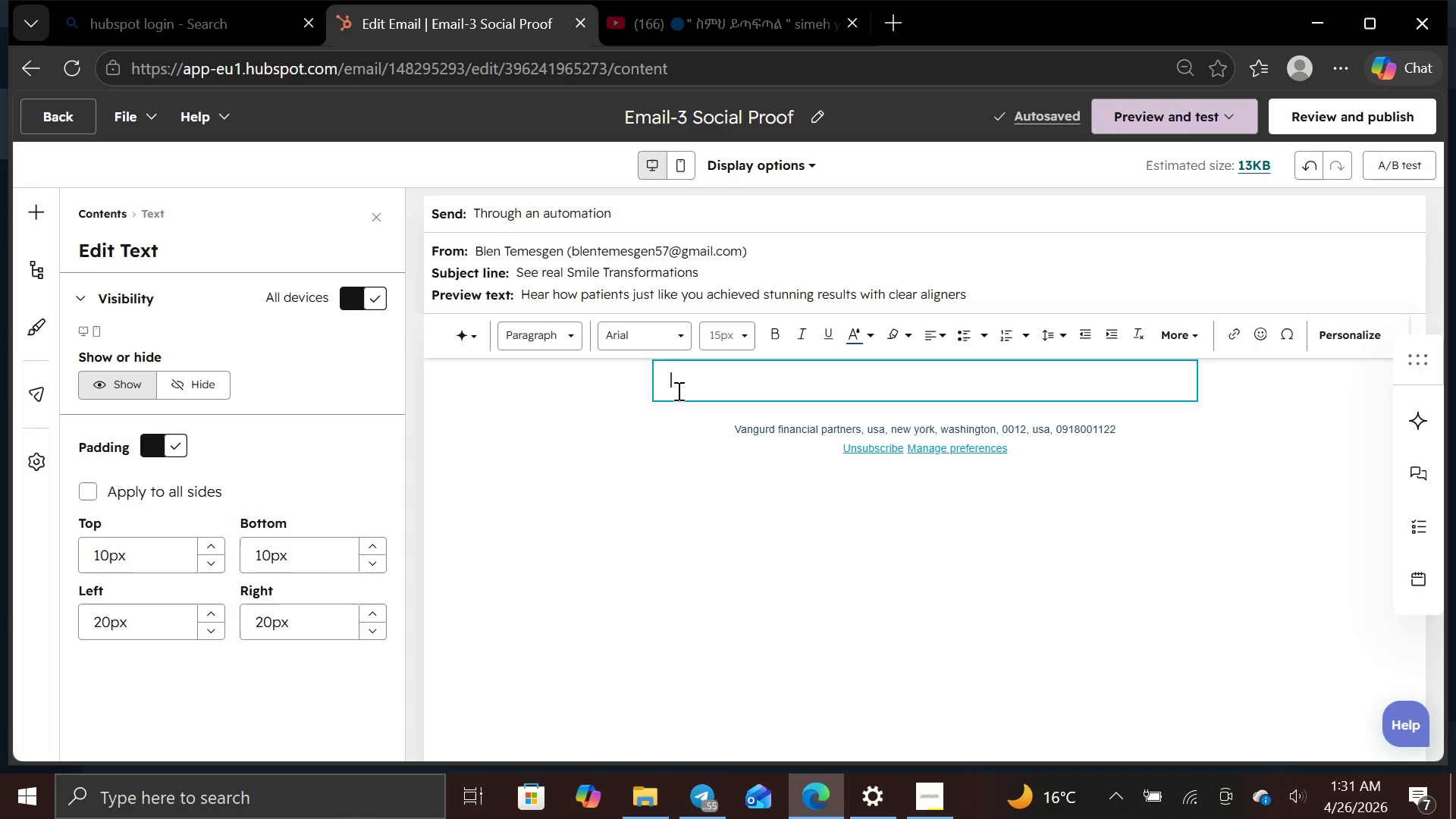 
key(H)
 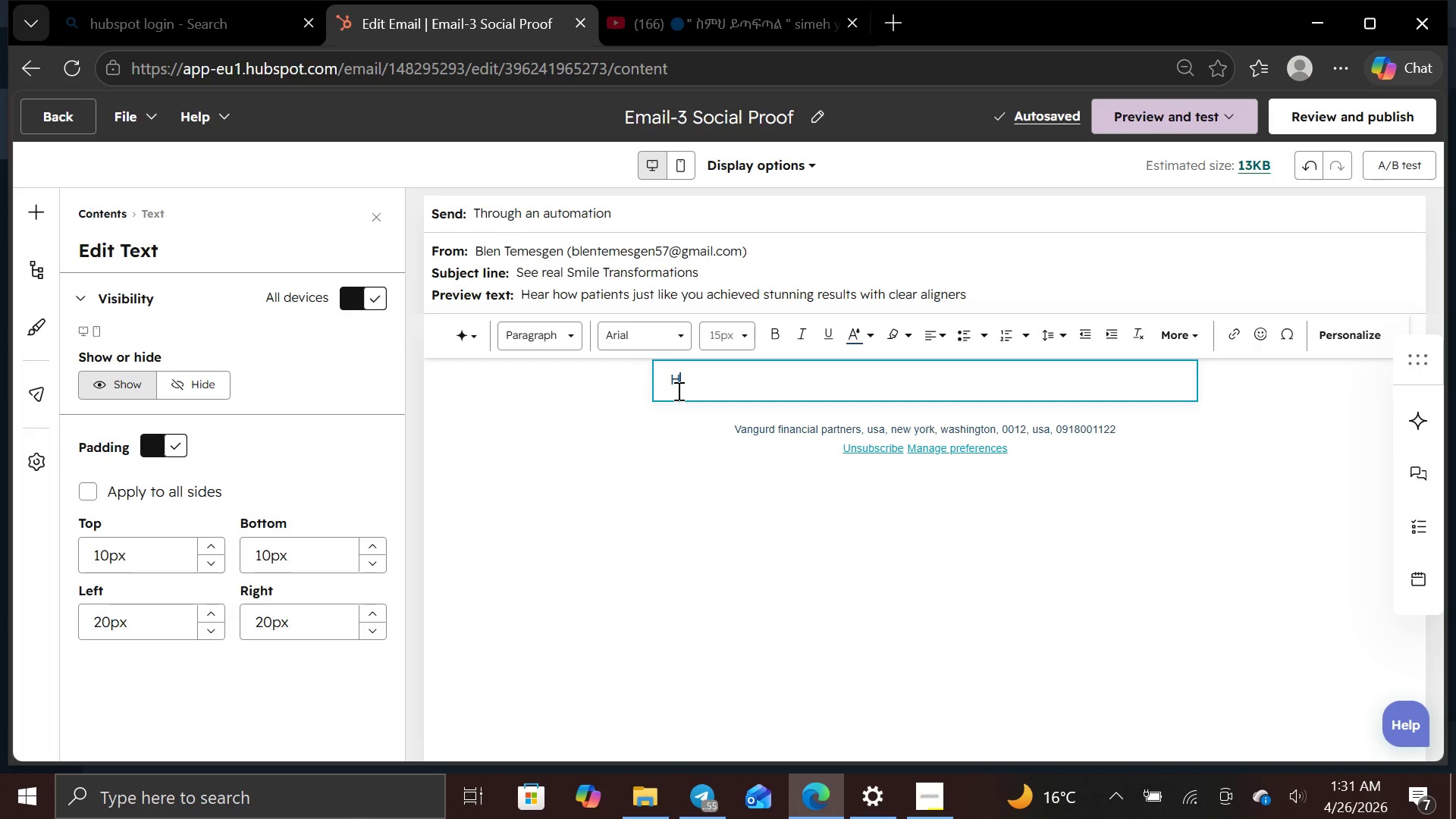 
key(CapsLock)
 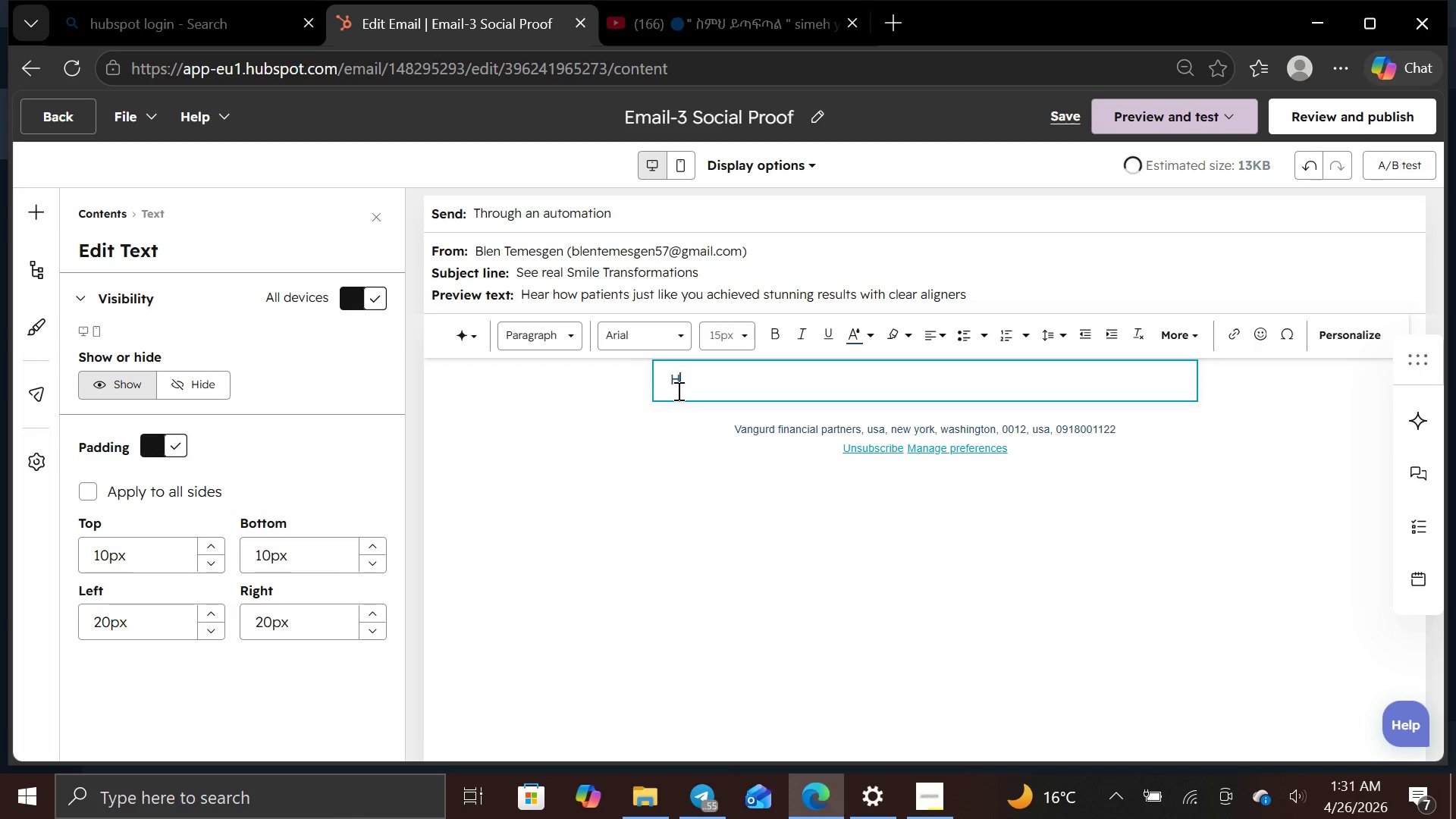 
key(I)
 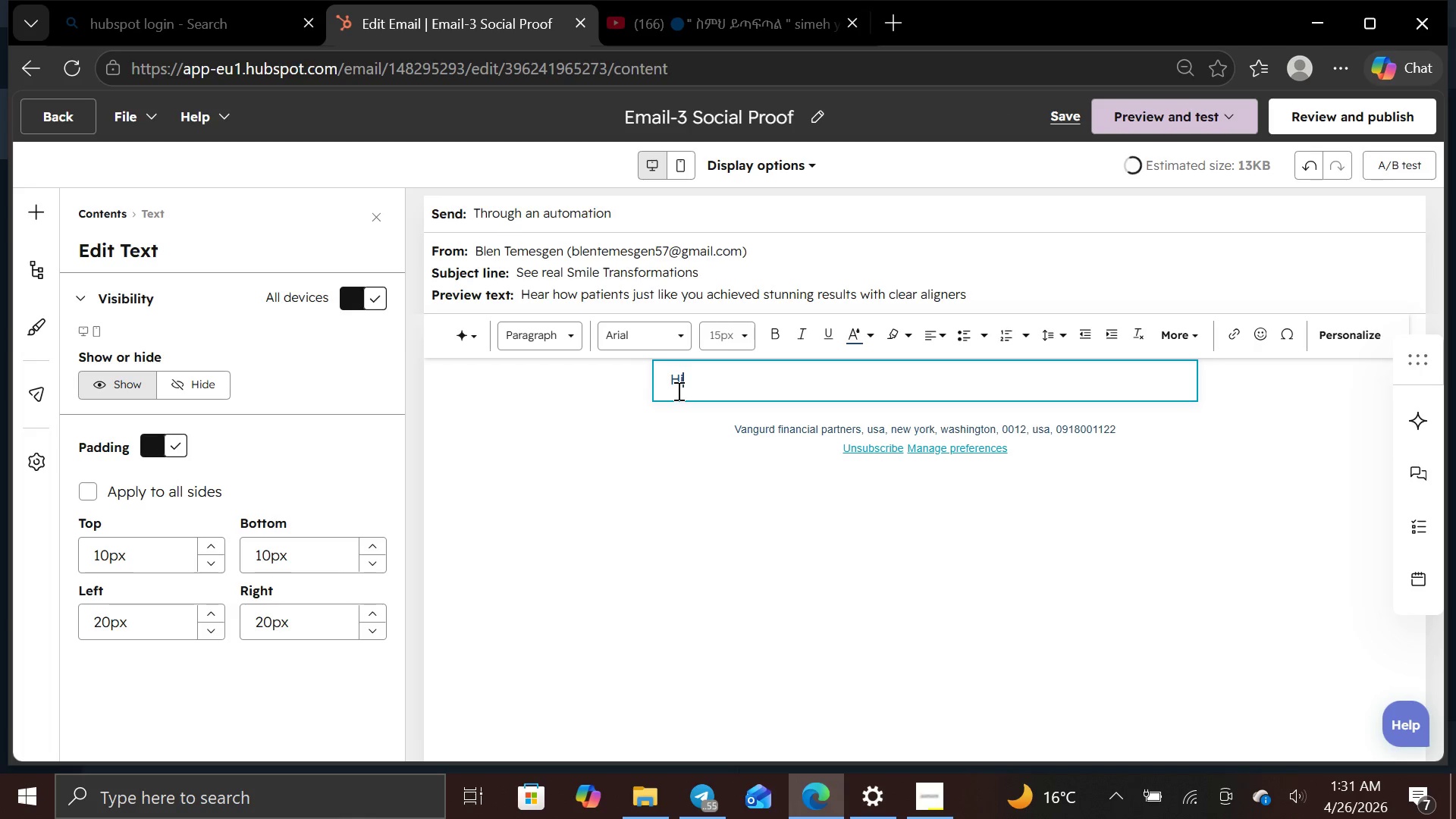 
key(Space)
 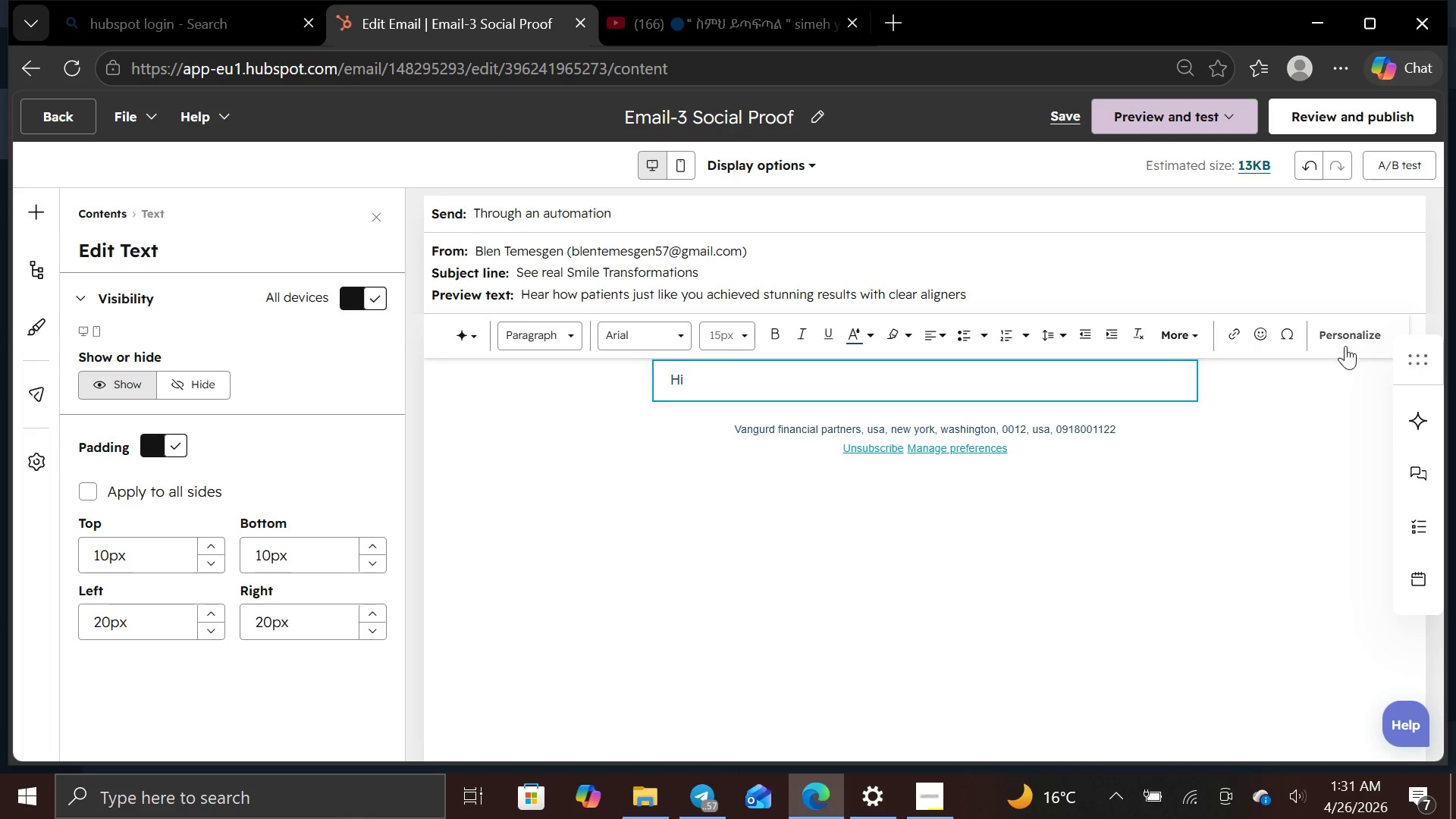 
left_click([1345, 345])
 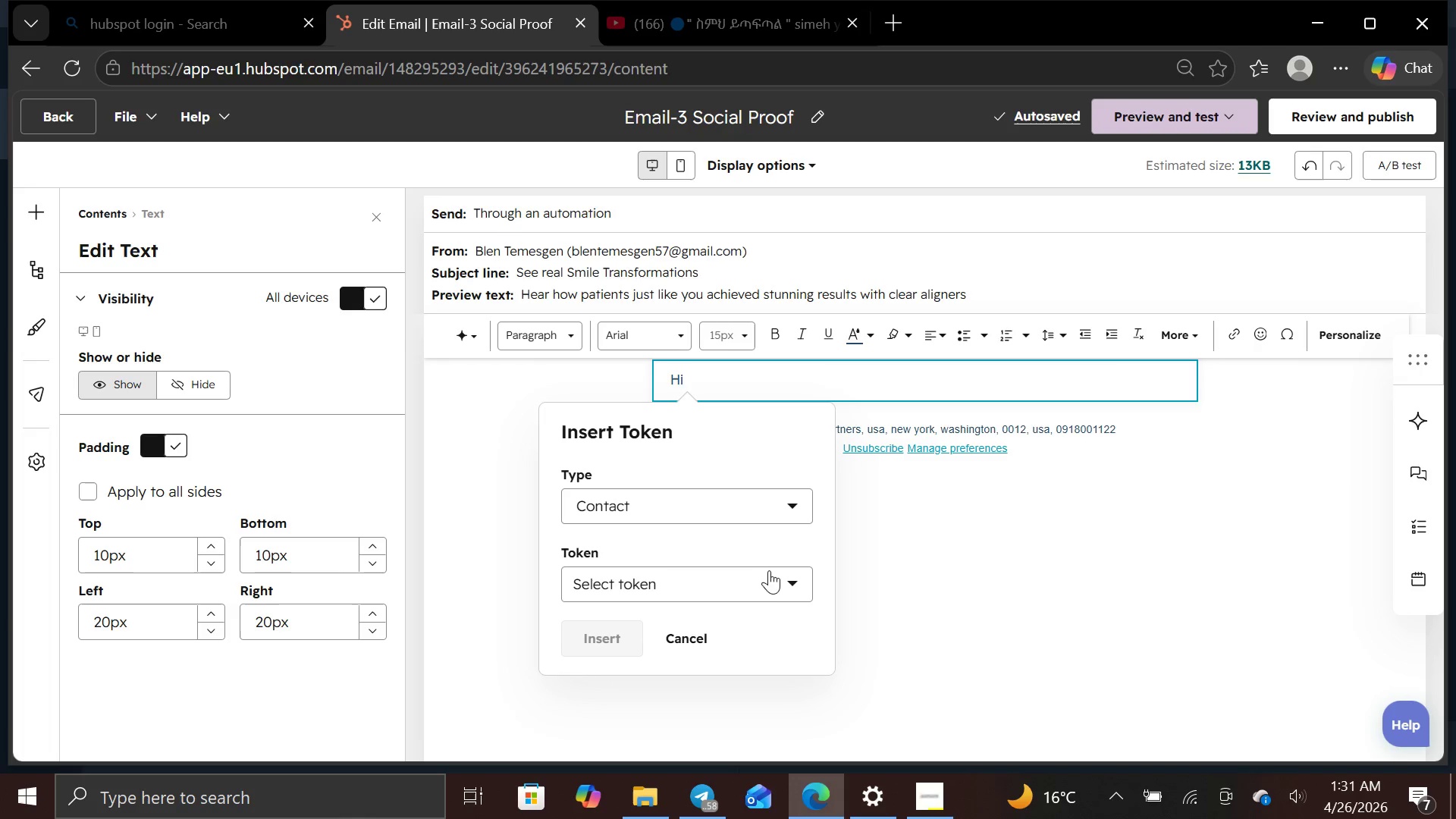 
left_click([787, 590])
 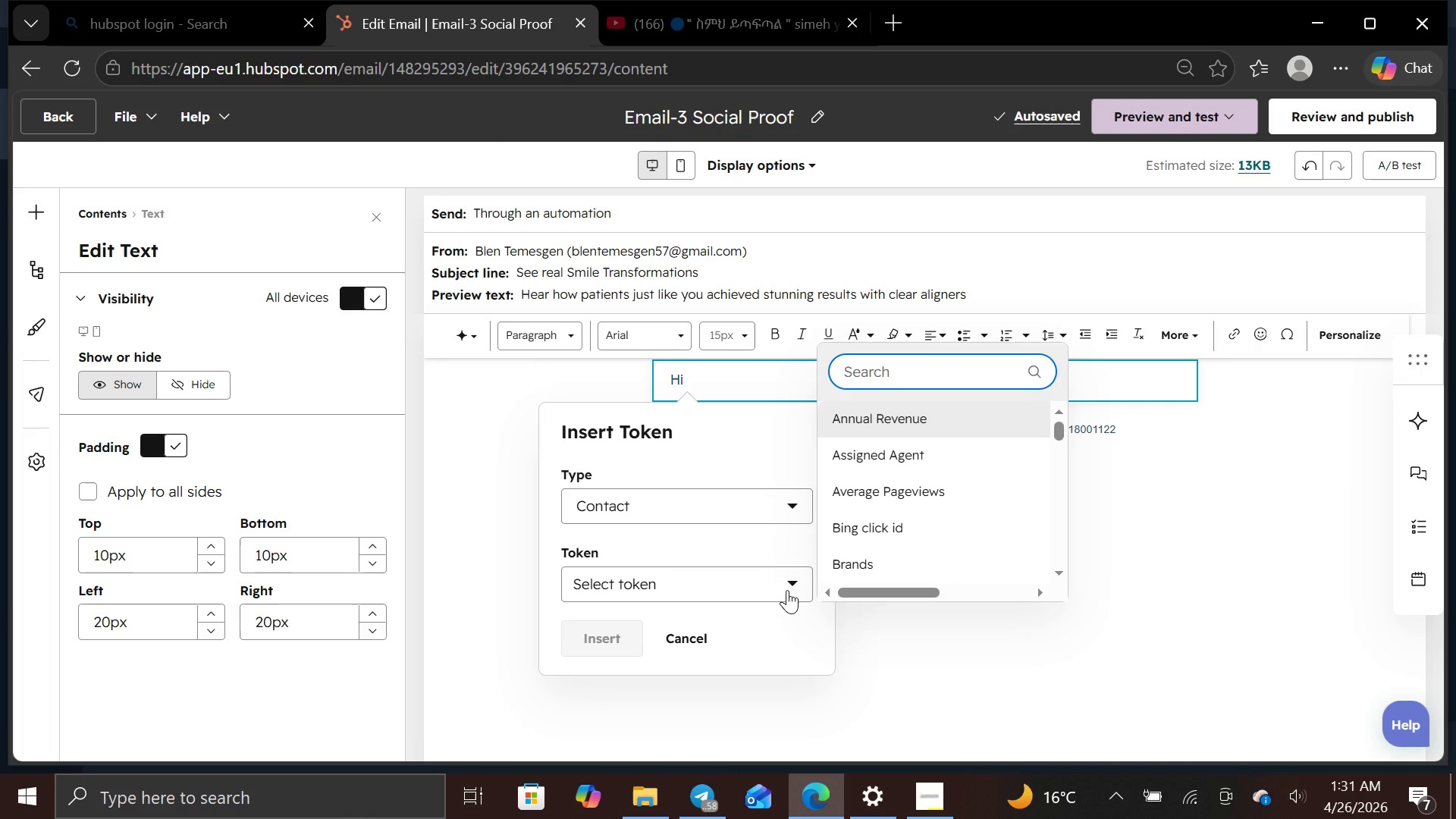 
type(first name)
 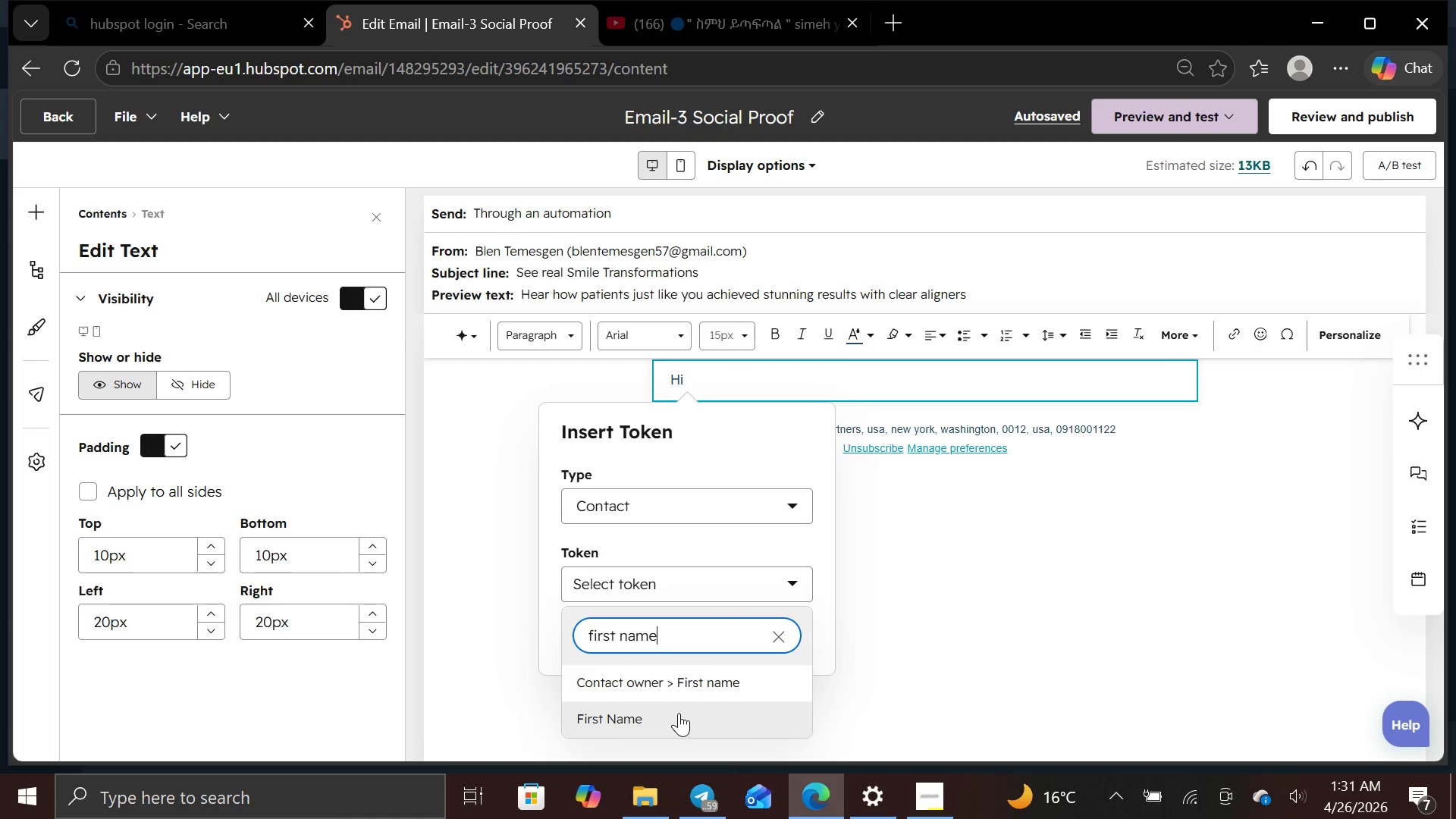 
left_click([679, 715])
 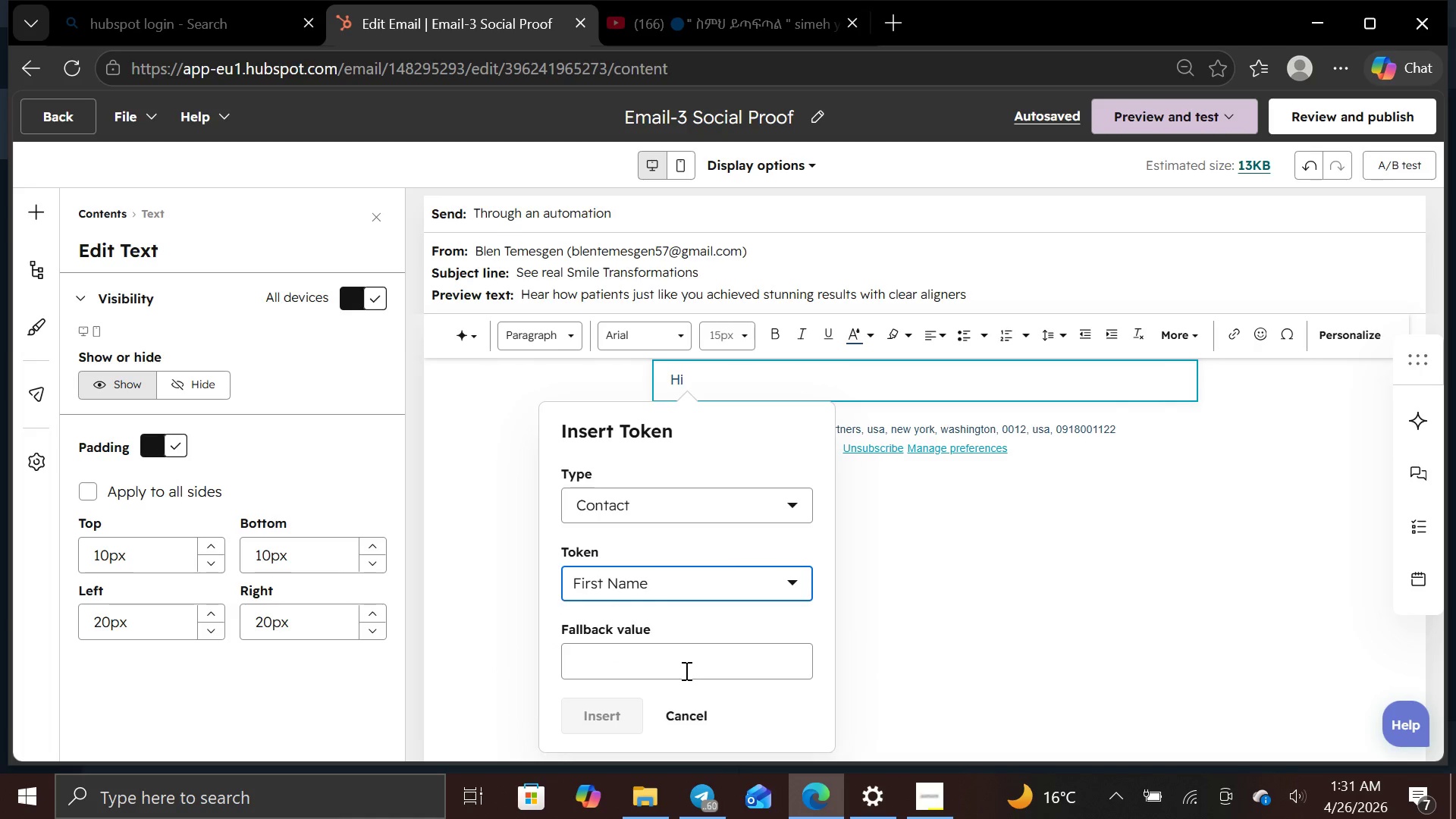 
left_click([685, 670])
 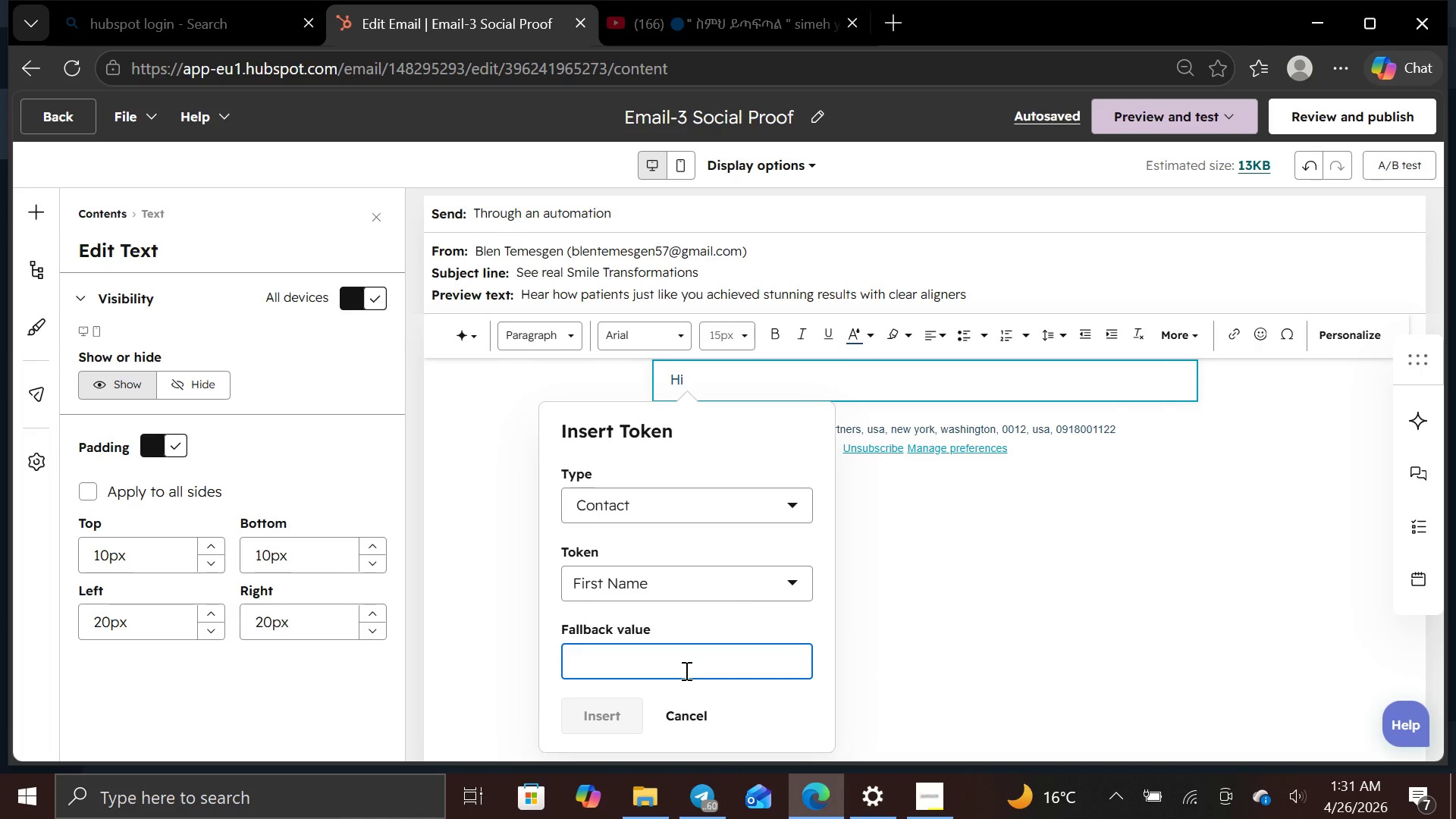 
type(First Namr)
 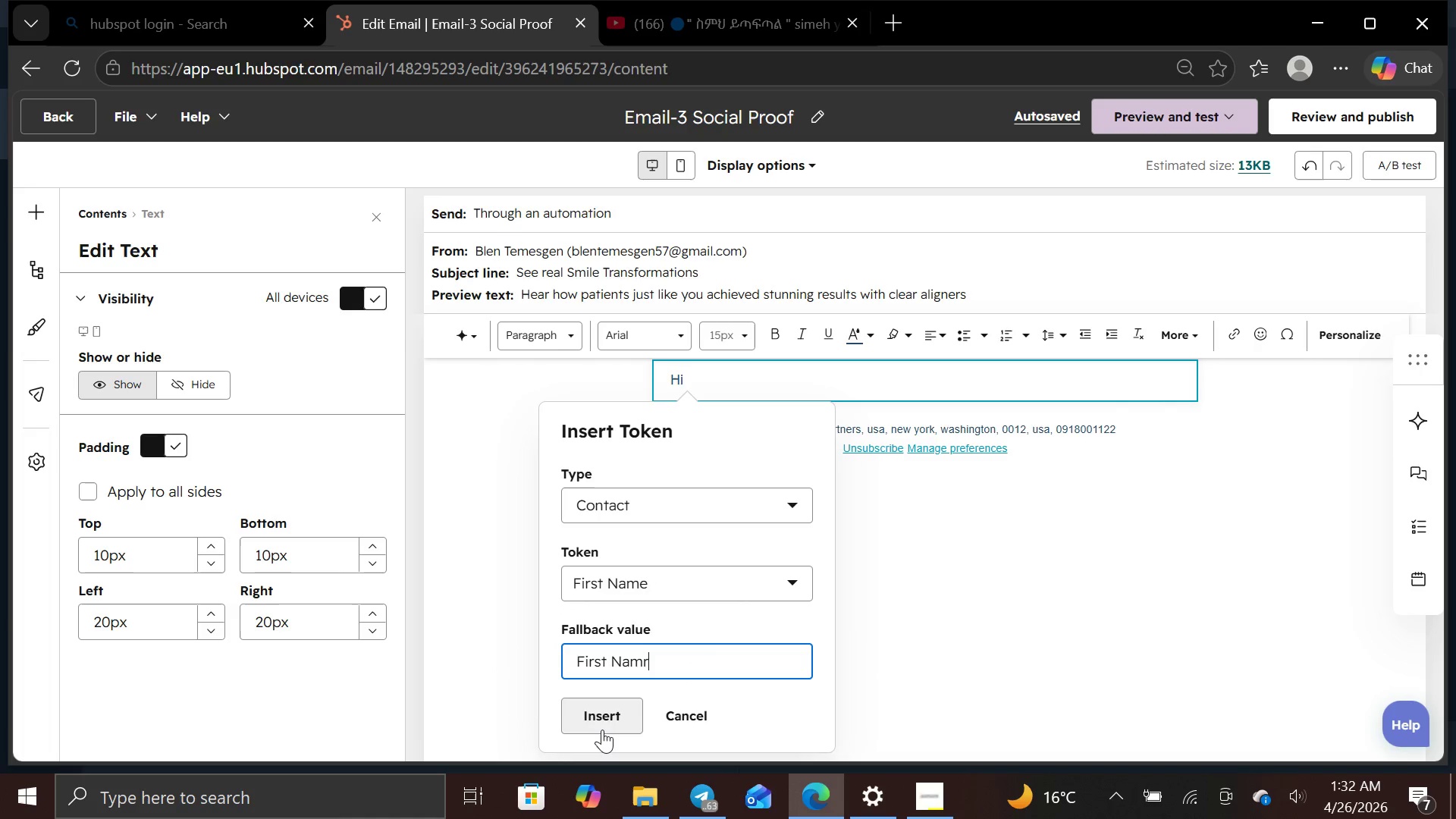 
left_click([602, 730])
 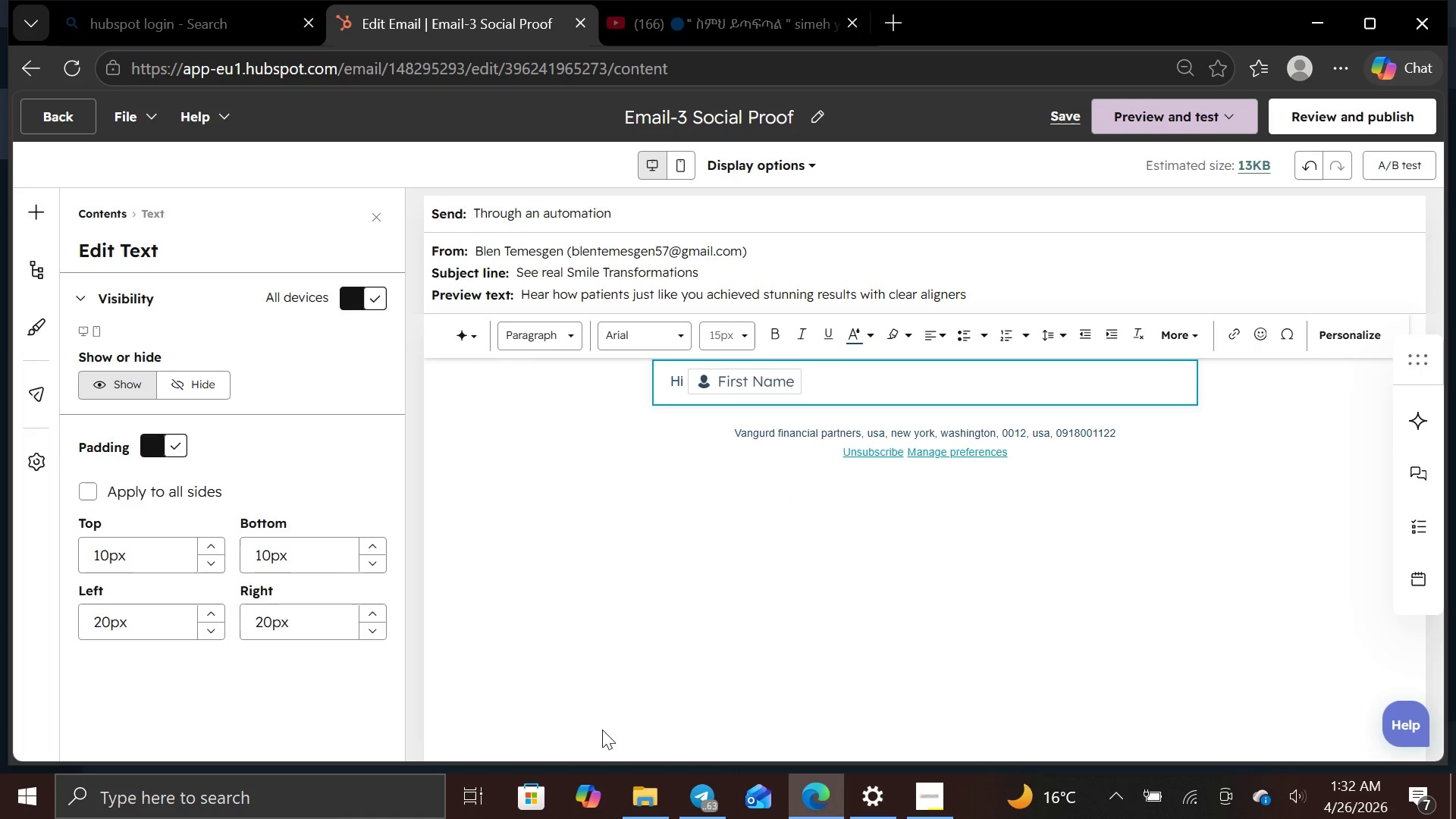 
key(Comma)
 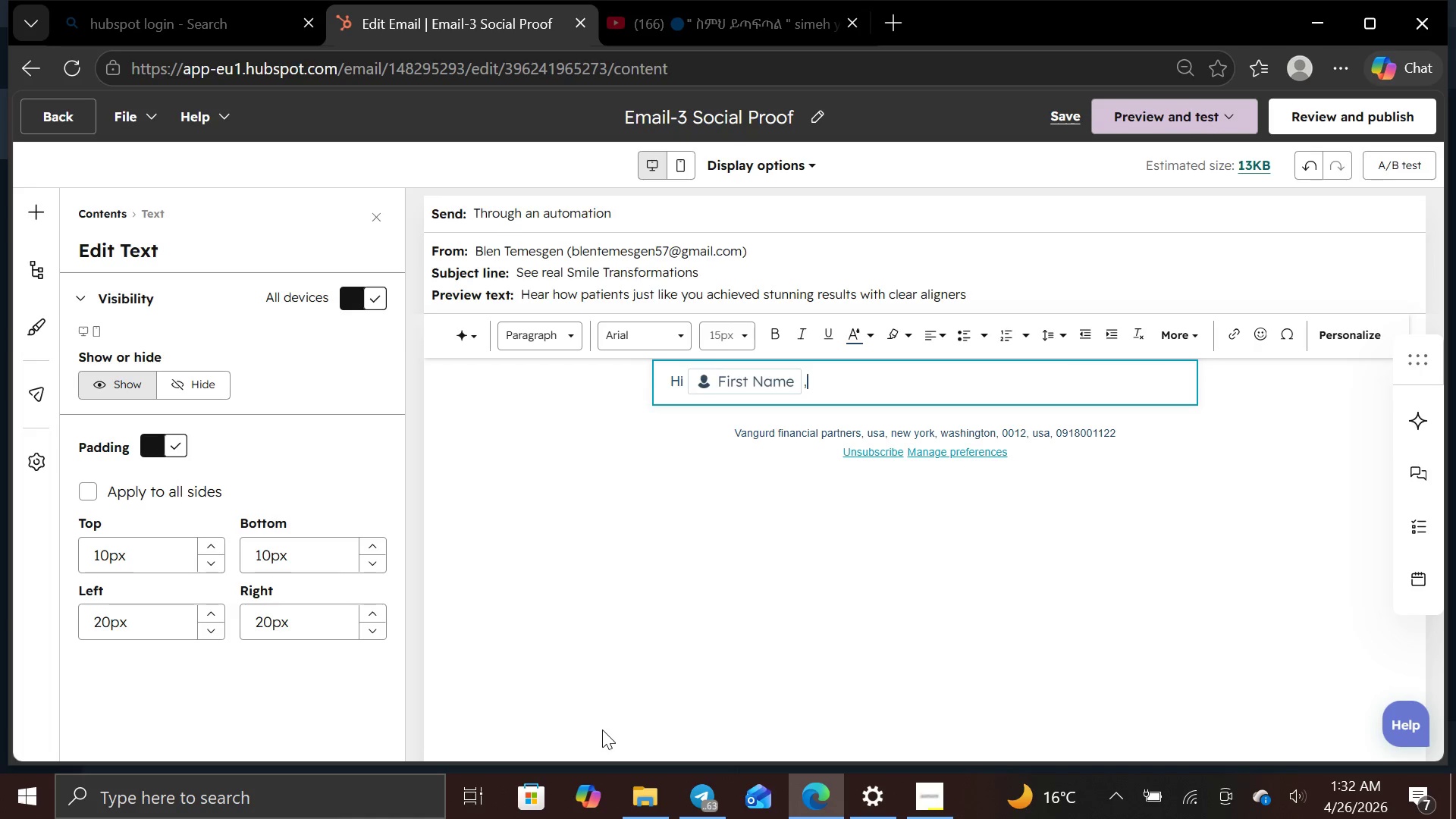 
key(Enter)
 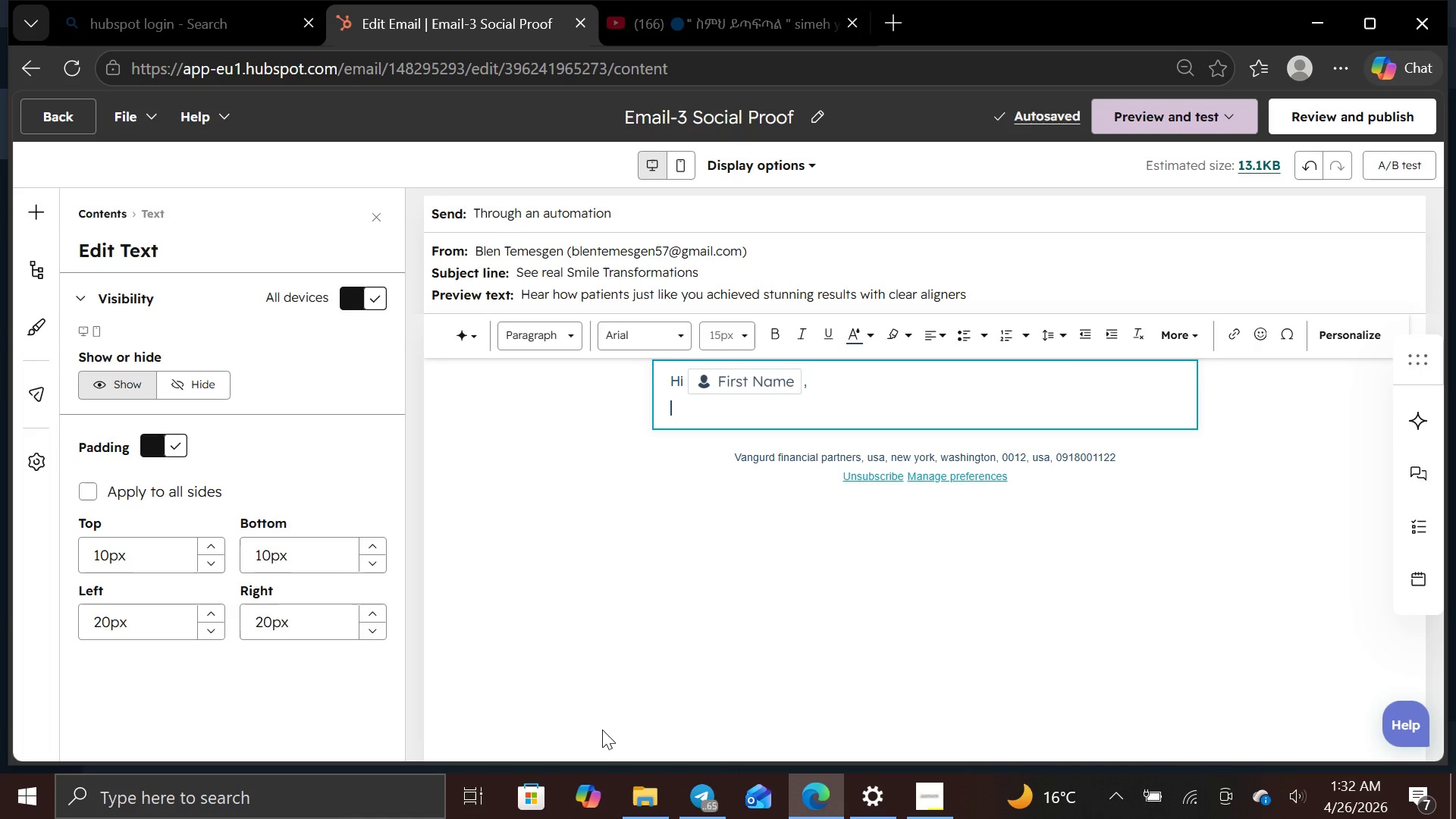 
key(Enter)
 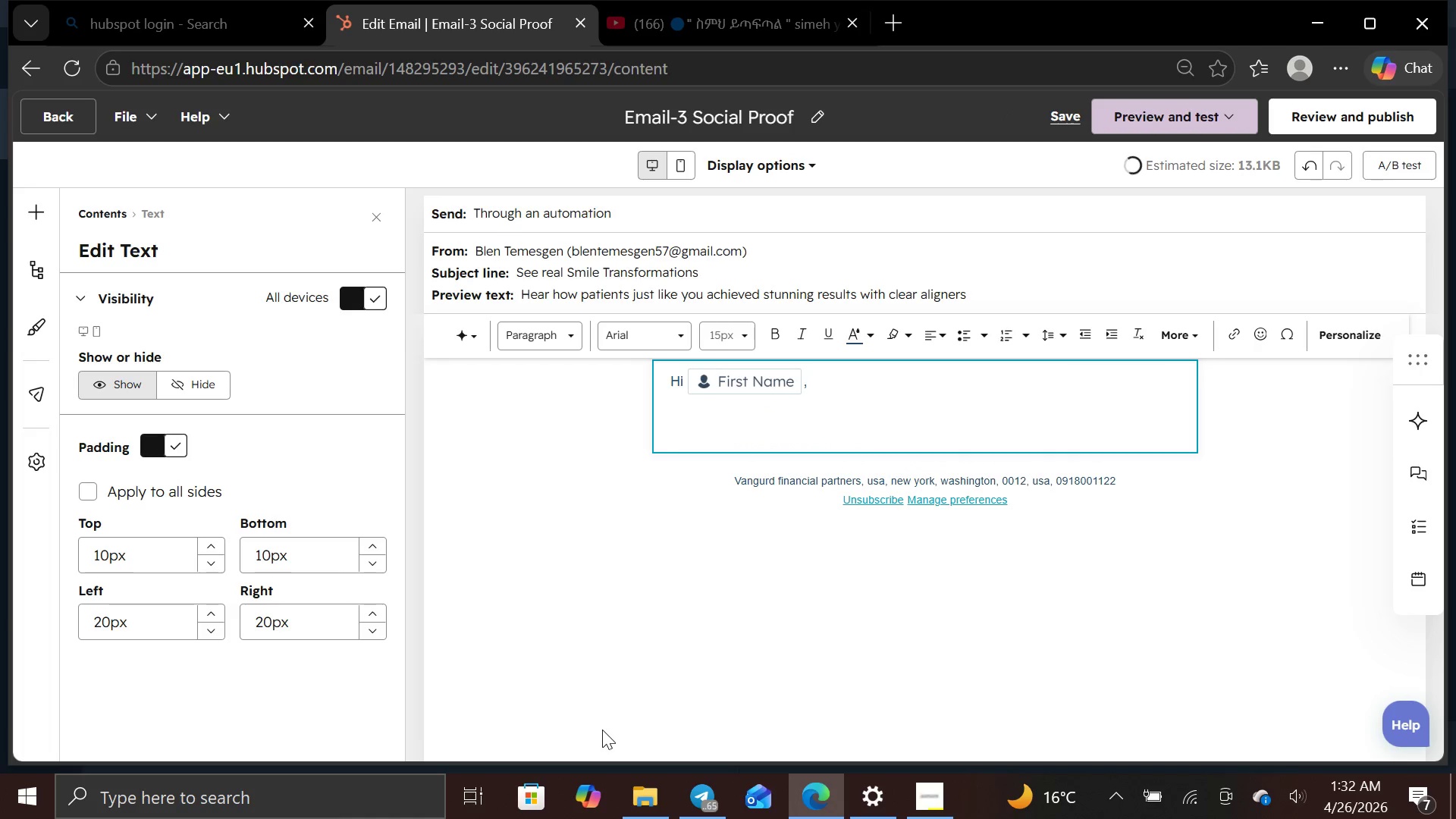 
type(Our patients love the freedom )
 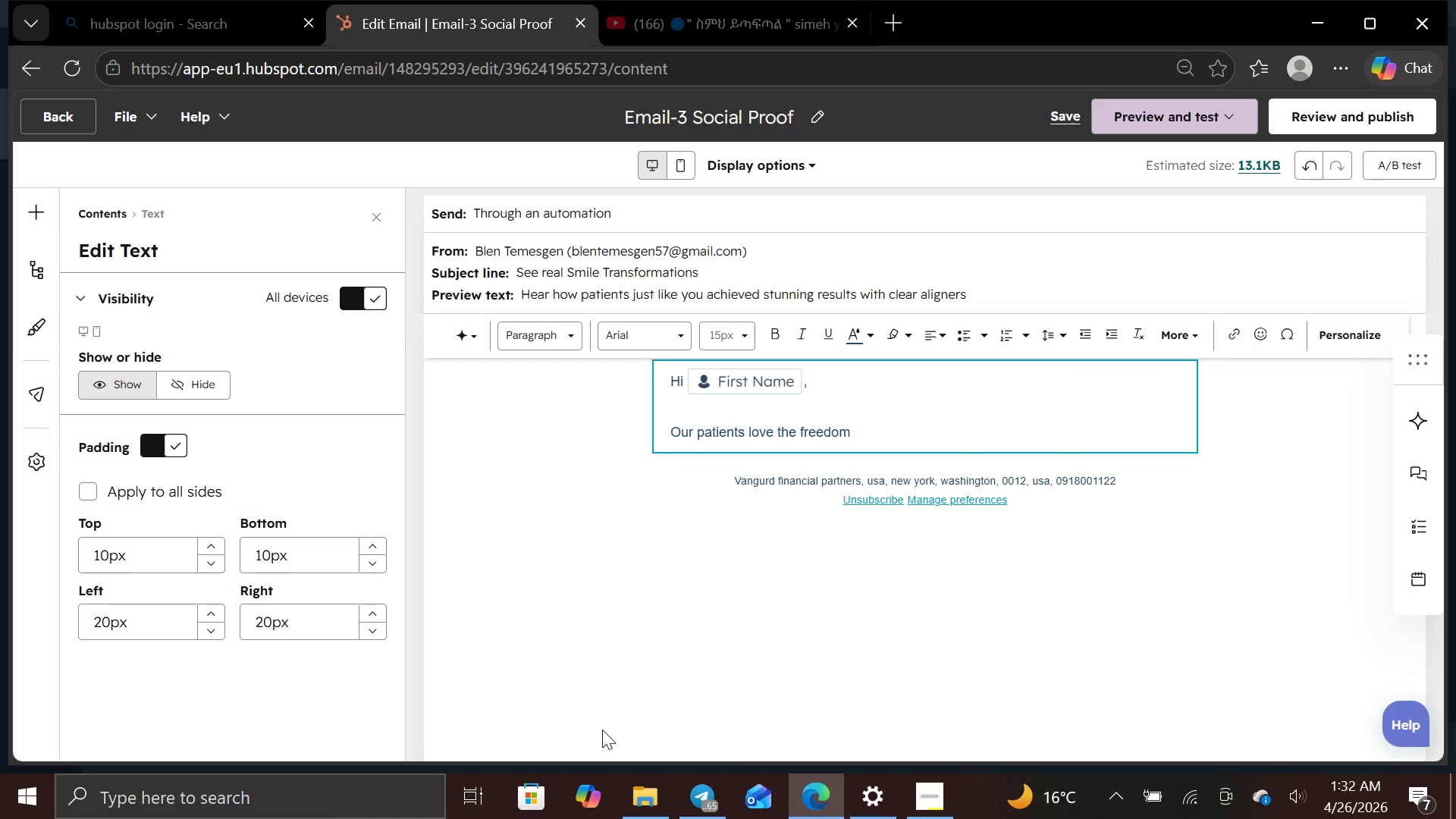 
type(and confidence )
 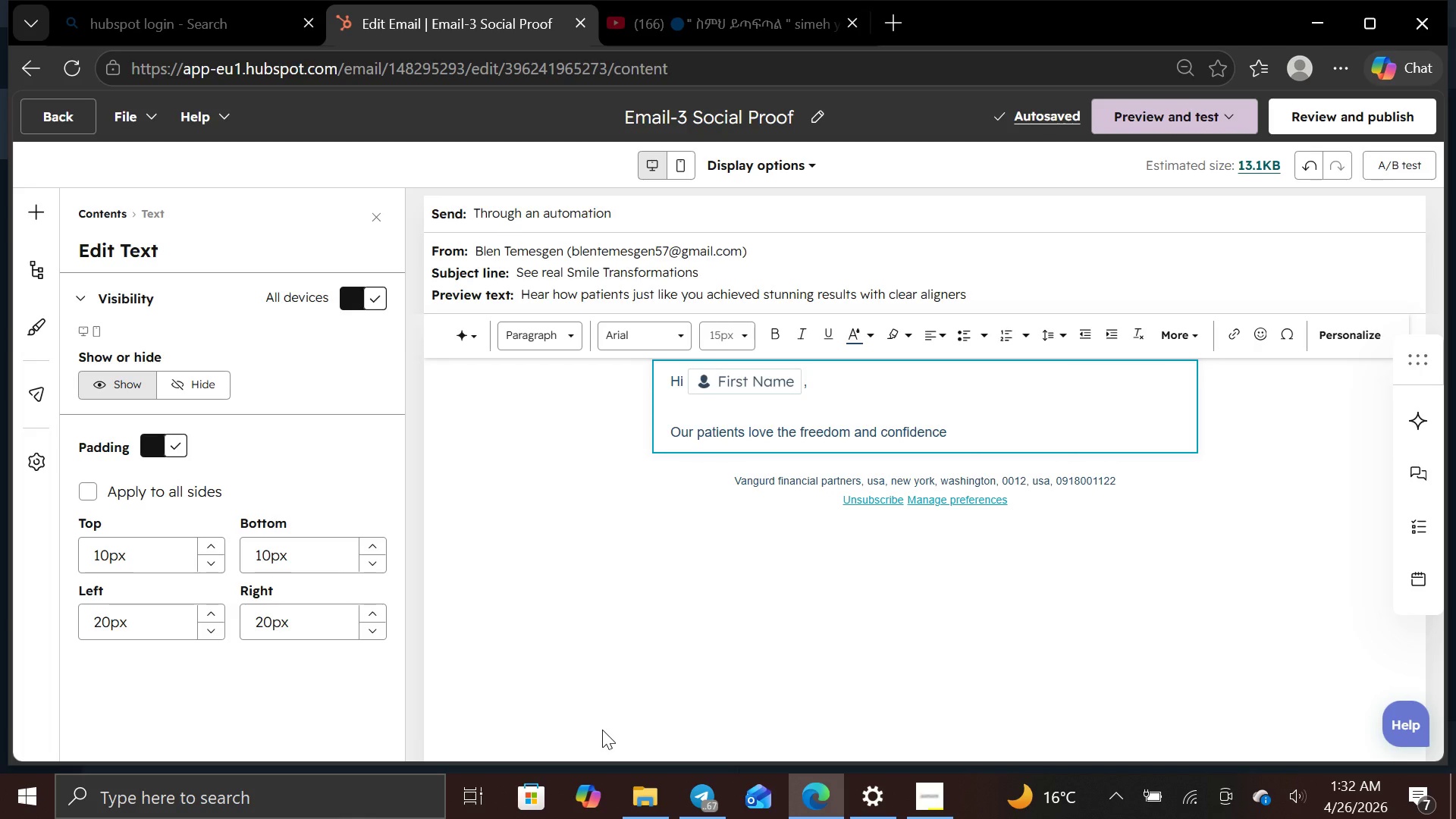 
wait(6.78)
 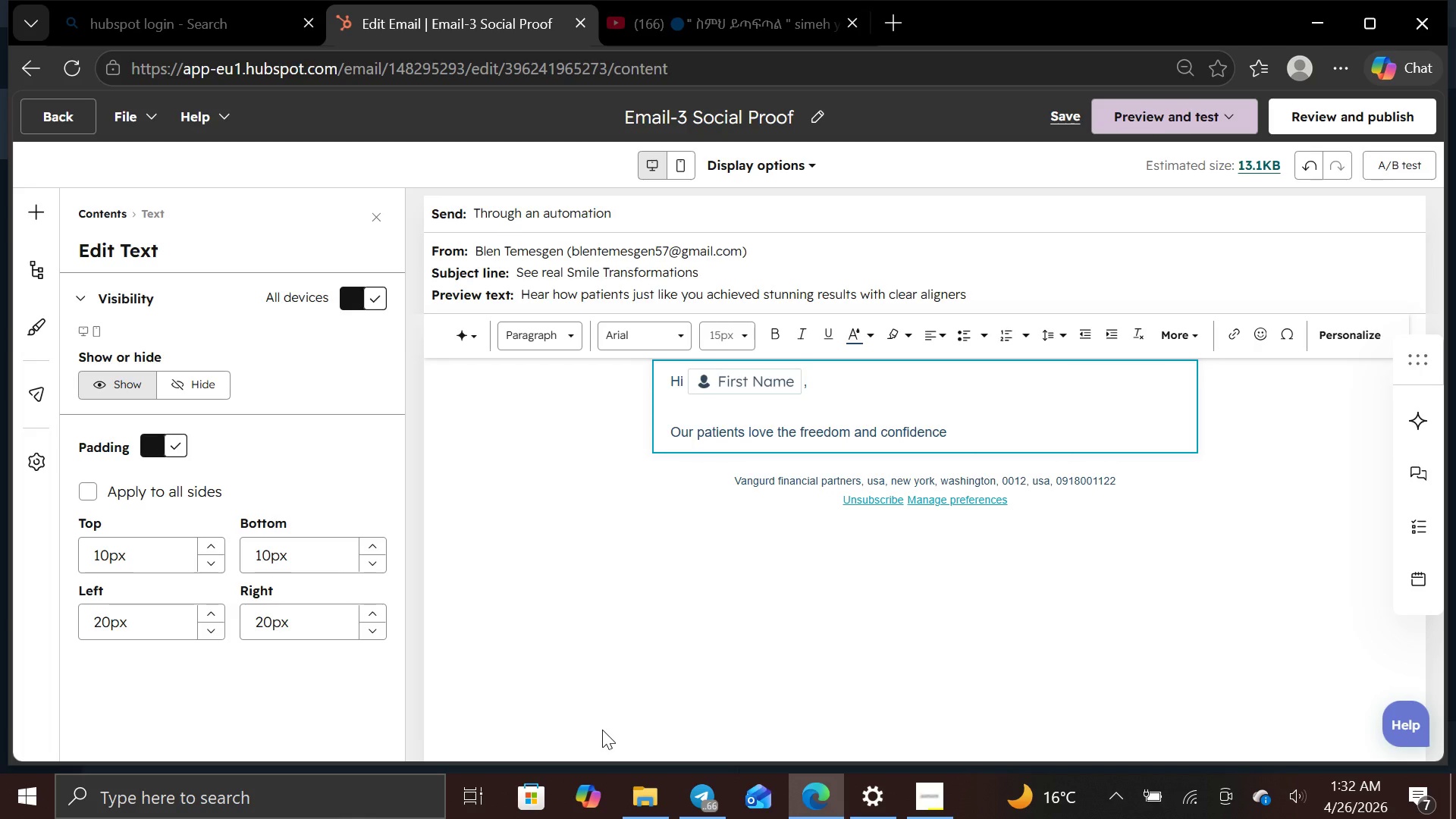 
type(aligners bring. Here is what w)
key(Backspace)
type(one patient shared:)
 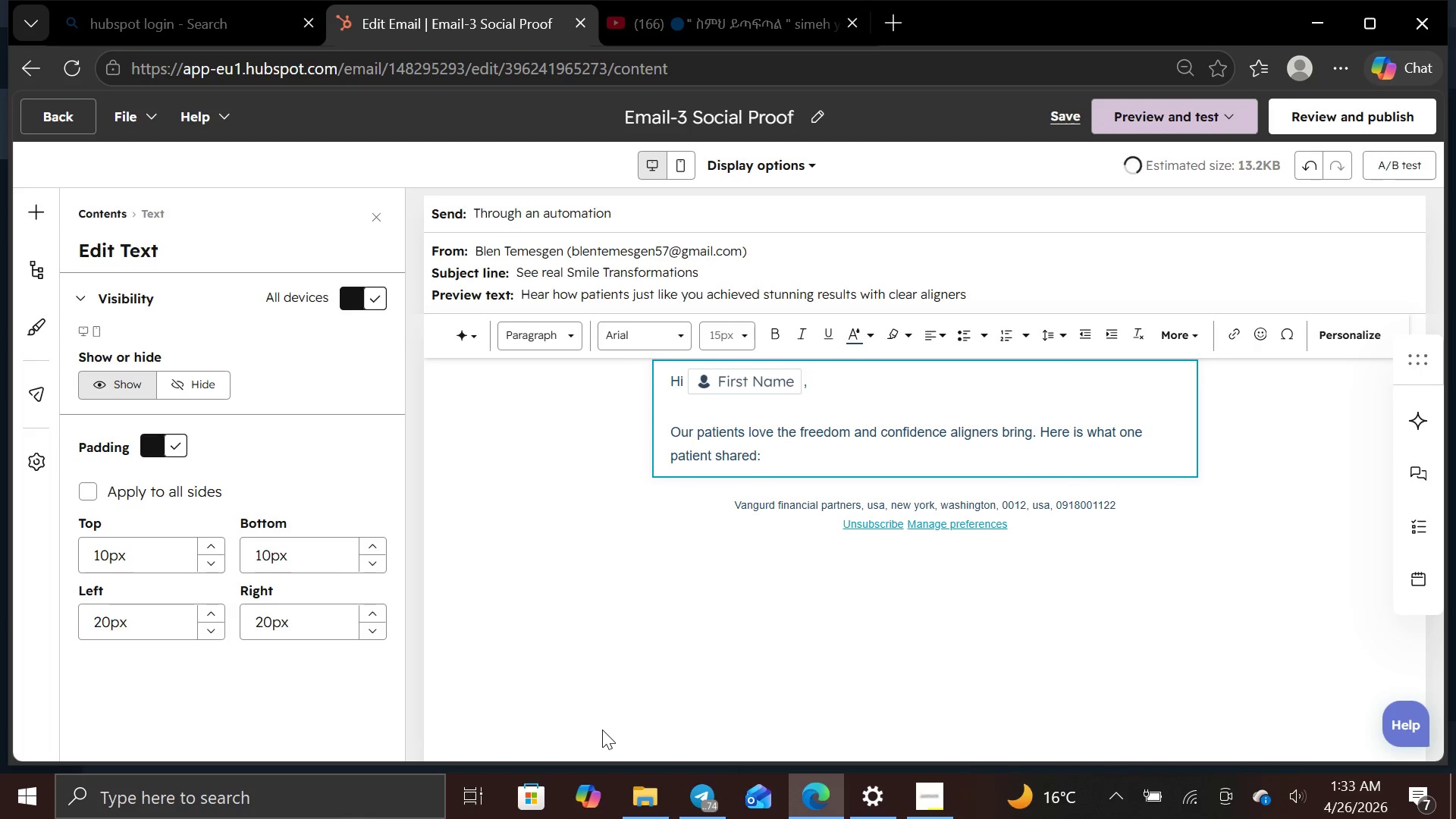 
key(Enter)
 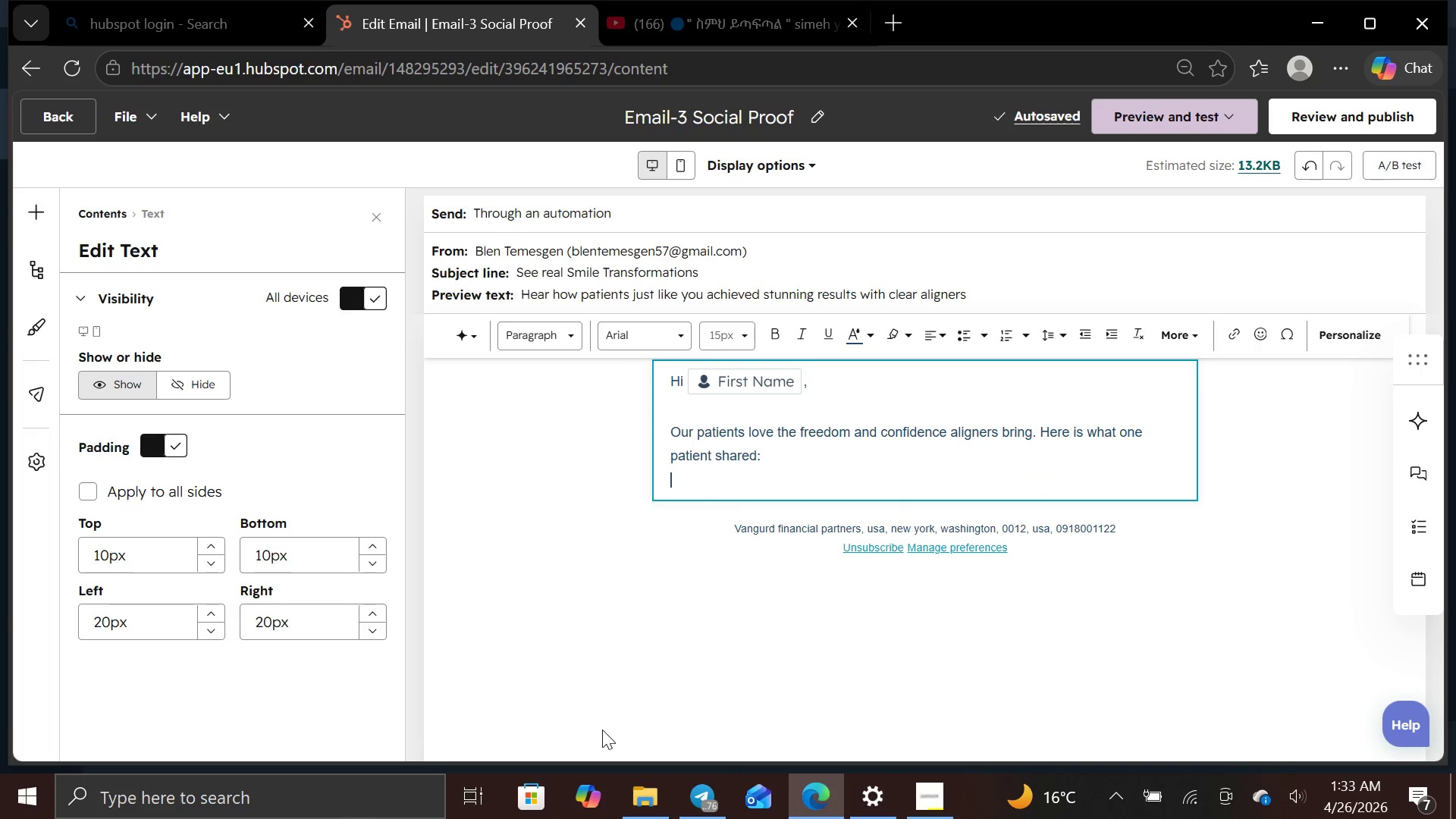 
key(Shift+Quote)
 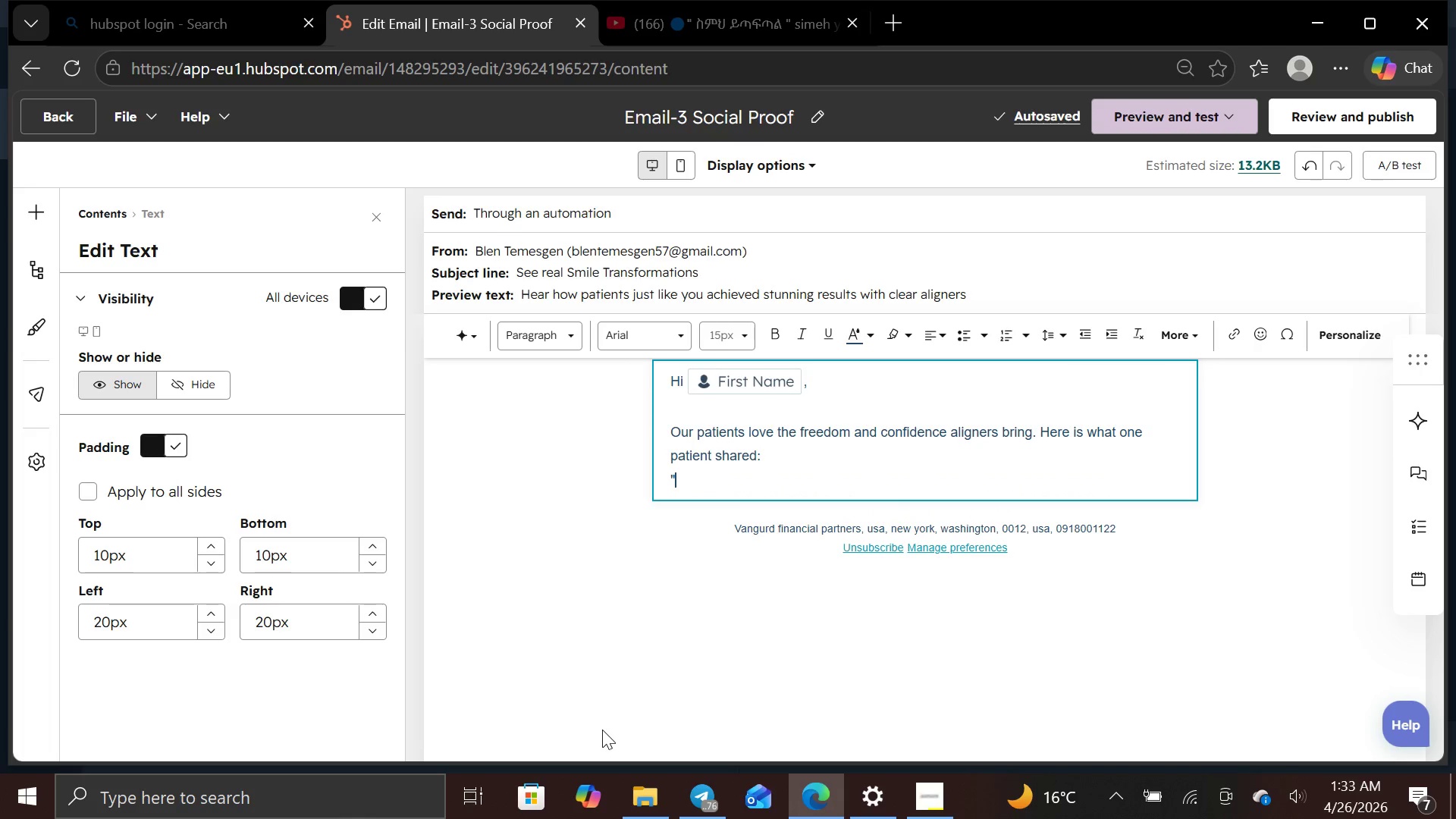 
key(Shift+Quote)
 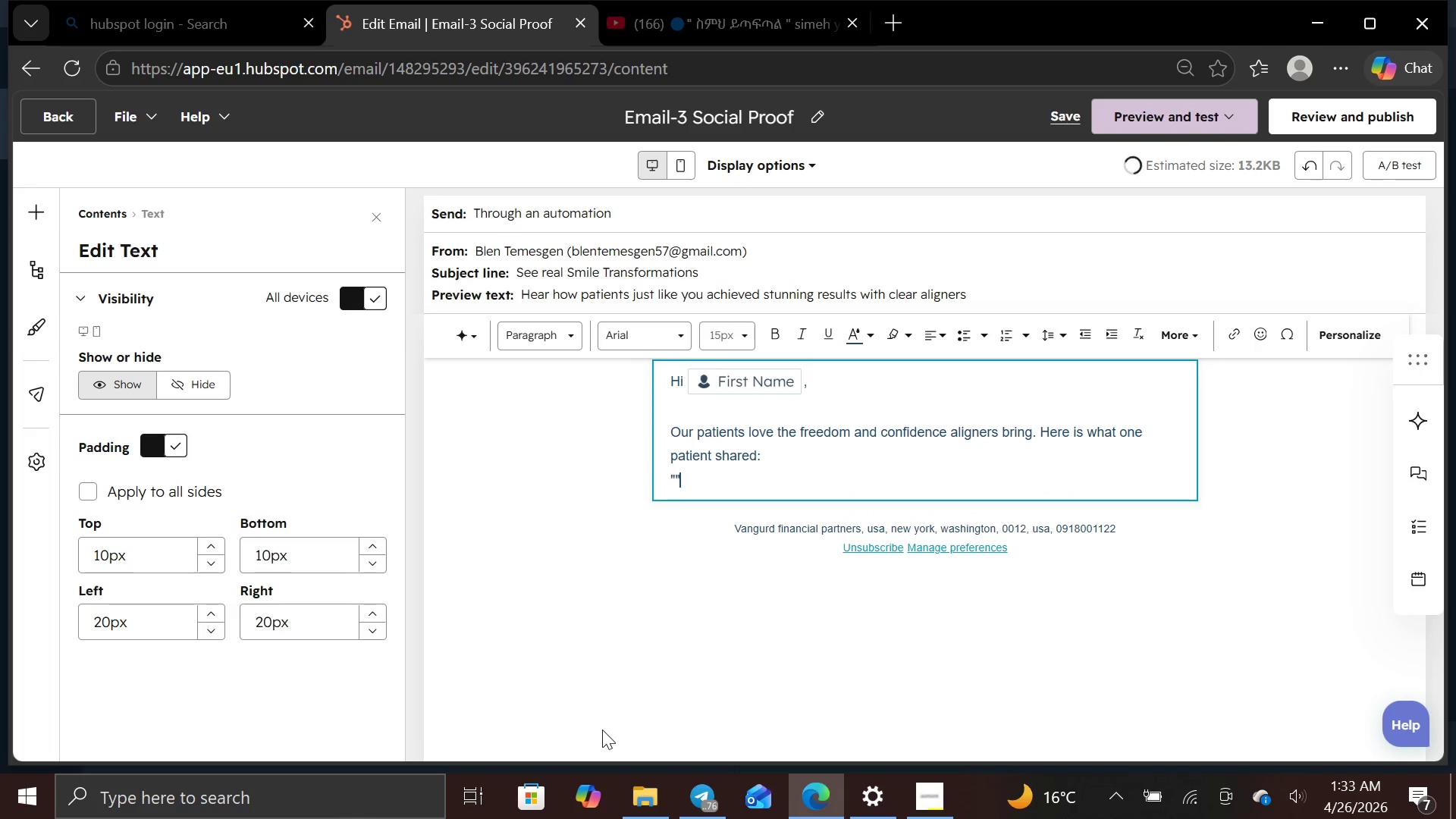 
key(ArrowLeft)
 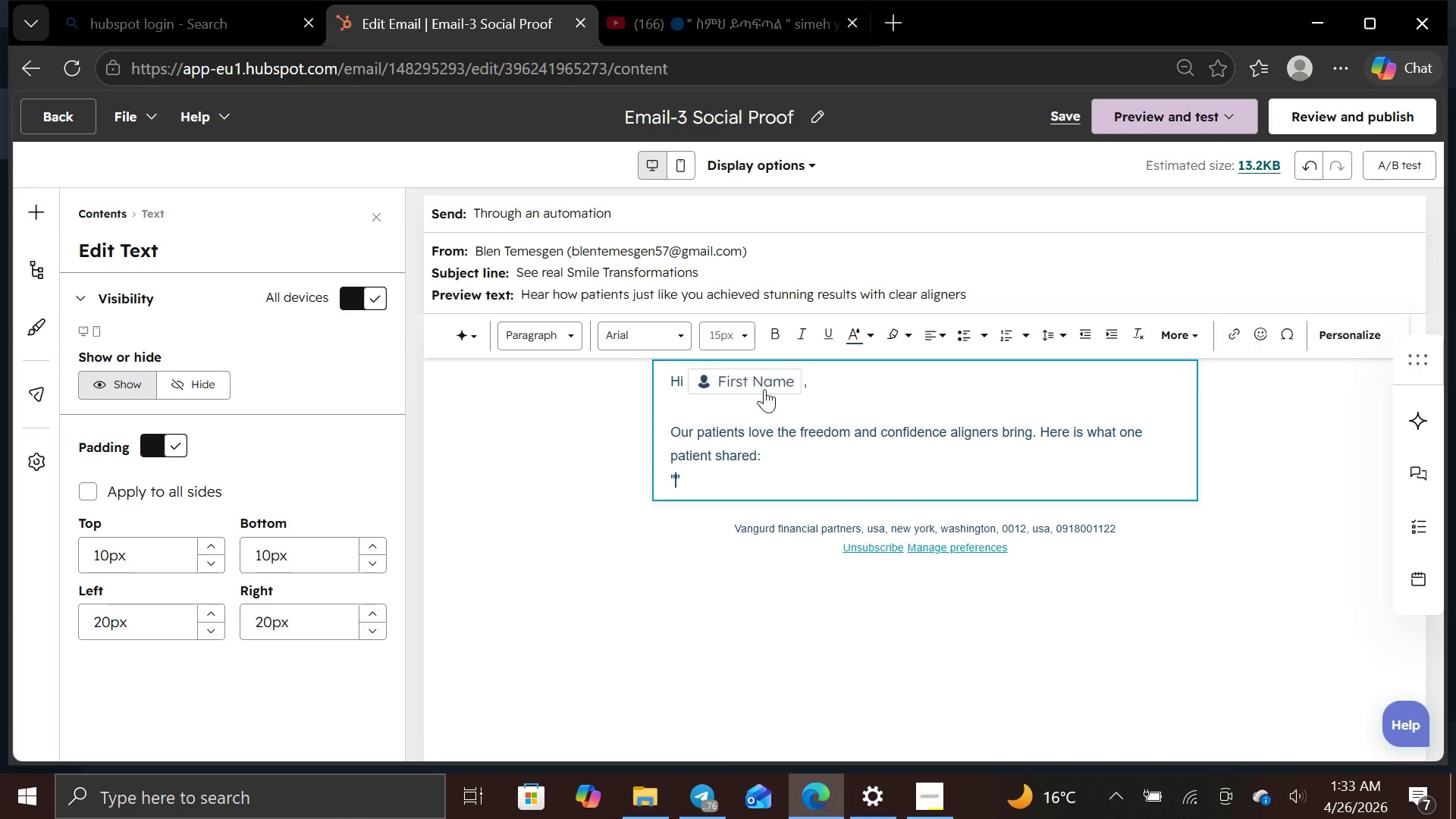 
left_click([802, 331])
 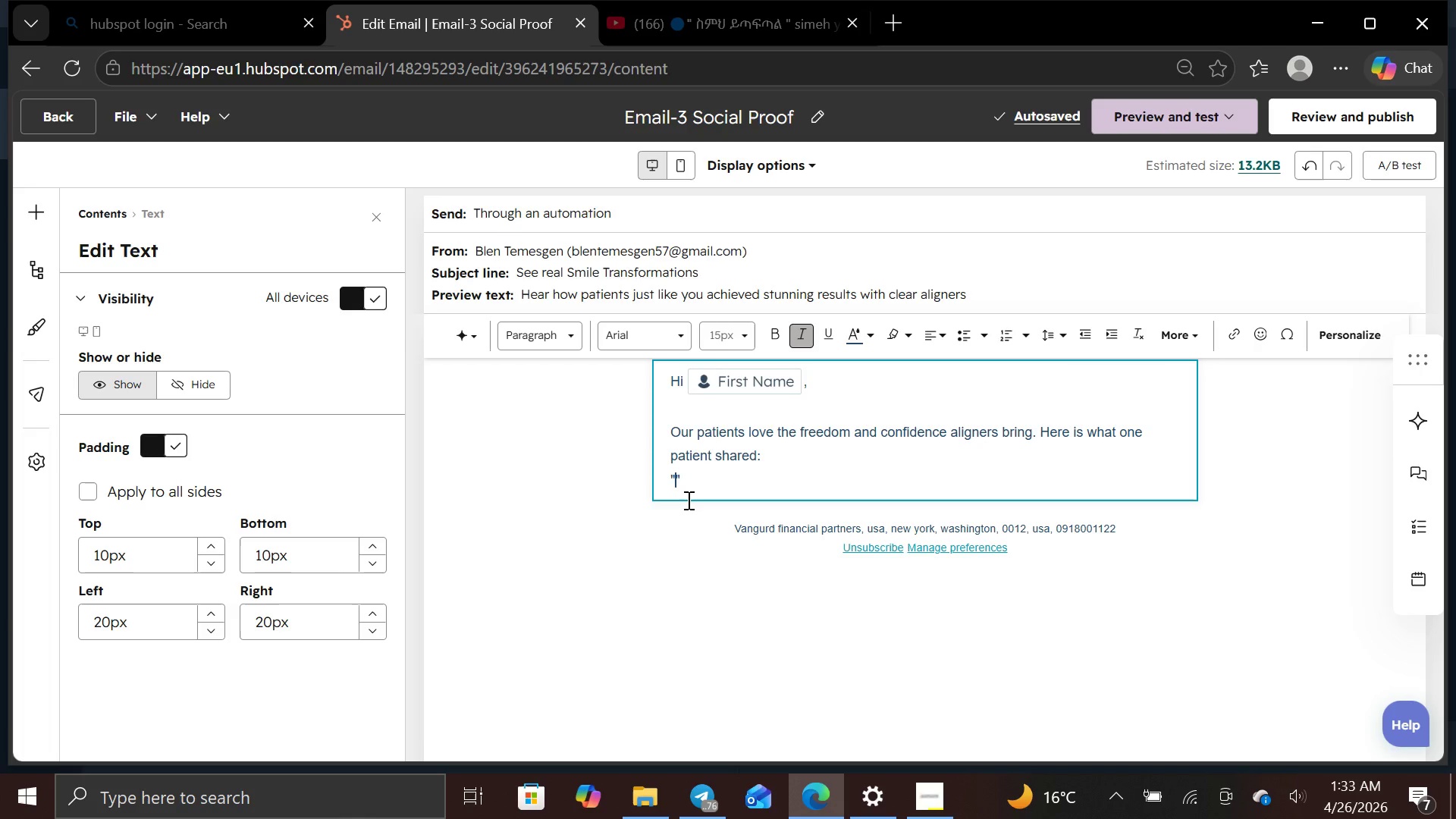 
type(I never thout )
key(Backspace)
key(Backspace)
type(ght )
 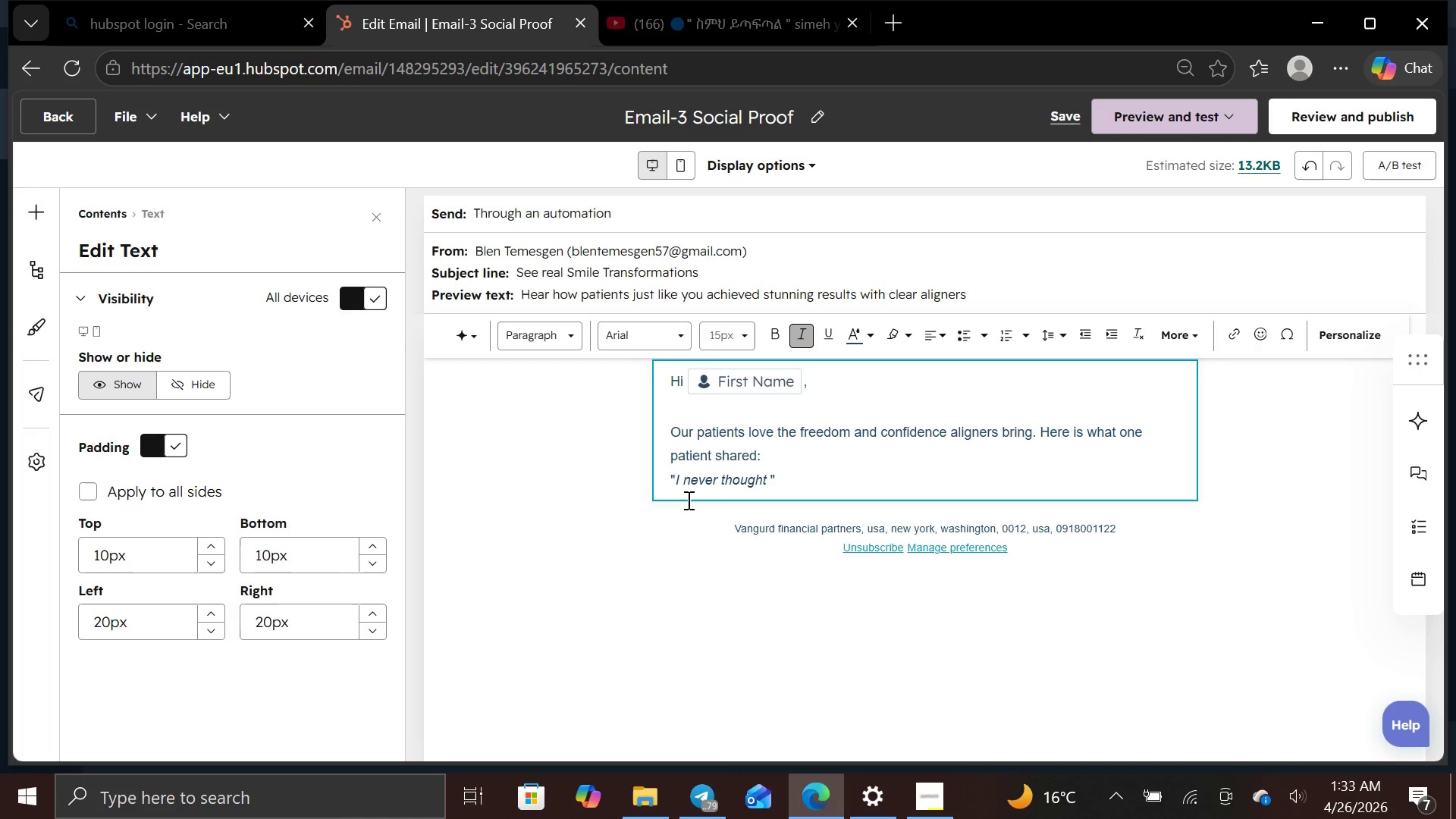 
type(straightening my teeth )
 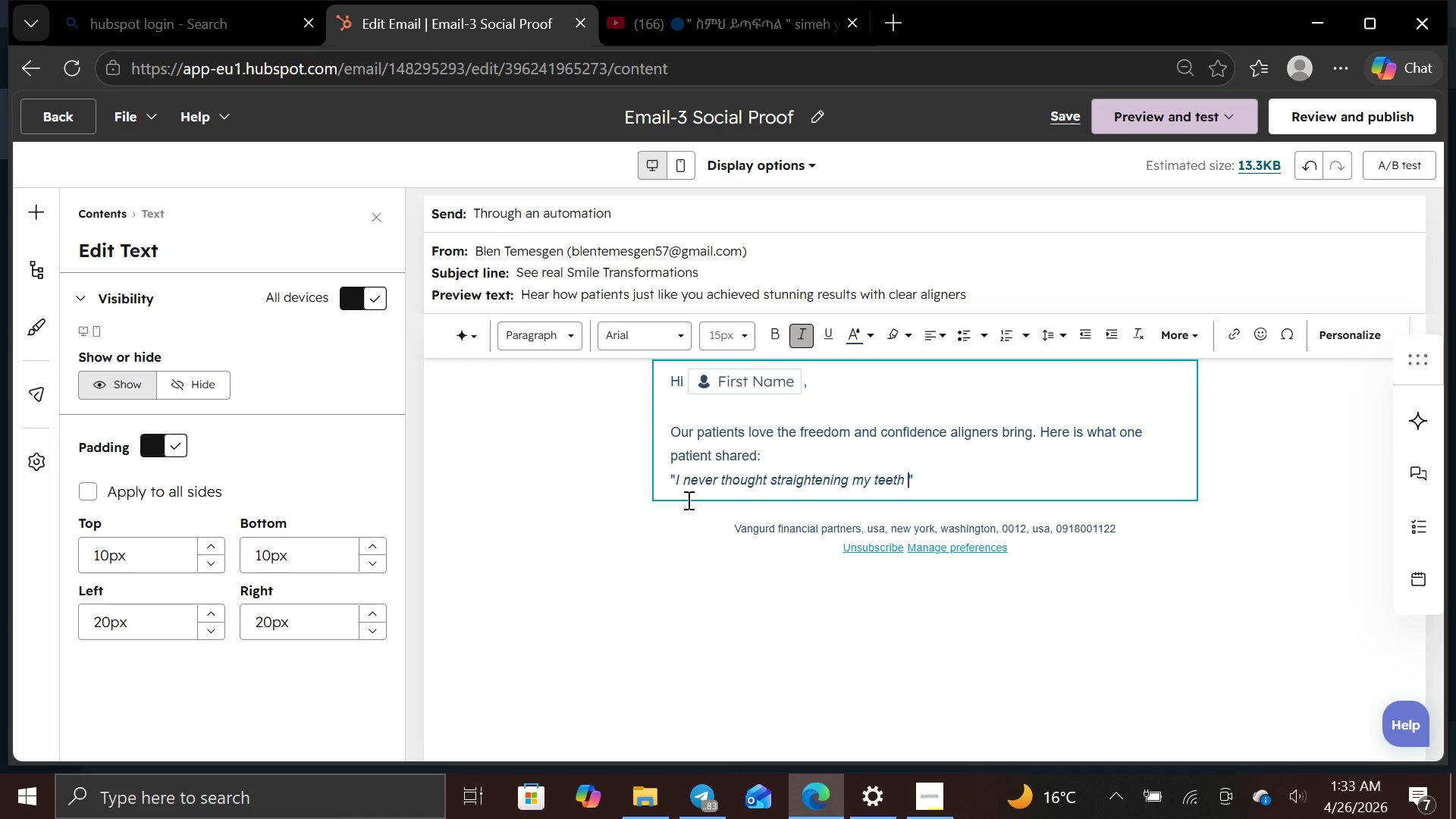 
type(could be this easy )
key(Backspace)
key(Backspace)
type(. The Aligners fit seamlessly into my daily routine, and the results are amazing)
 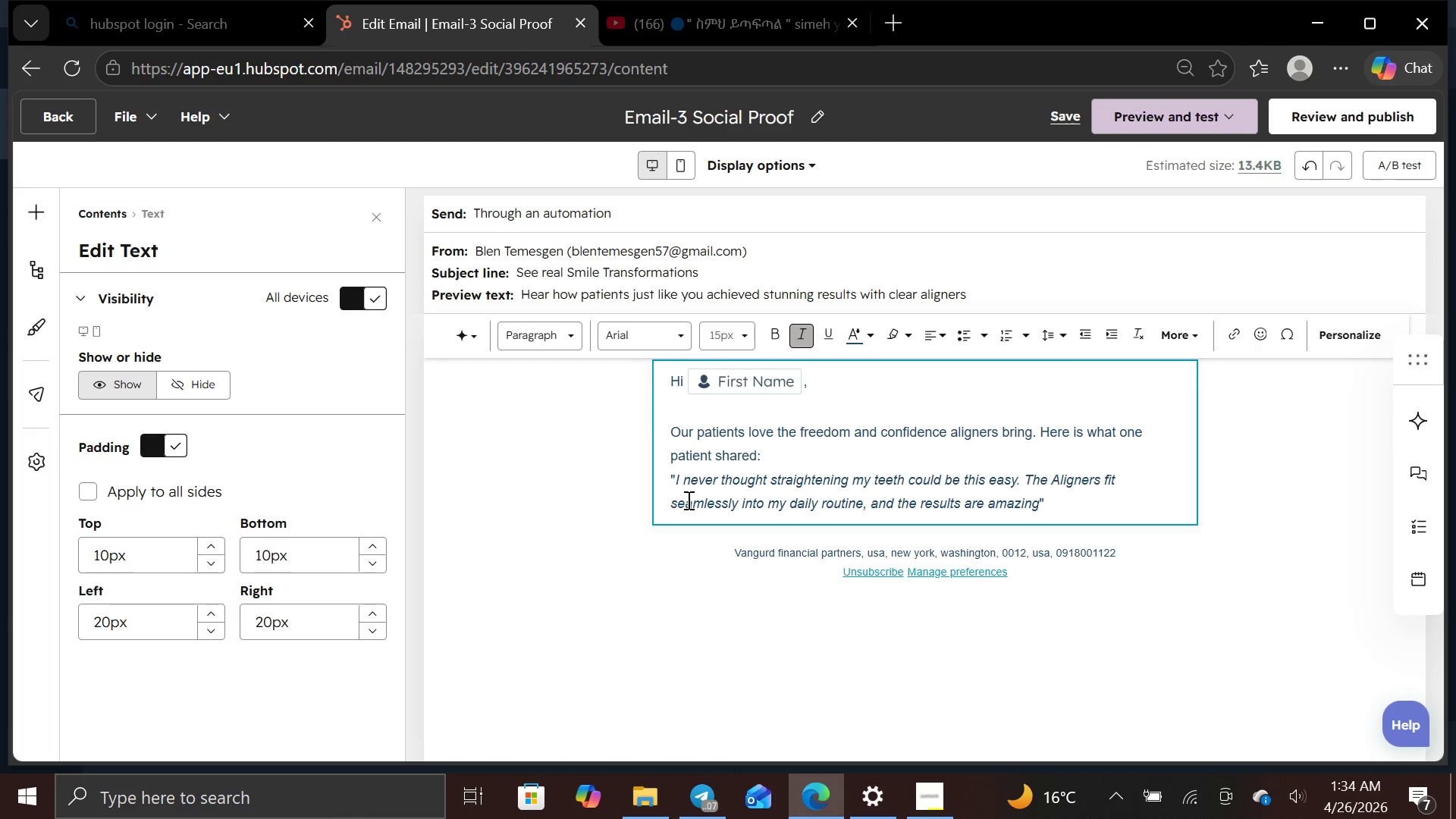 
hold_key(key=ShiftRight, duration=1.52)
 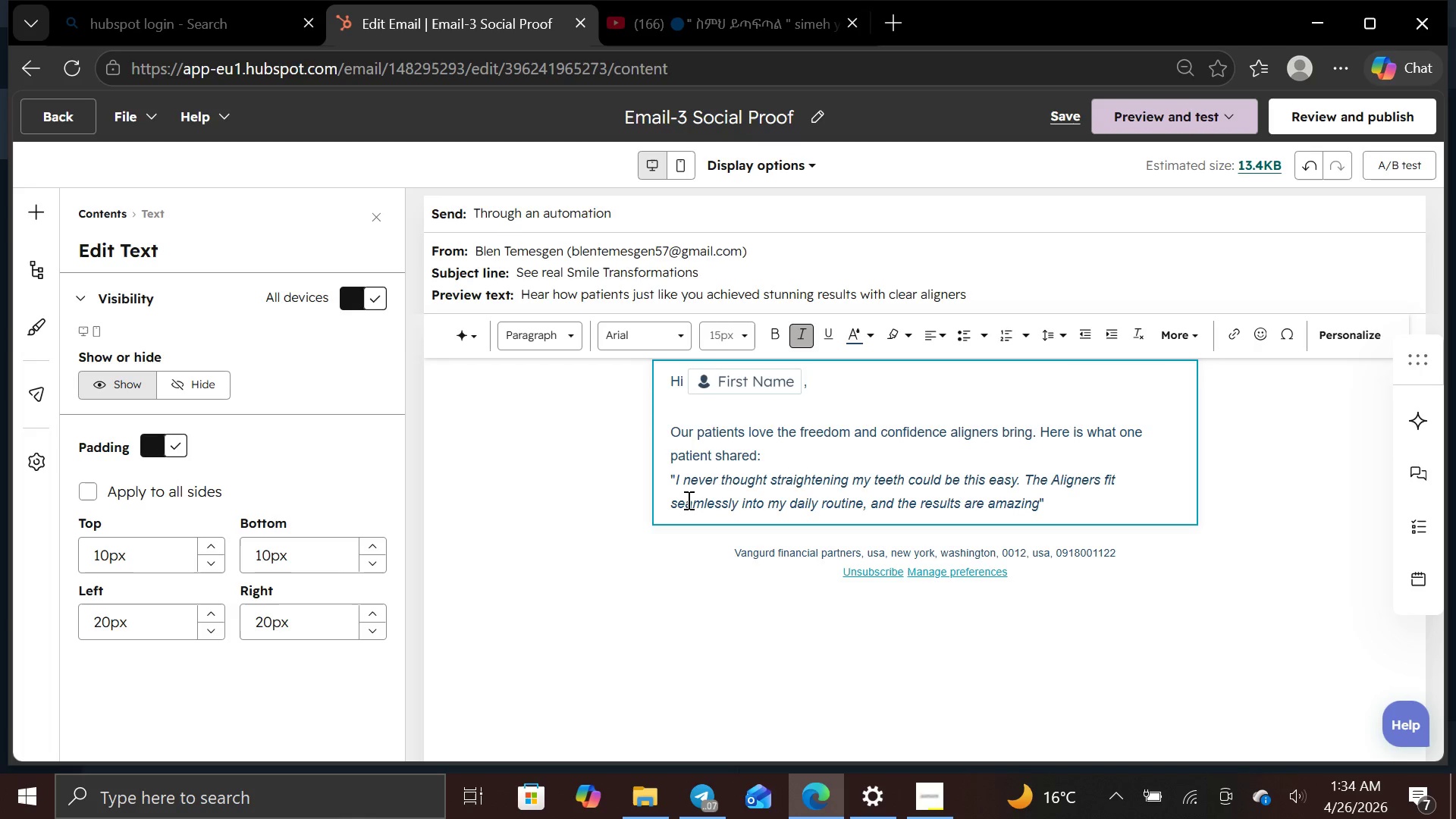 
key(Shift+1)
 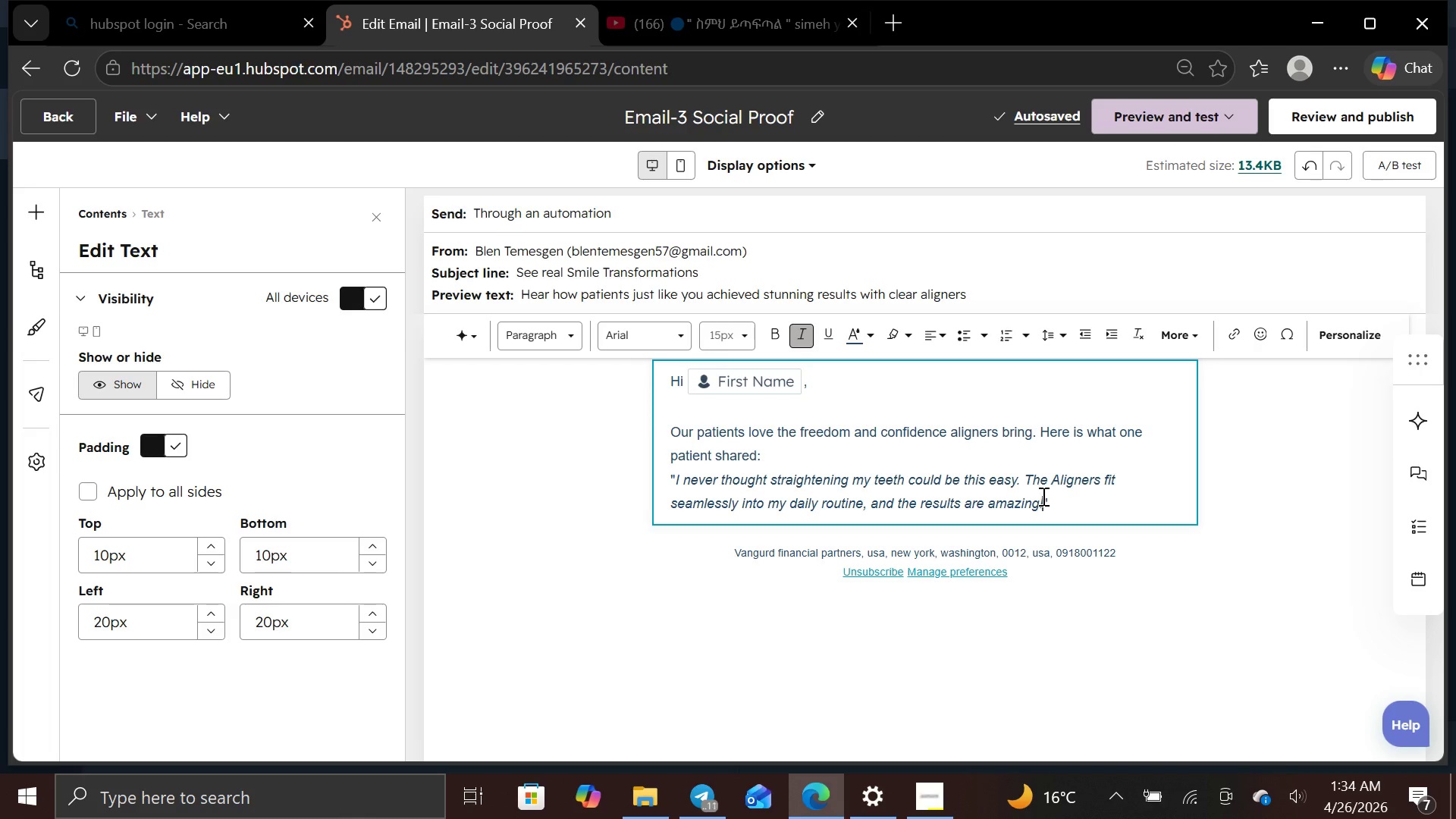 
wait(7.12)
 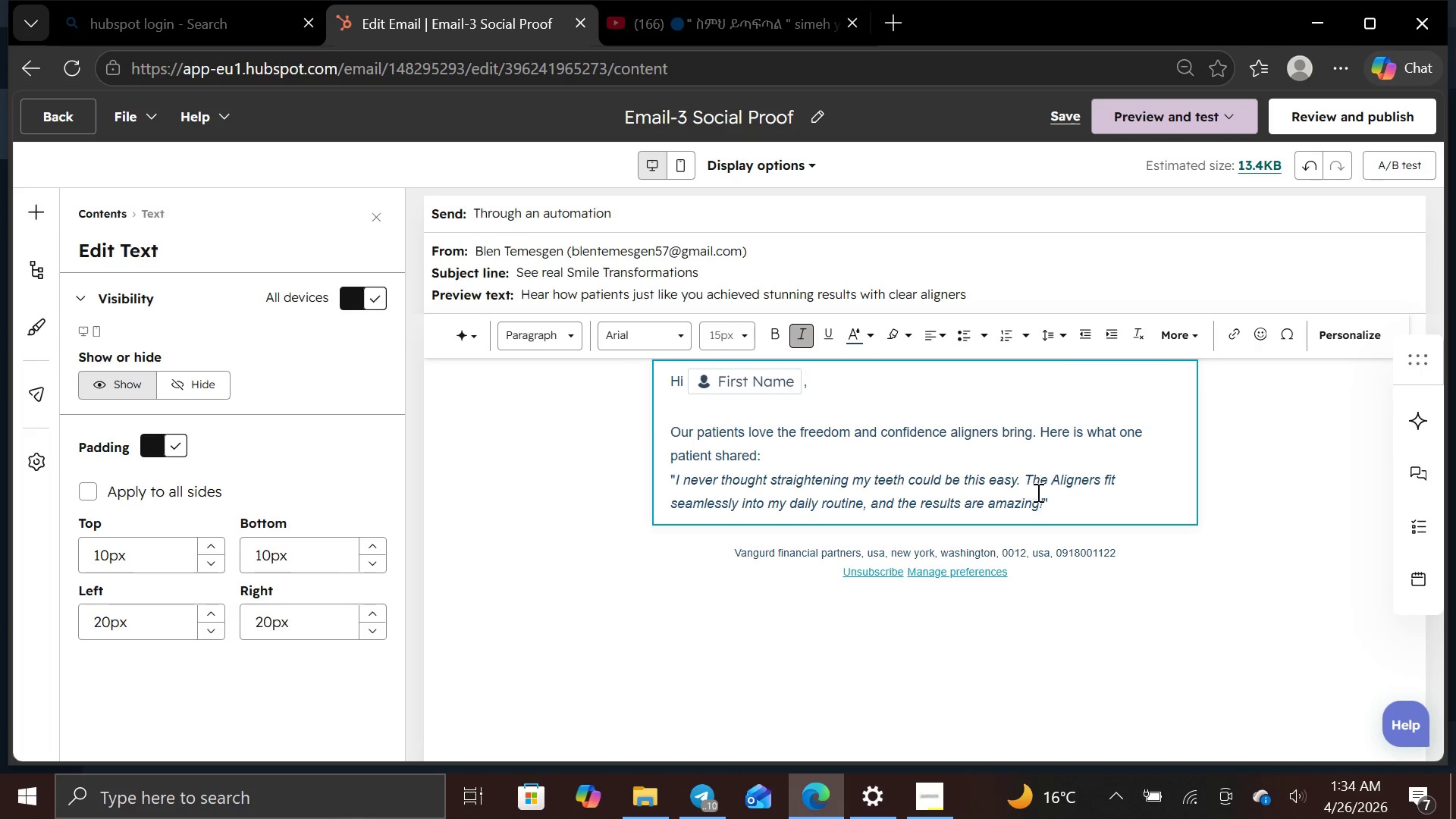 
left_click([1069, 507])
 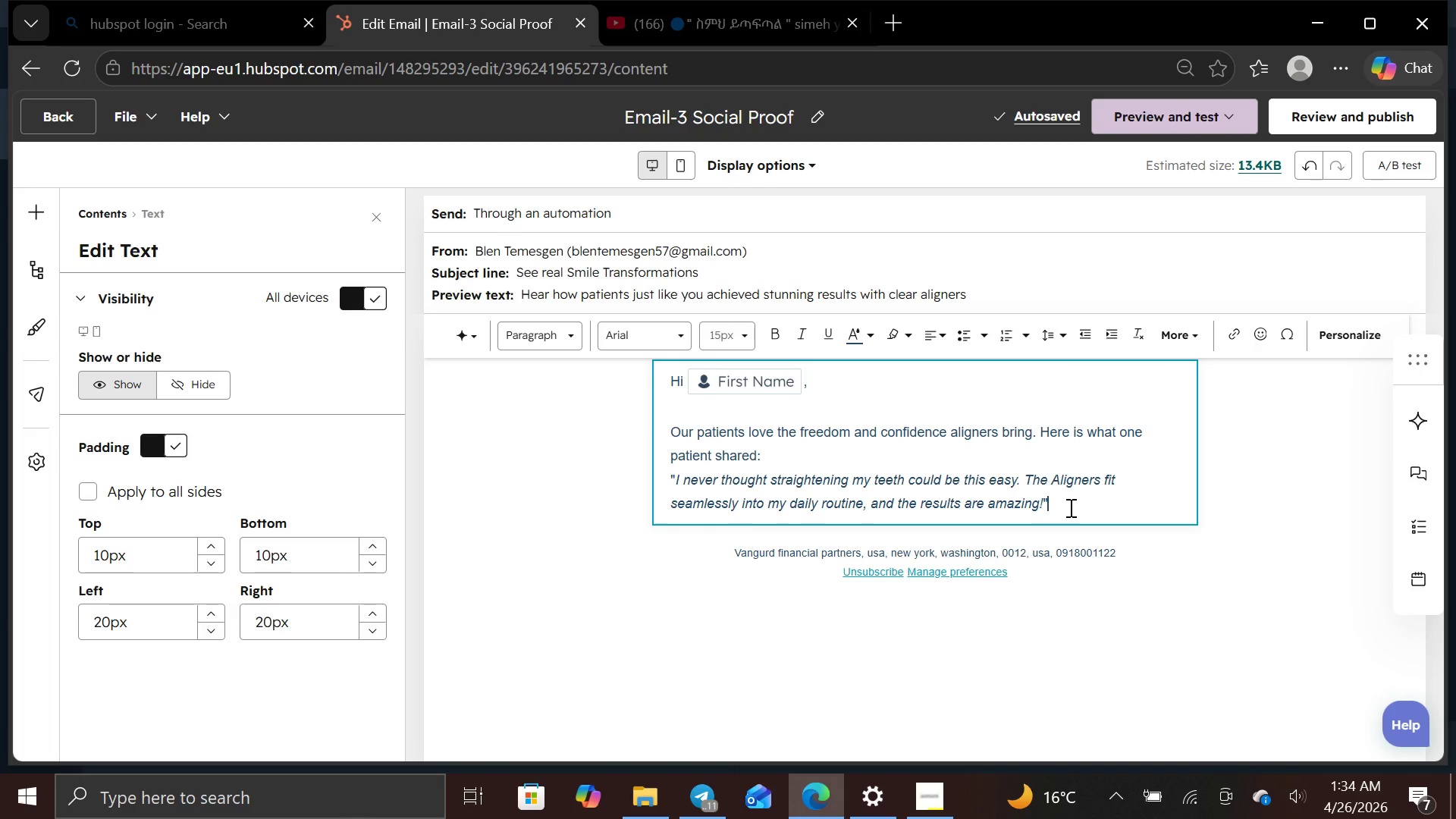 
key(Enter)
 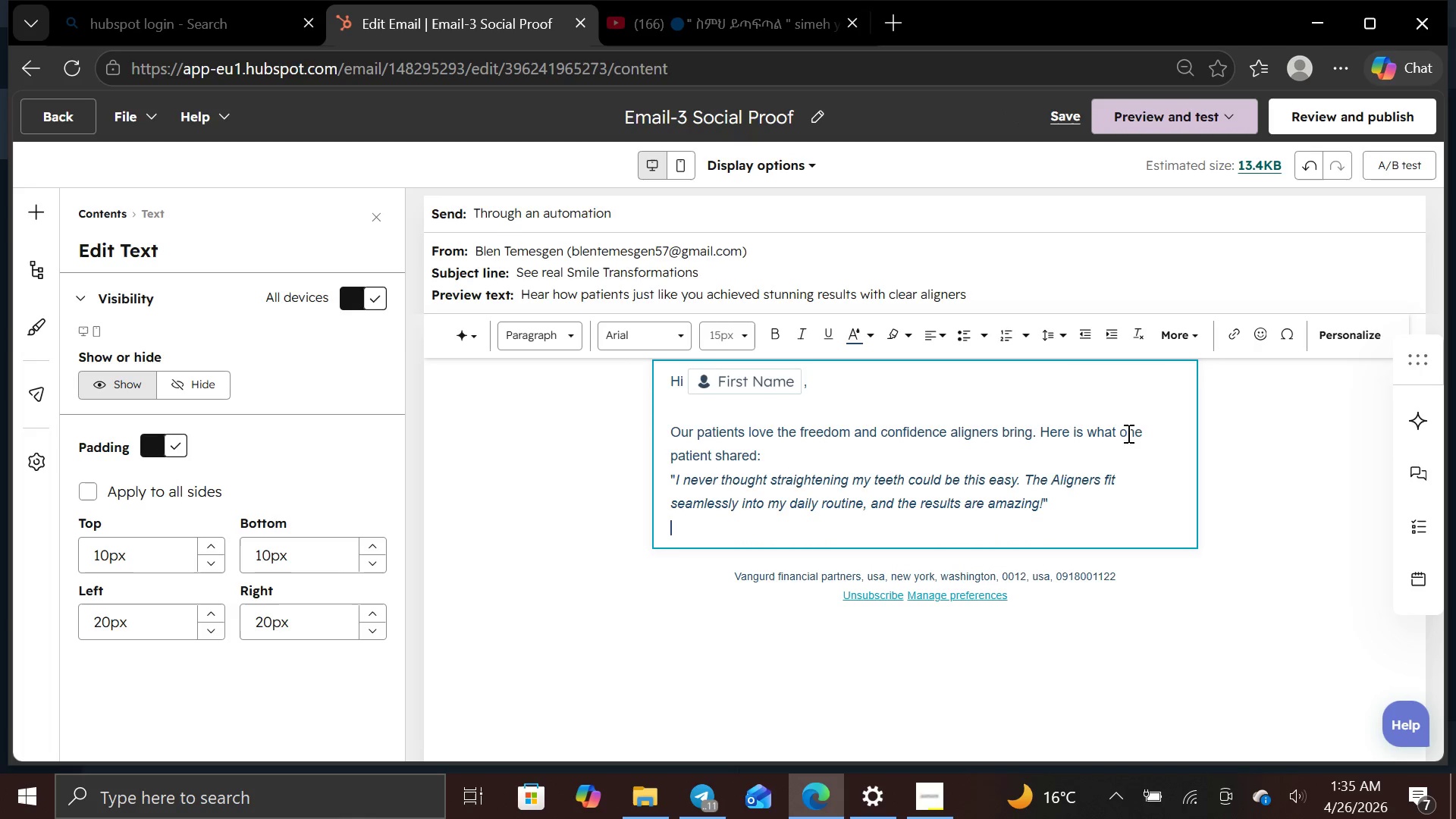 
left_click([849, 453])
 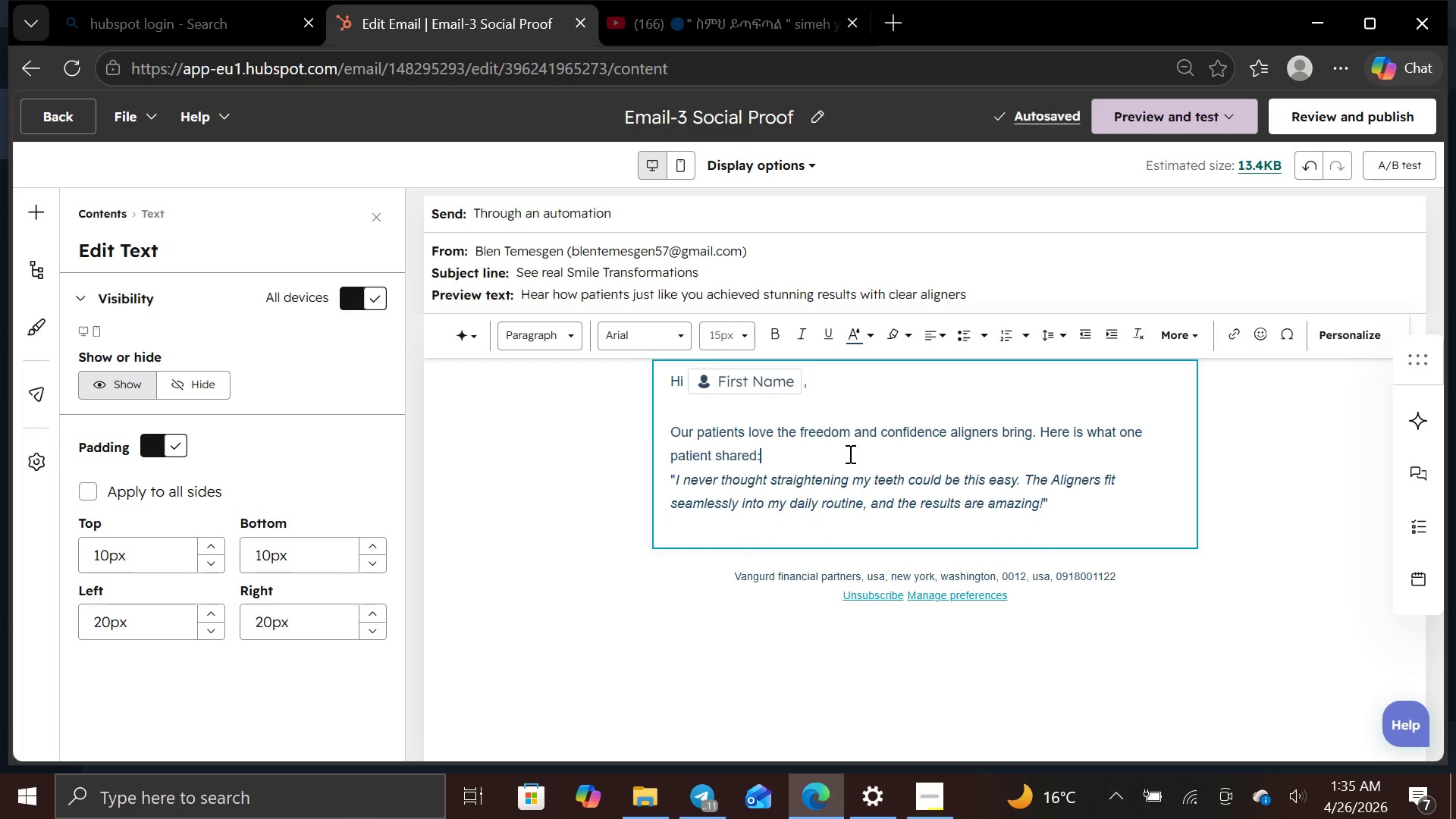 
key(Enter)
 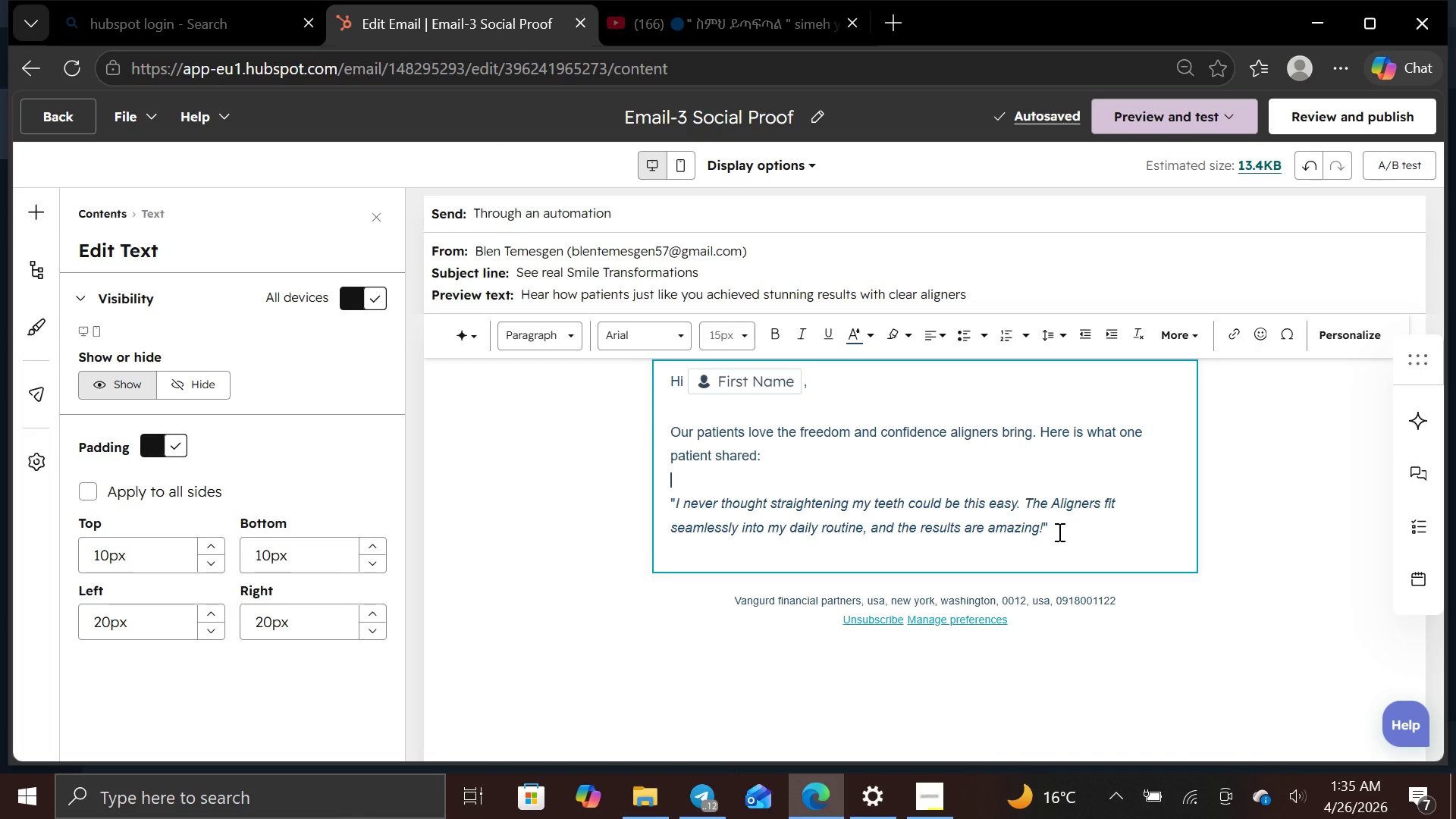 
wait(5.66)
 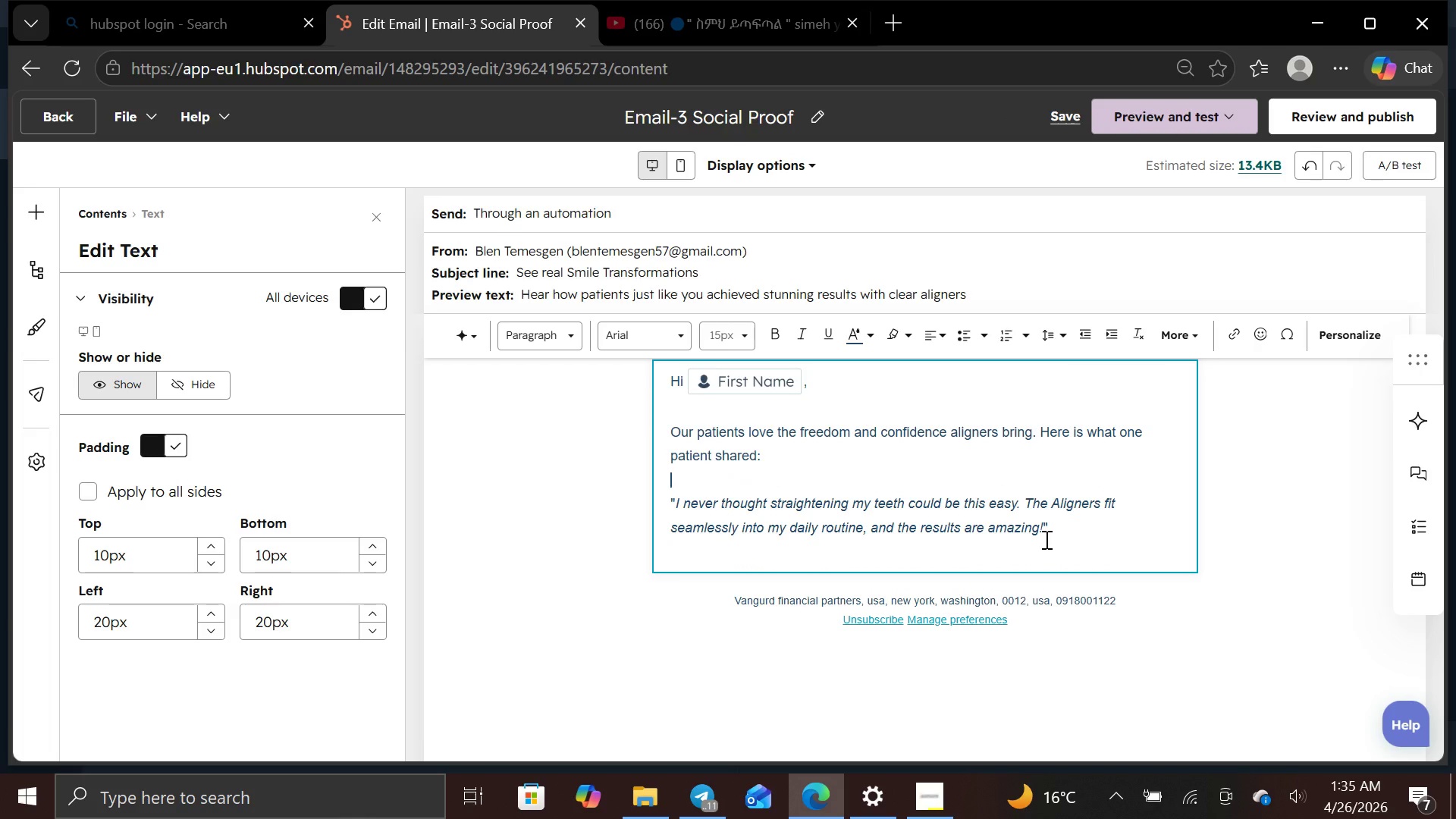 
left_click([1049, 530])
 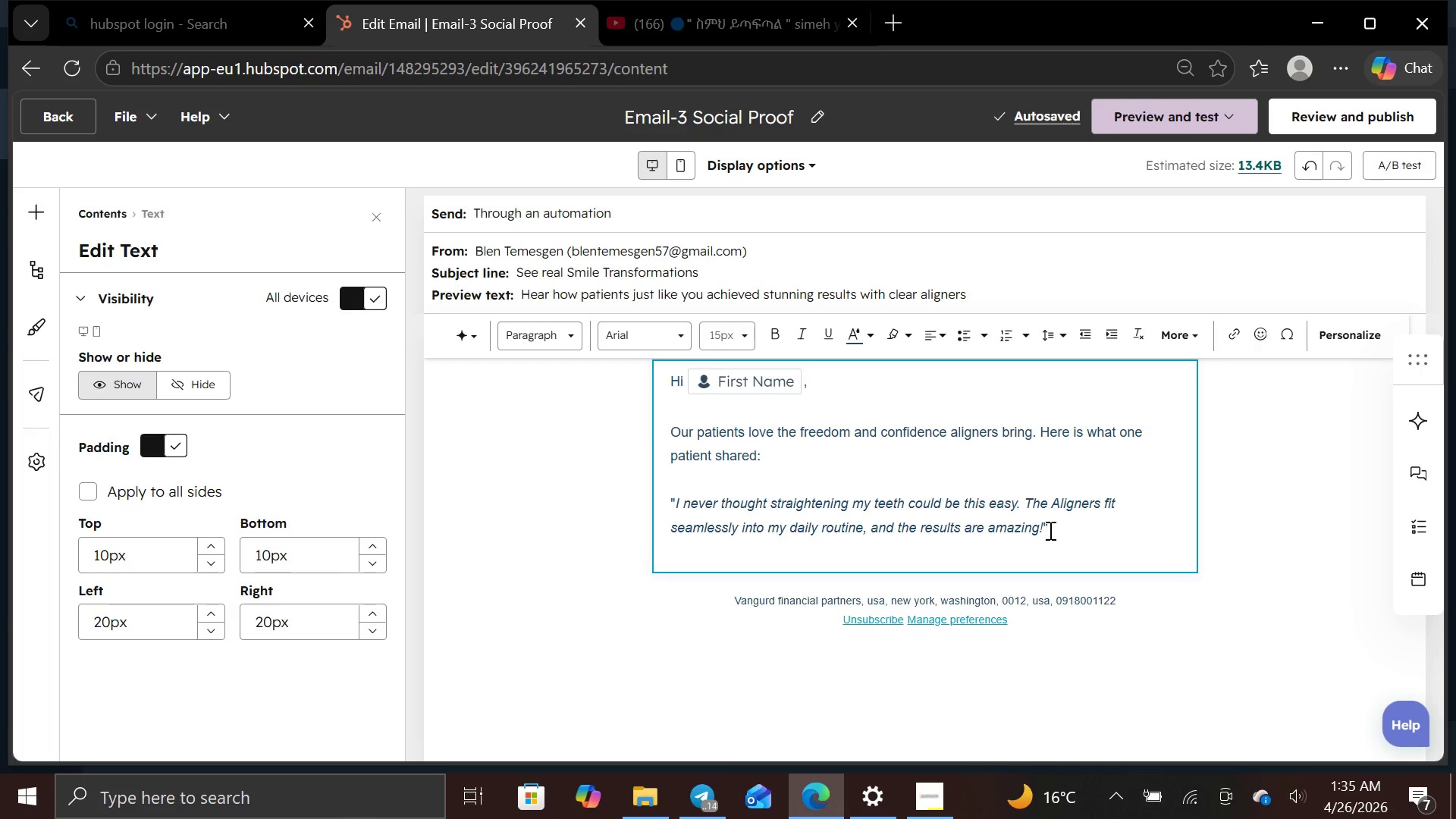 
key(Enter)
 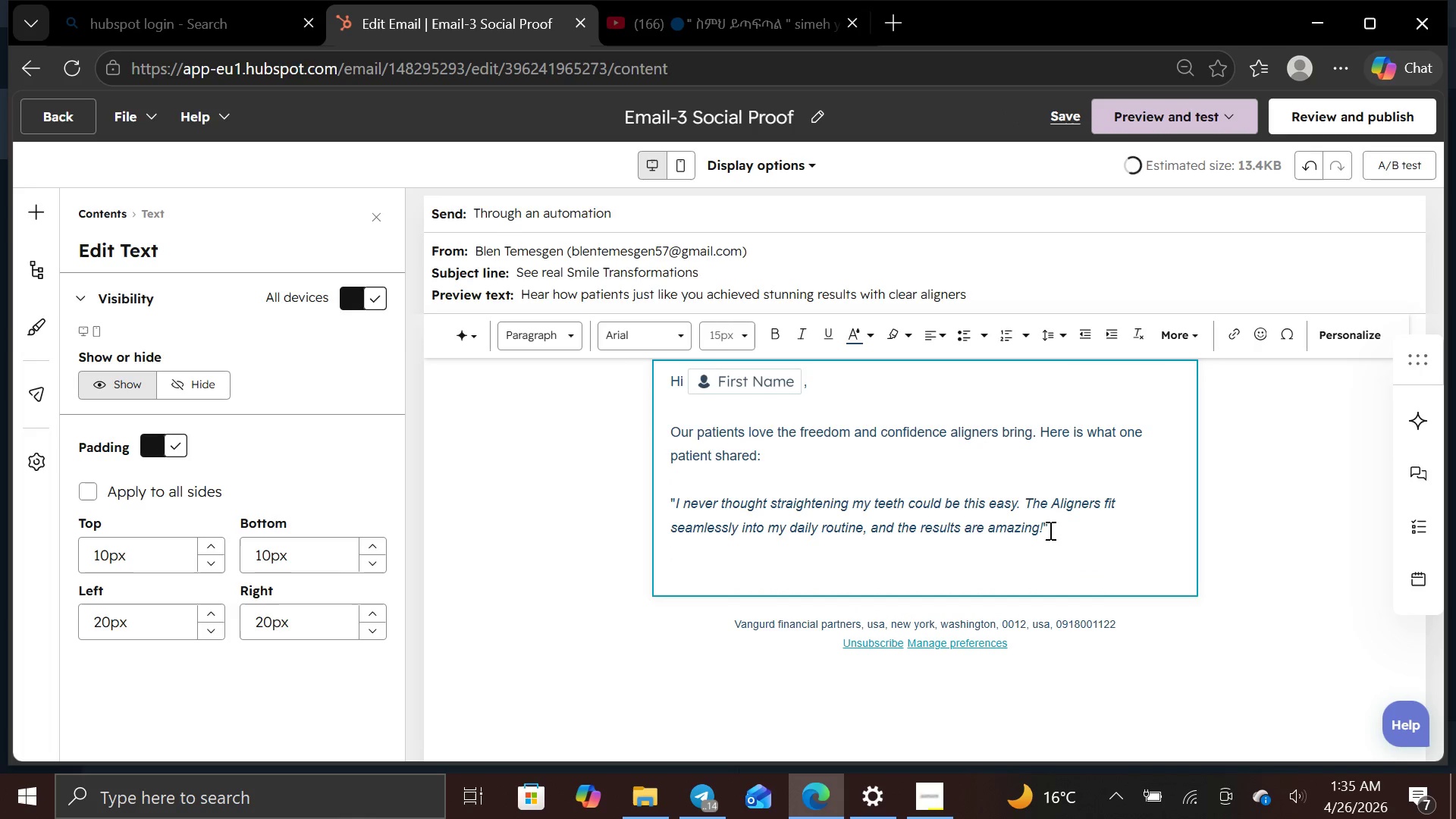 
key(Enter)
 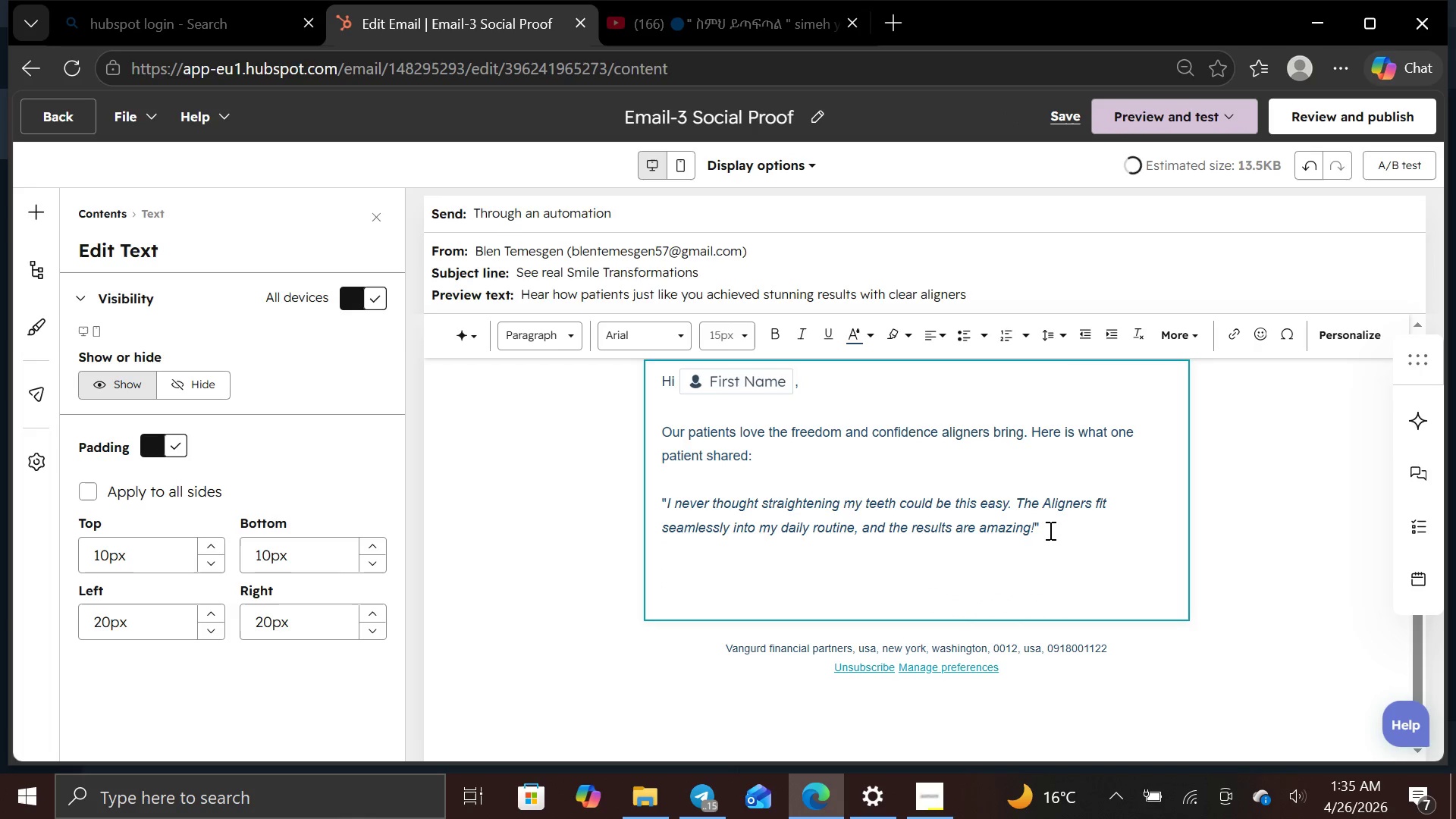 
type(you )
key(Backspace)
key(Backspace)
key(Backspace)
key(Backspace)
type(You could be next!)
 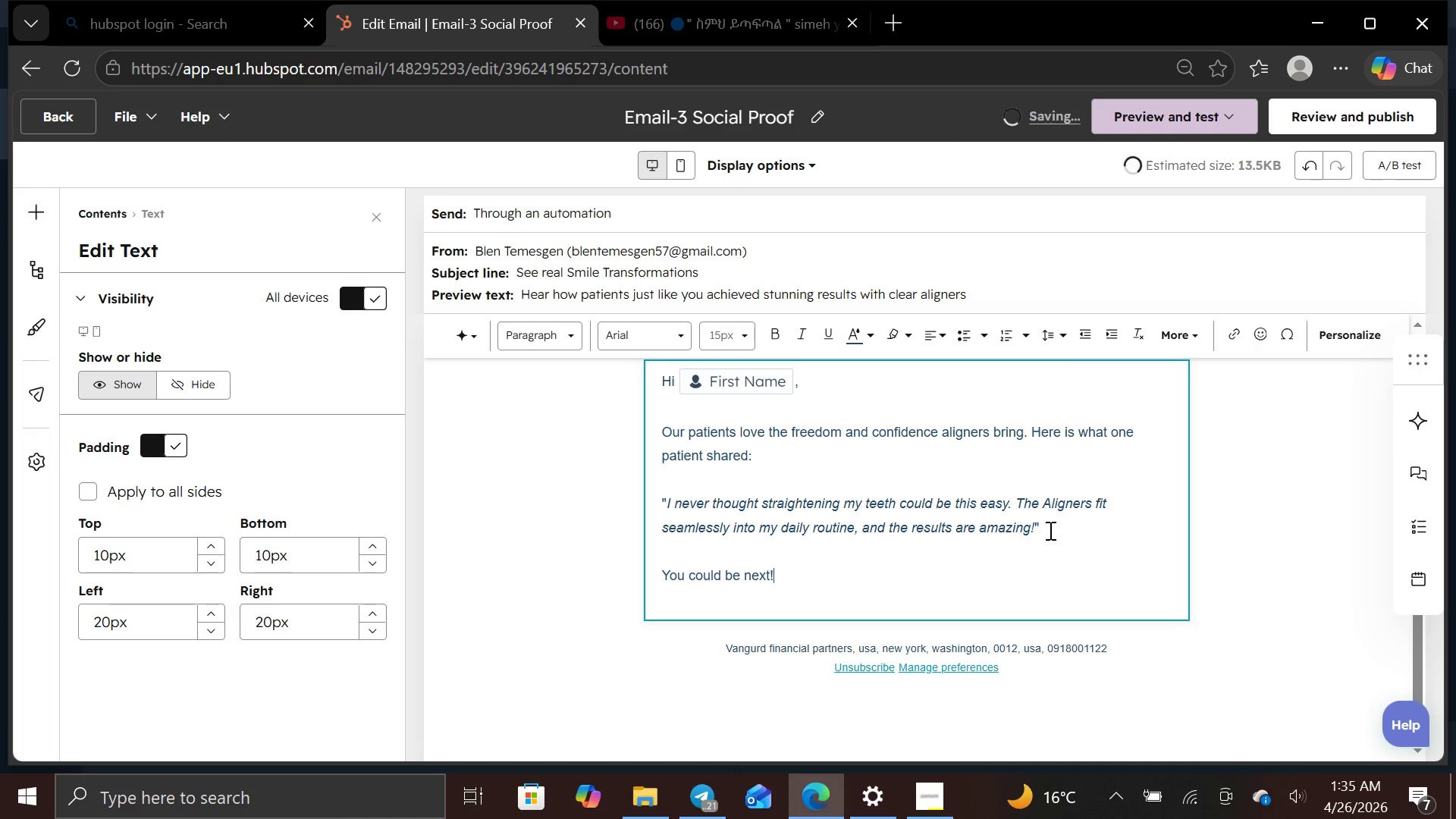 
key(Enter)
 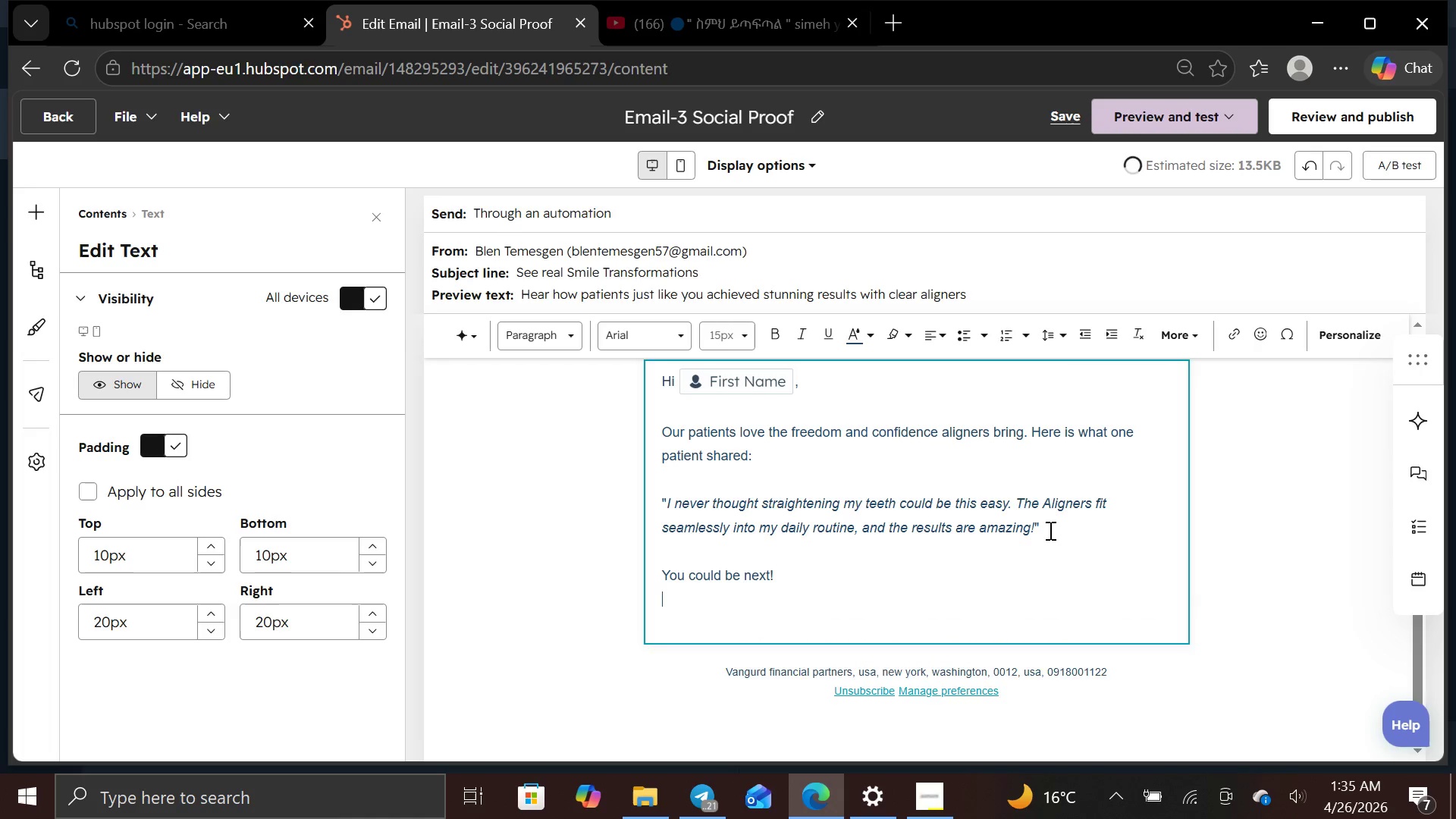 
key(Enter)
 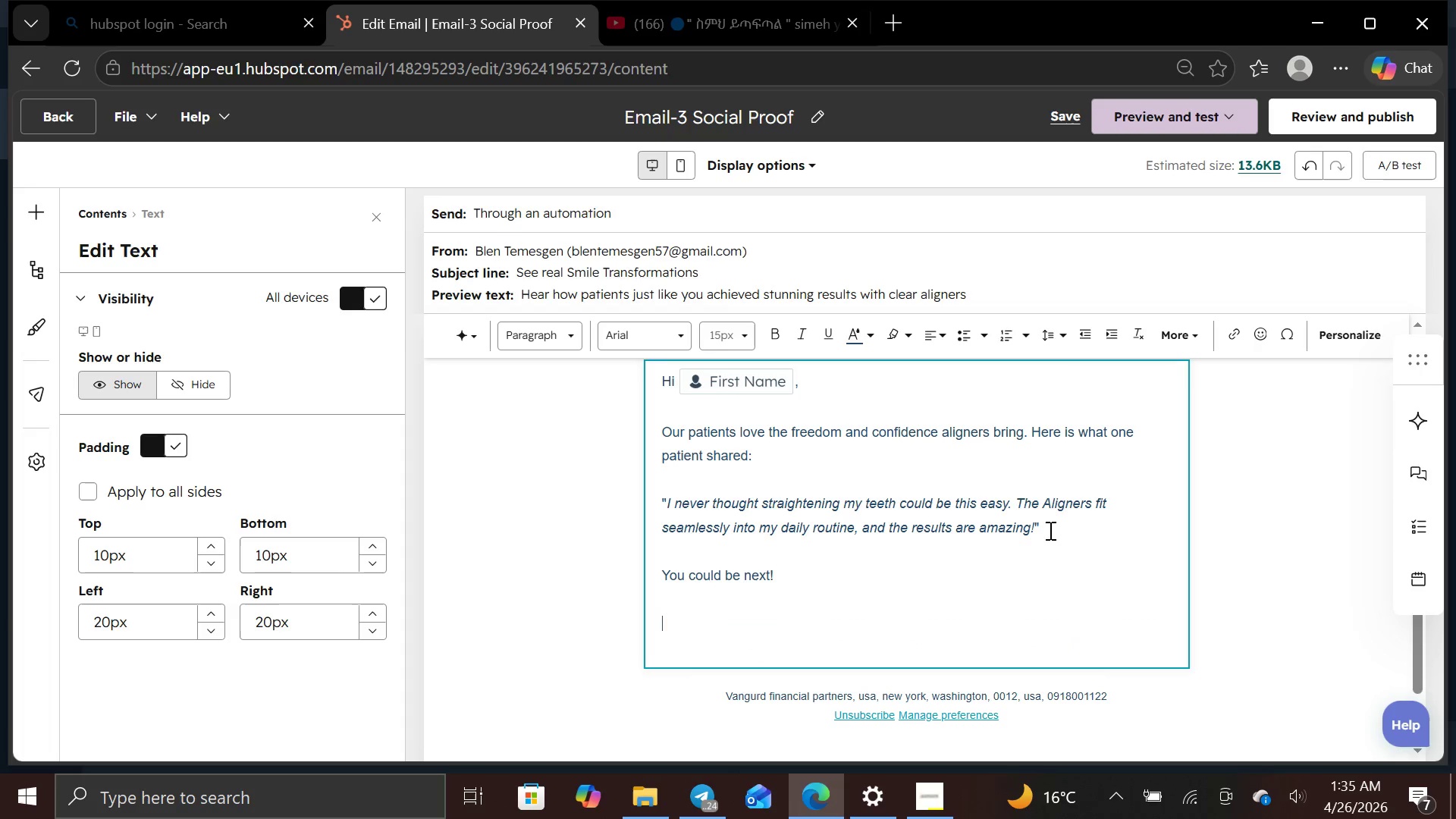 
type(Cheers,)
 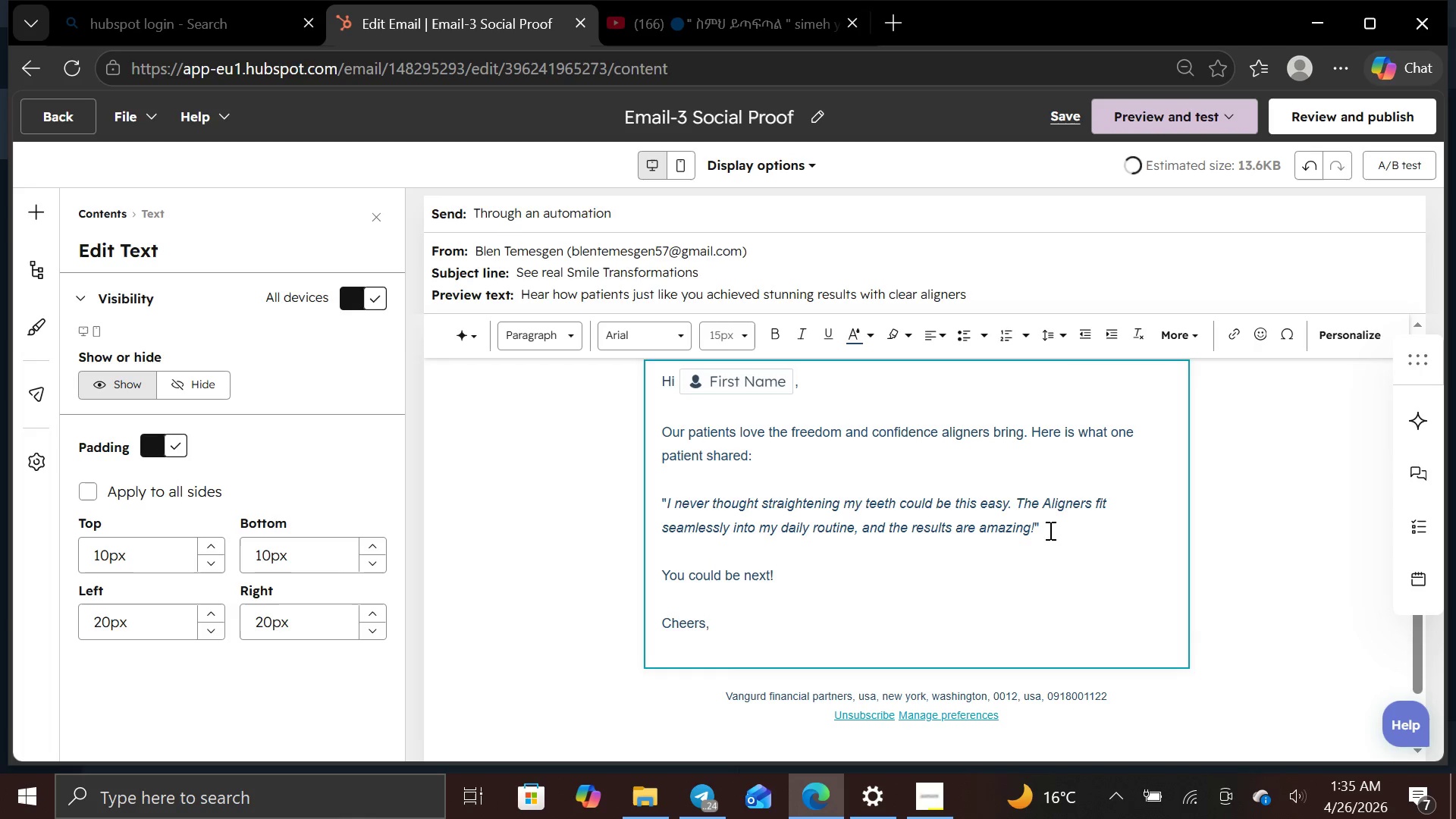 
key(Enter)
 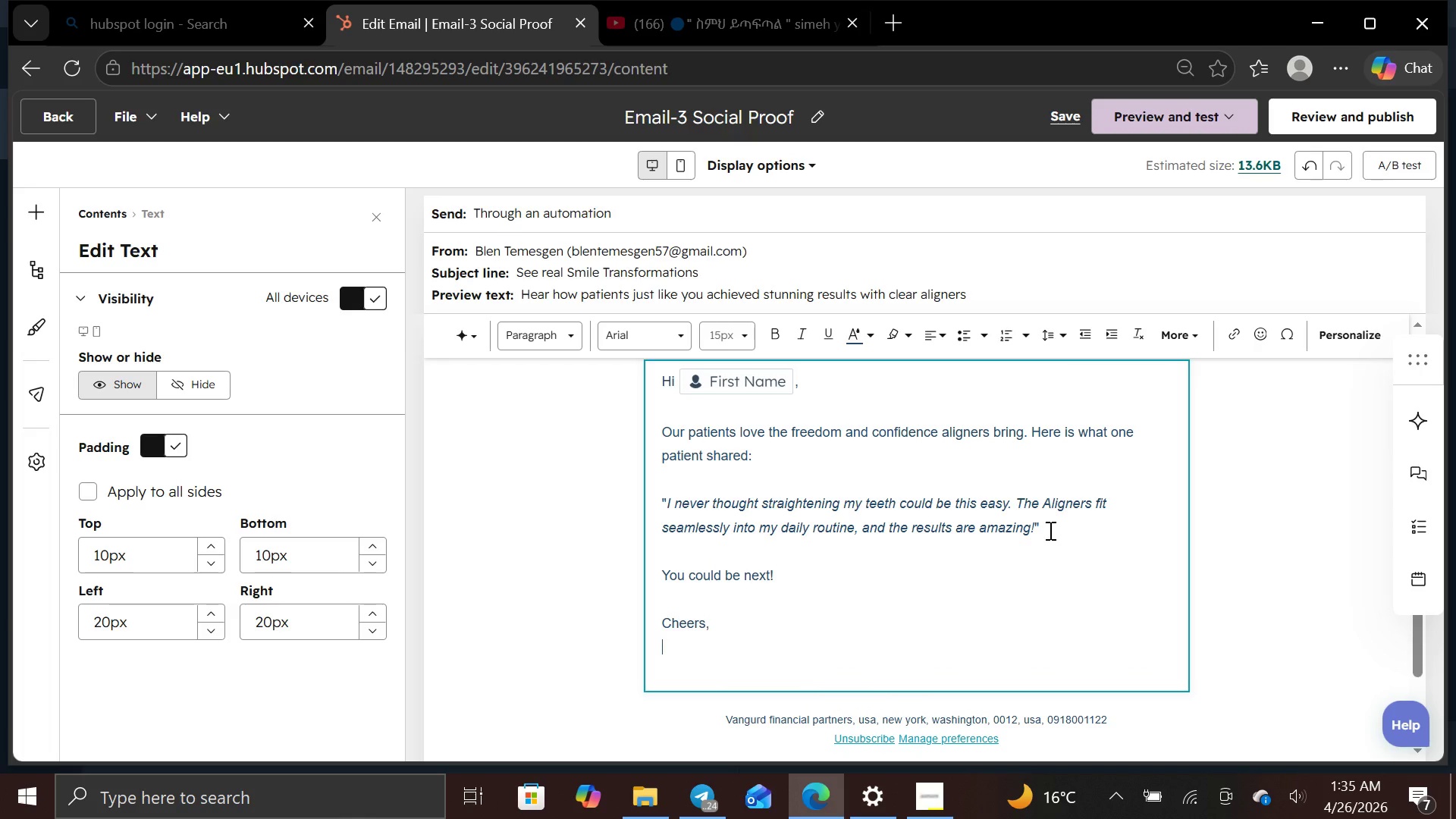 
type(Bright Arch Orthode)
 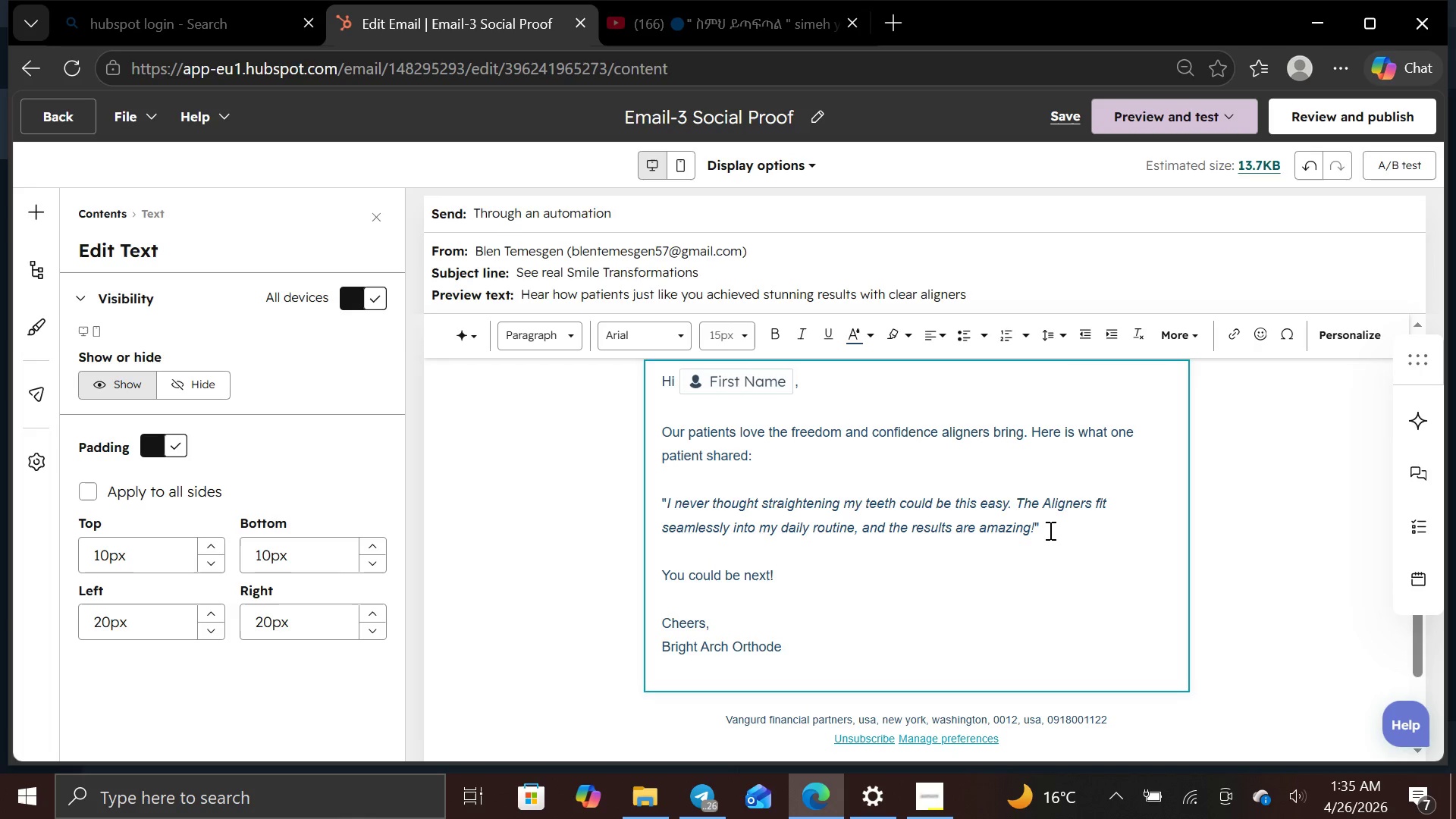 
key(Backspace)
type(i)
key(Backspace)
type(ontics)
 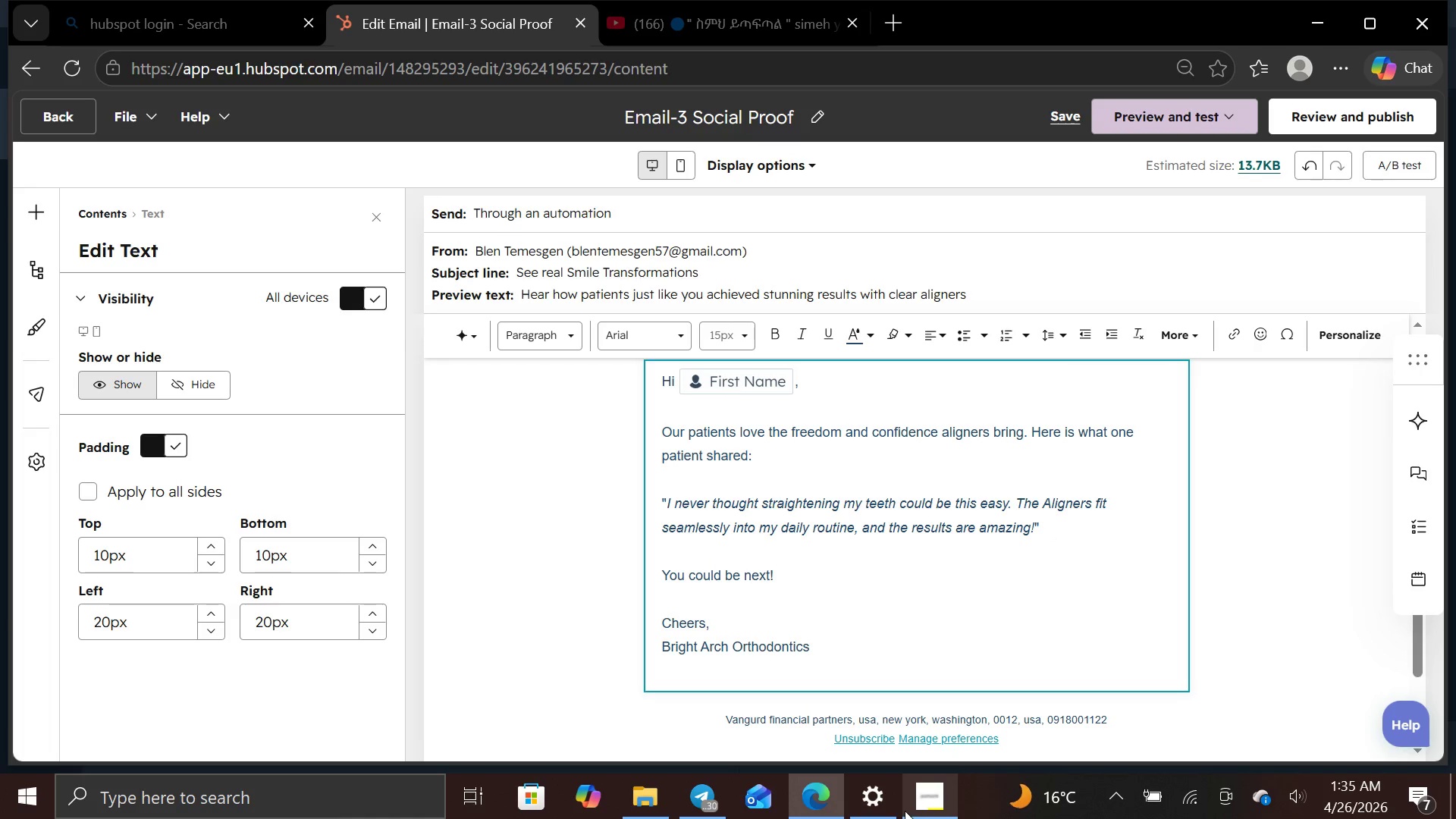 
left_click([913, 811])